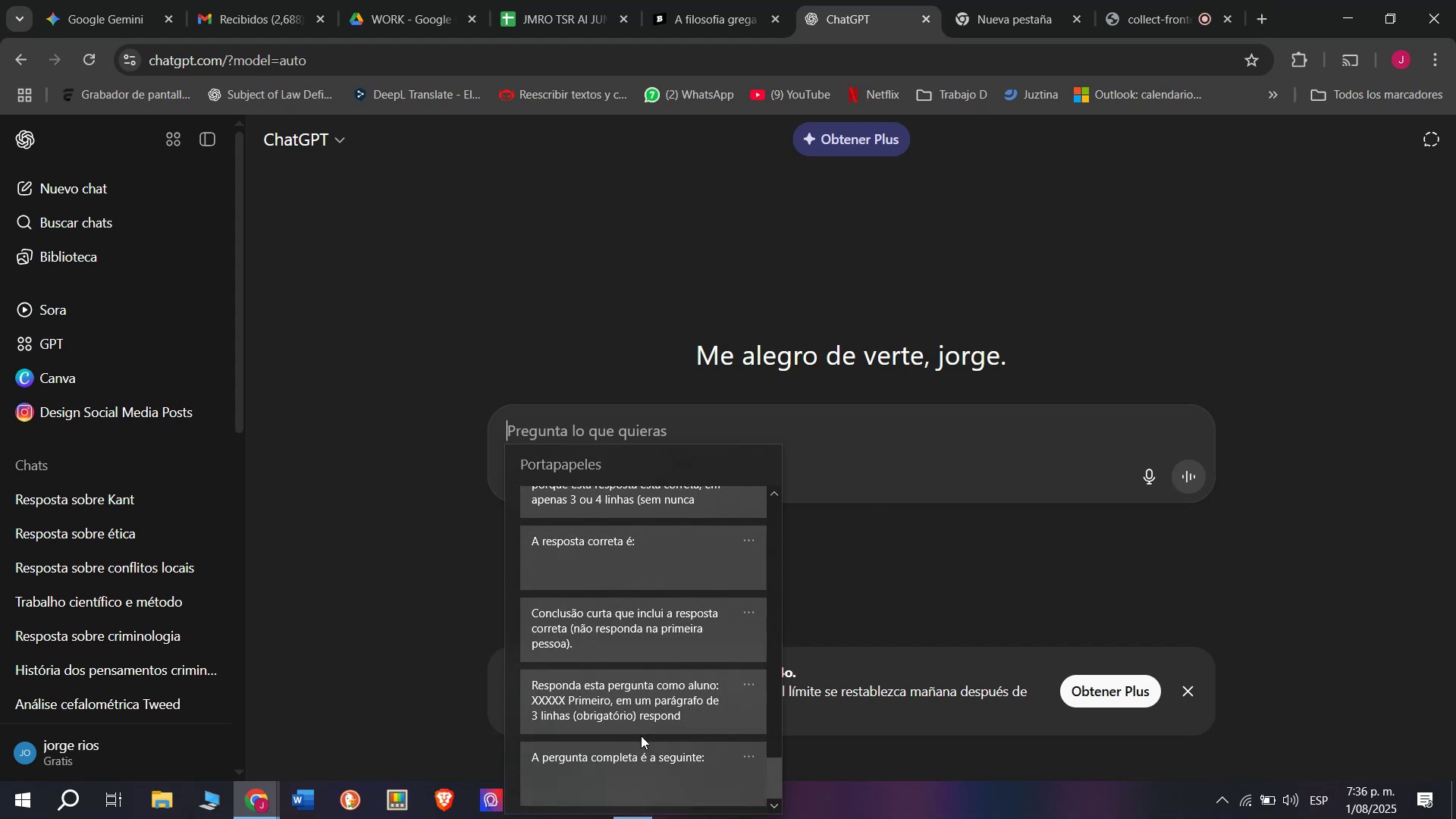 
key(Control+ControlLeft)
 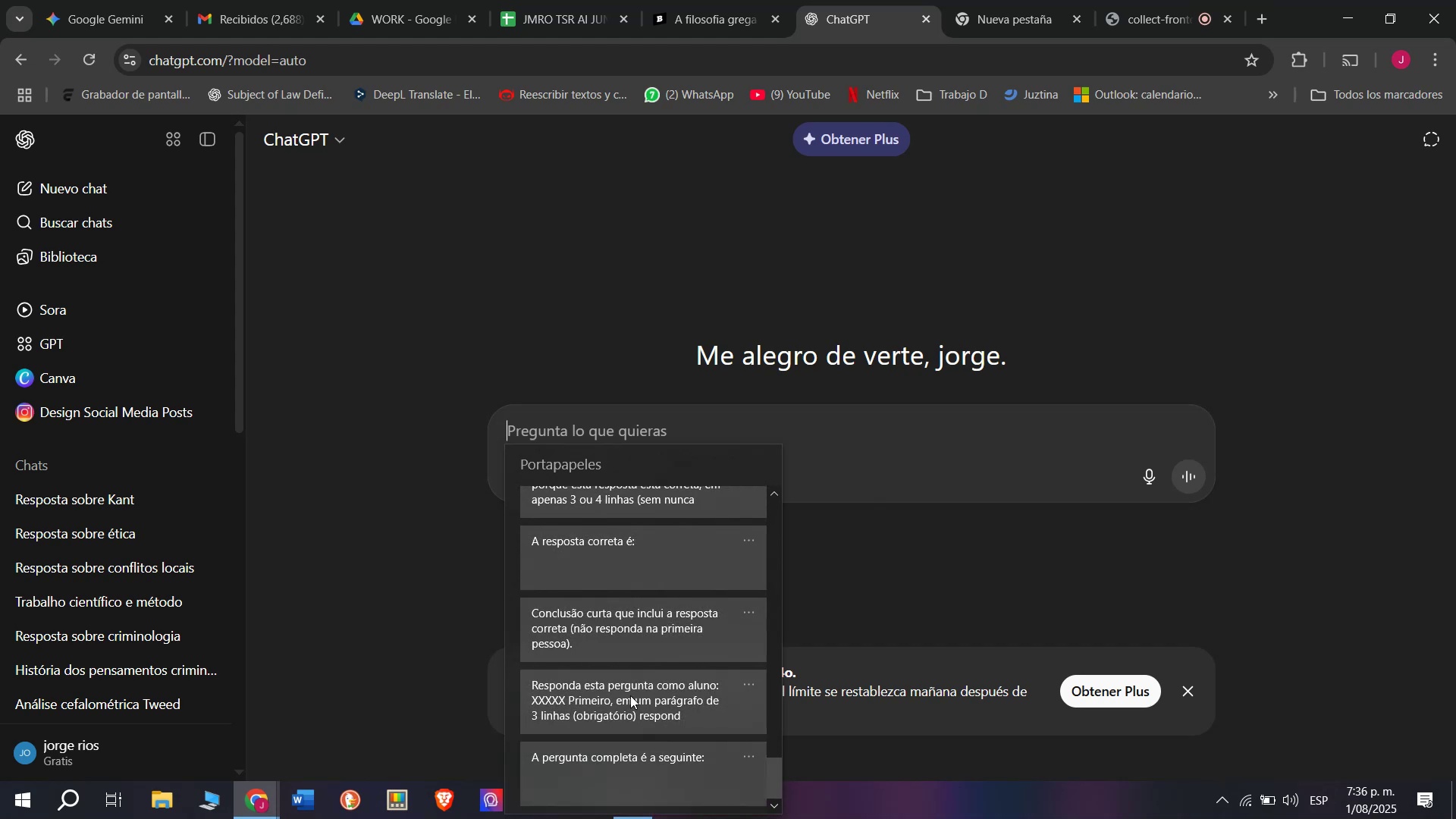 
key(Control+V)
 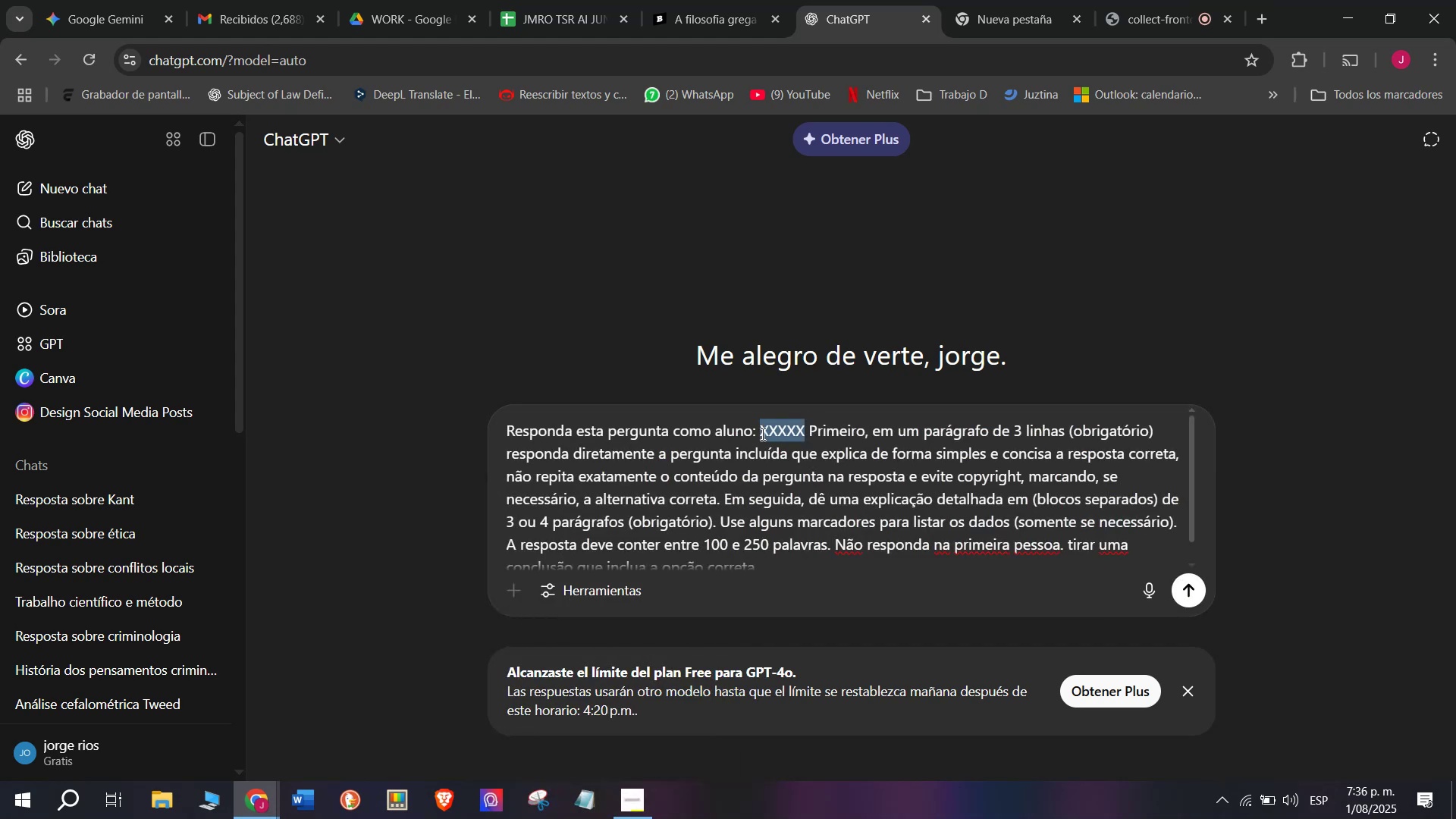 
key(Meta+MetaLeft)
 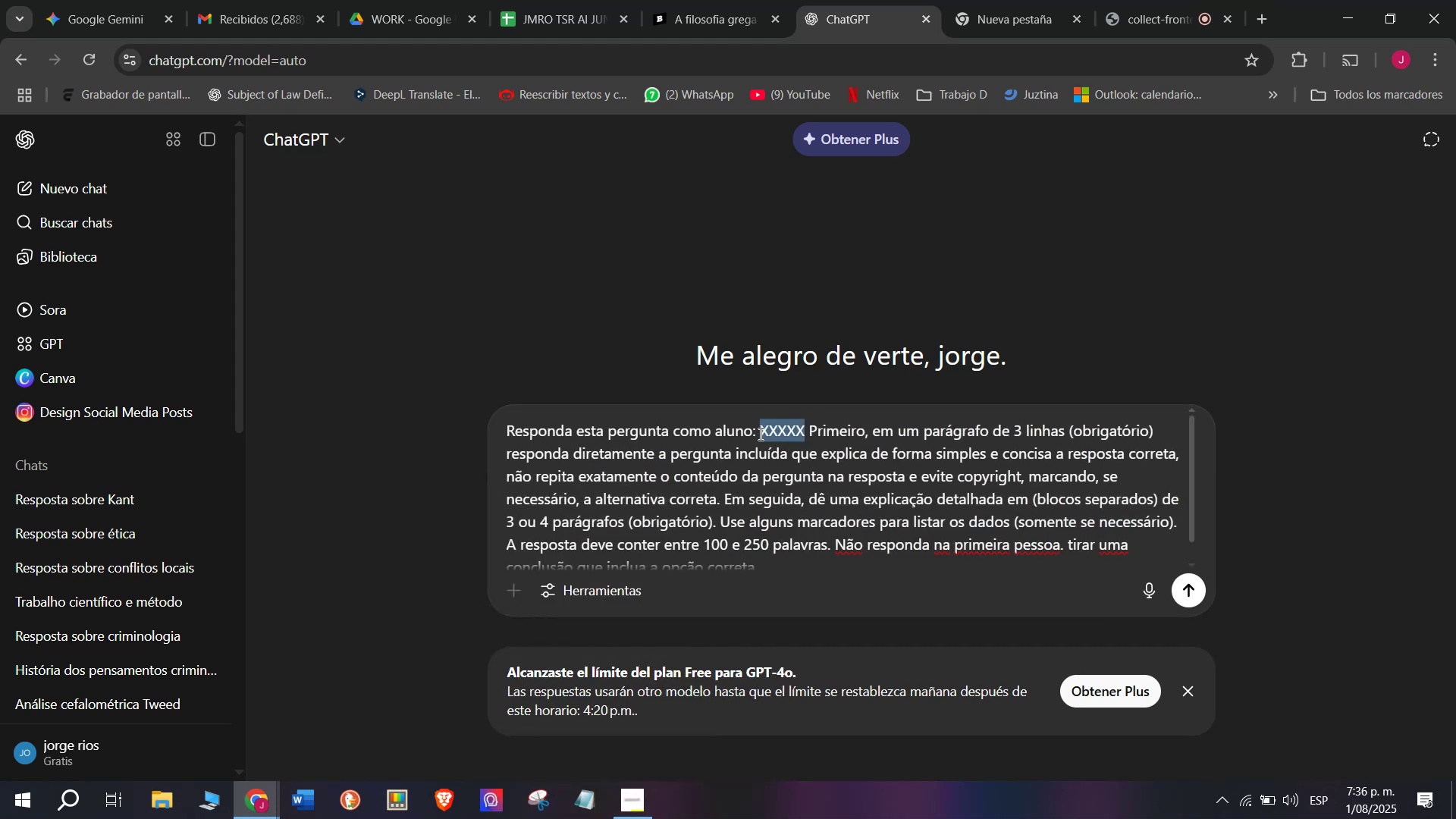 
key(Meta+V)
 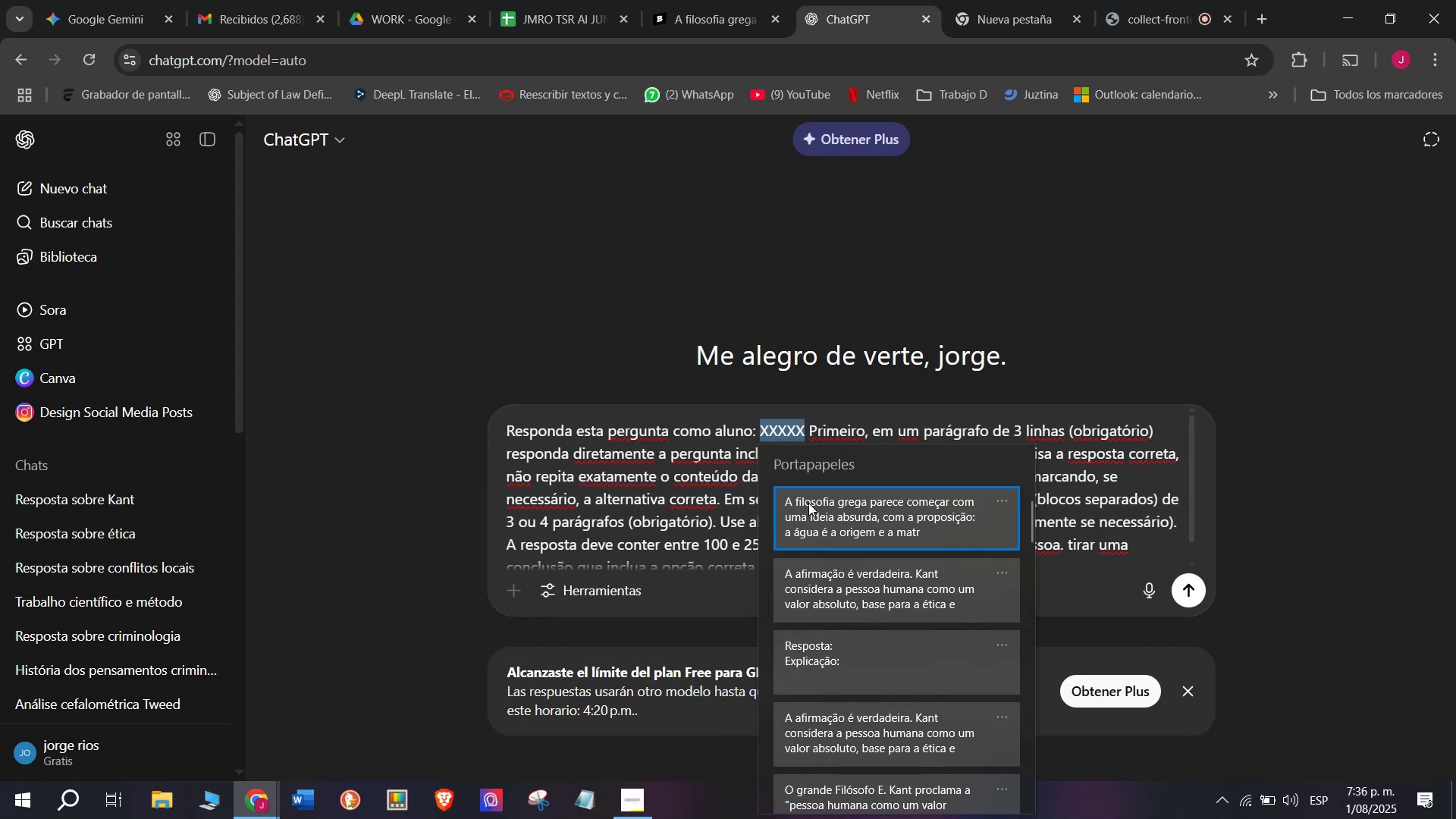 
left_click([811, 526])
 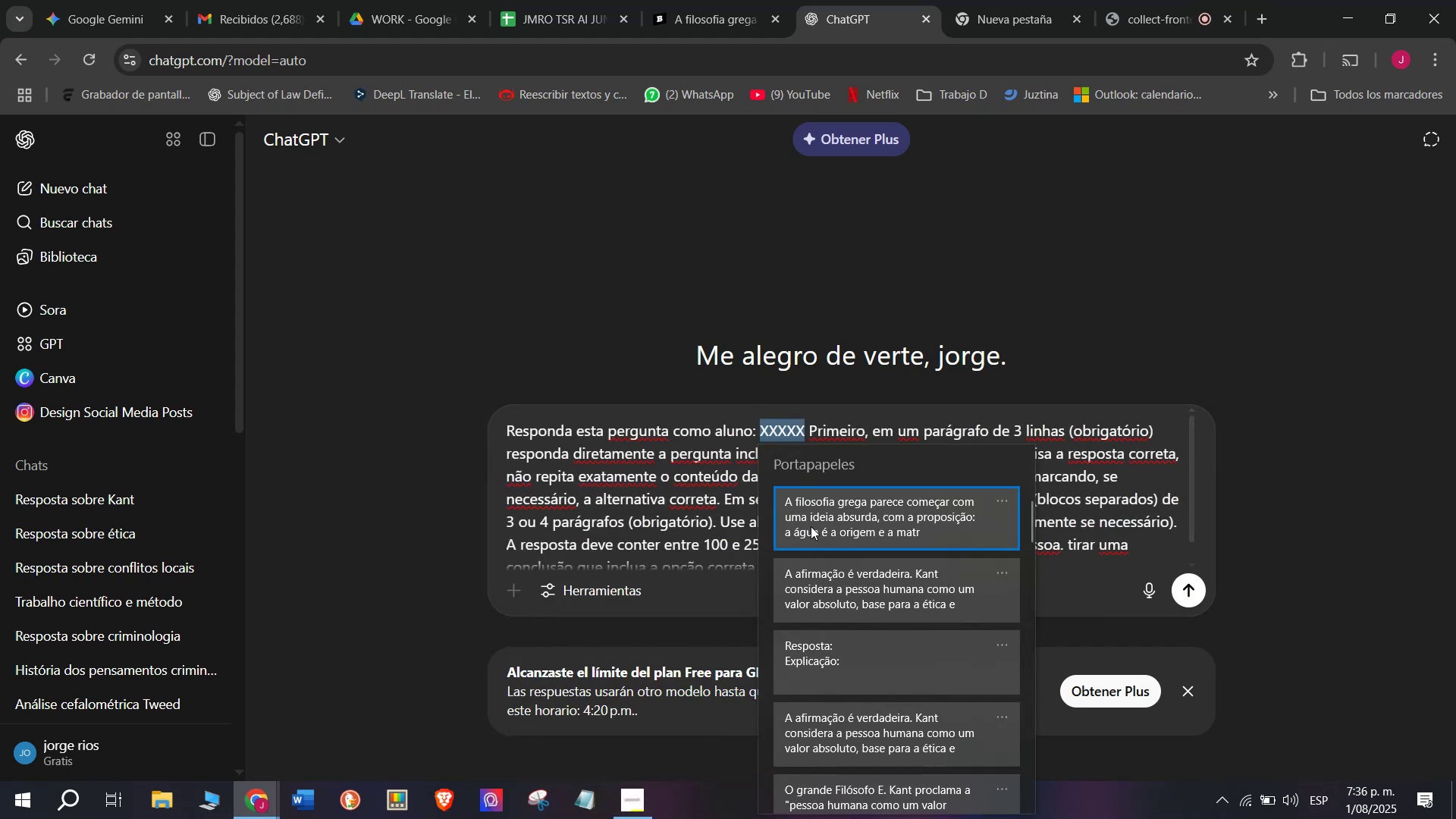 
key(Control+ControlLeft)
 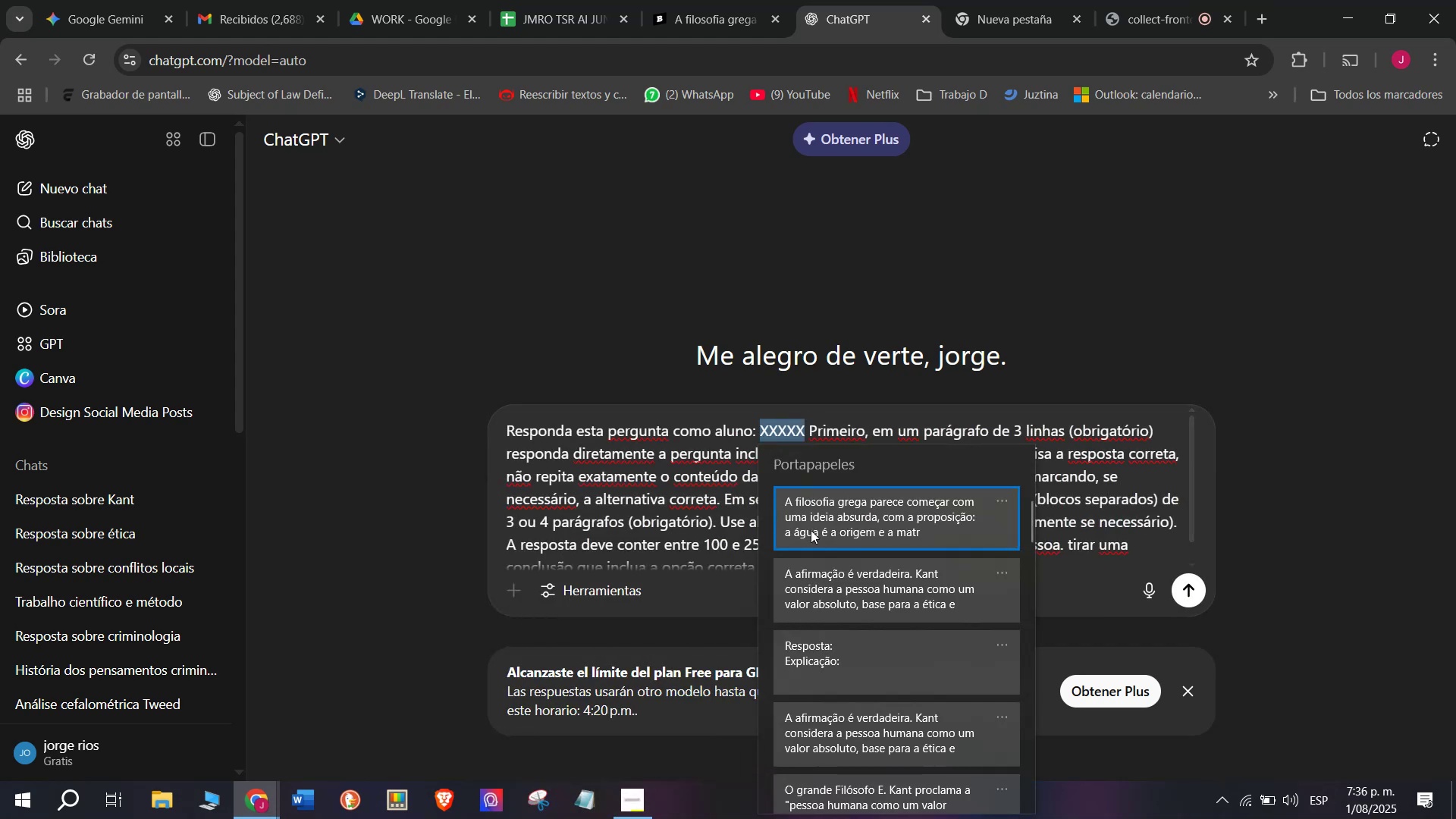 
hold_key(key=V, duration=15.71)
 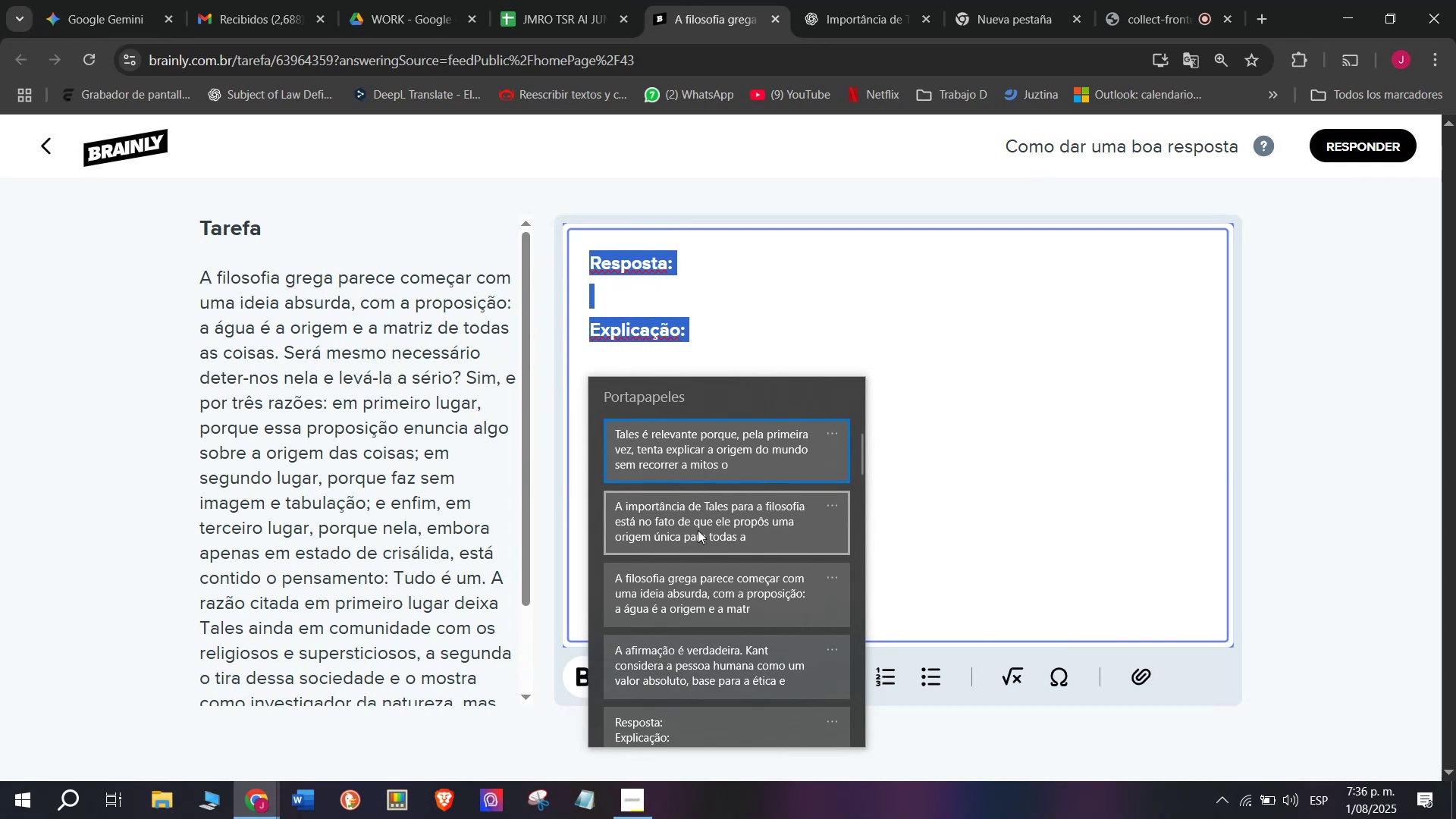 
key(Enter)
 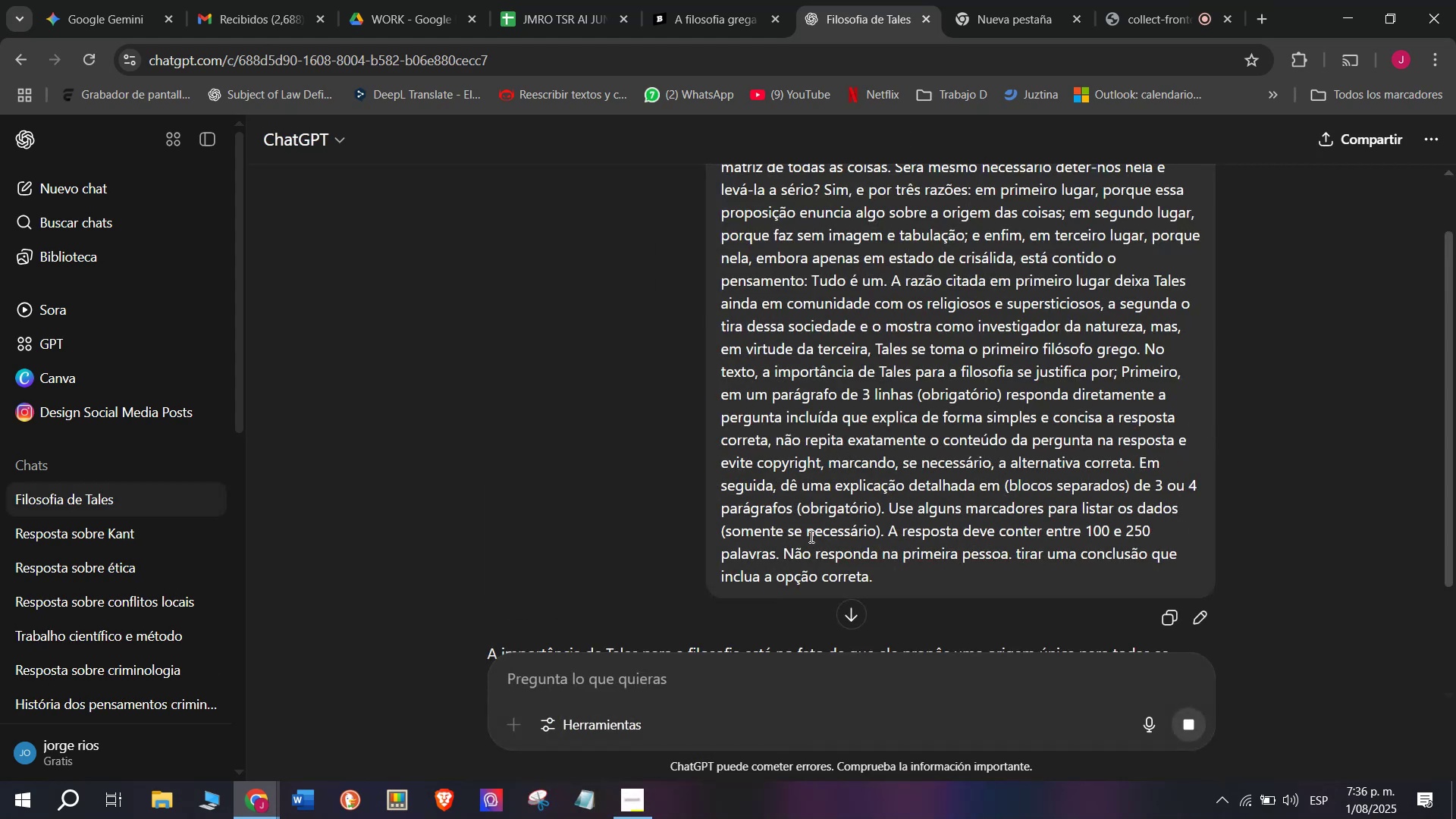 
scroll: coordinate [784, 416], scroll_direction: down, amount: 1.0
 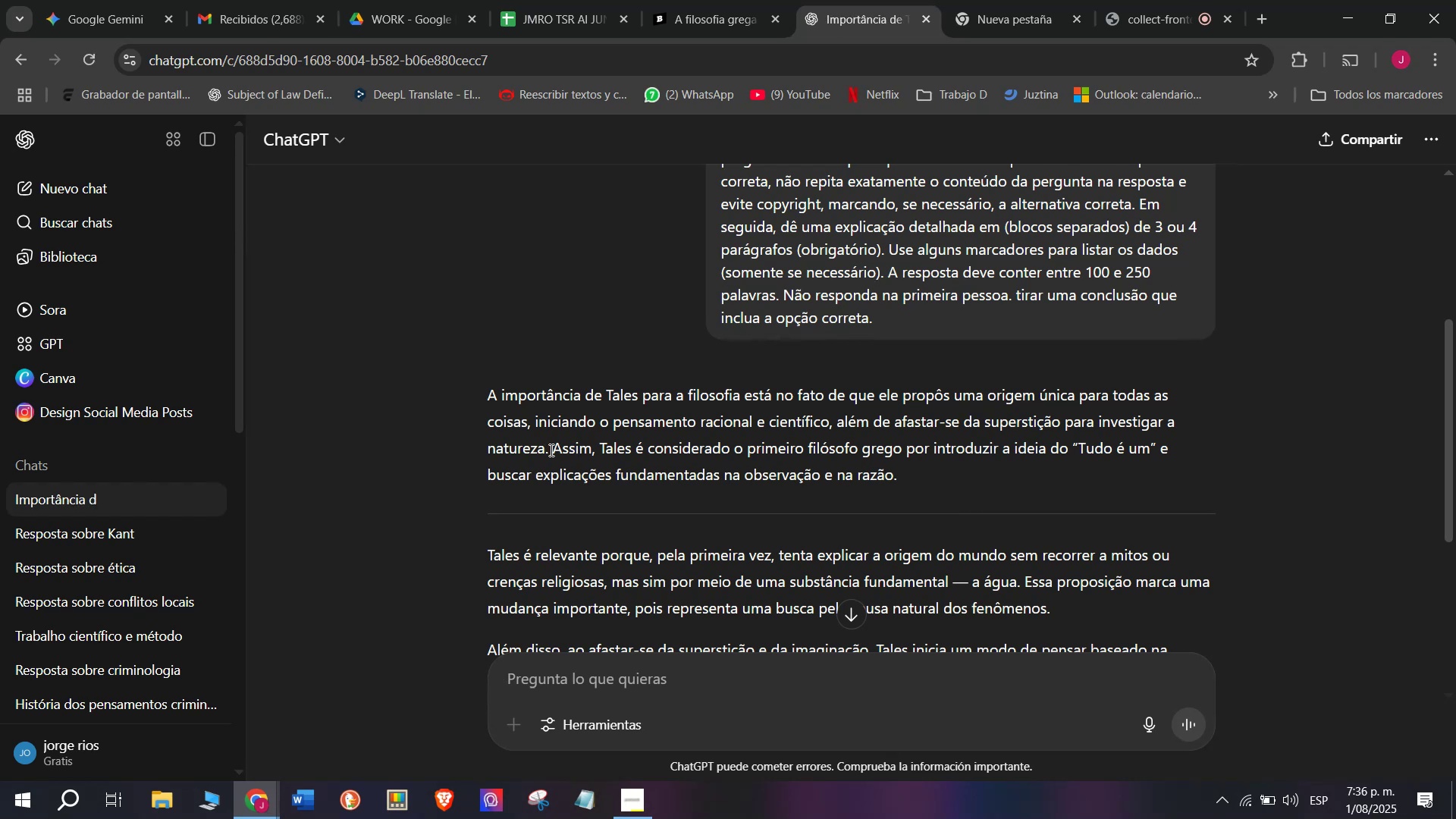 
key(Control+C)
 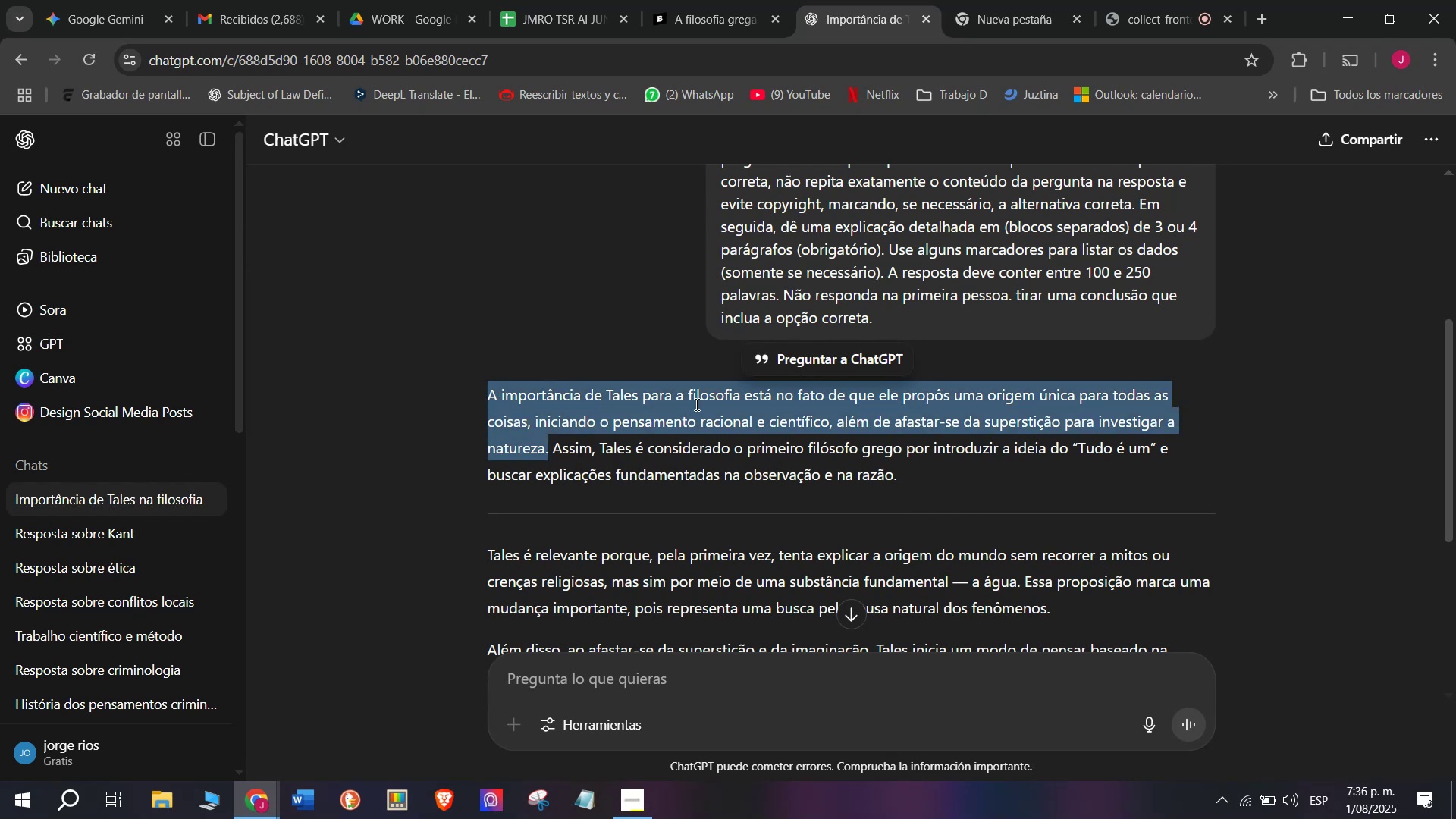 
scroll: coordinate [695, 403], scroll_direction: down, amount: 1.0
 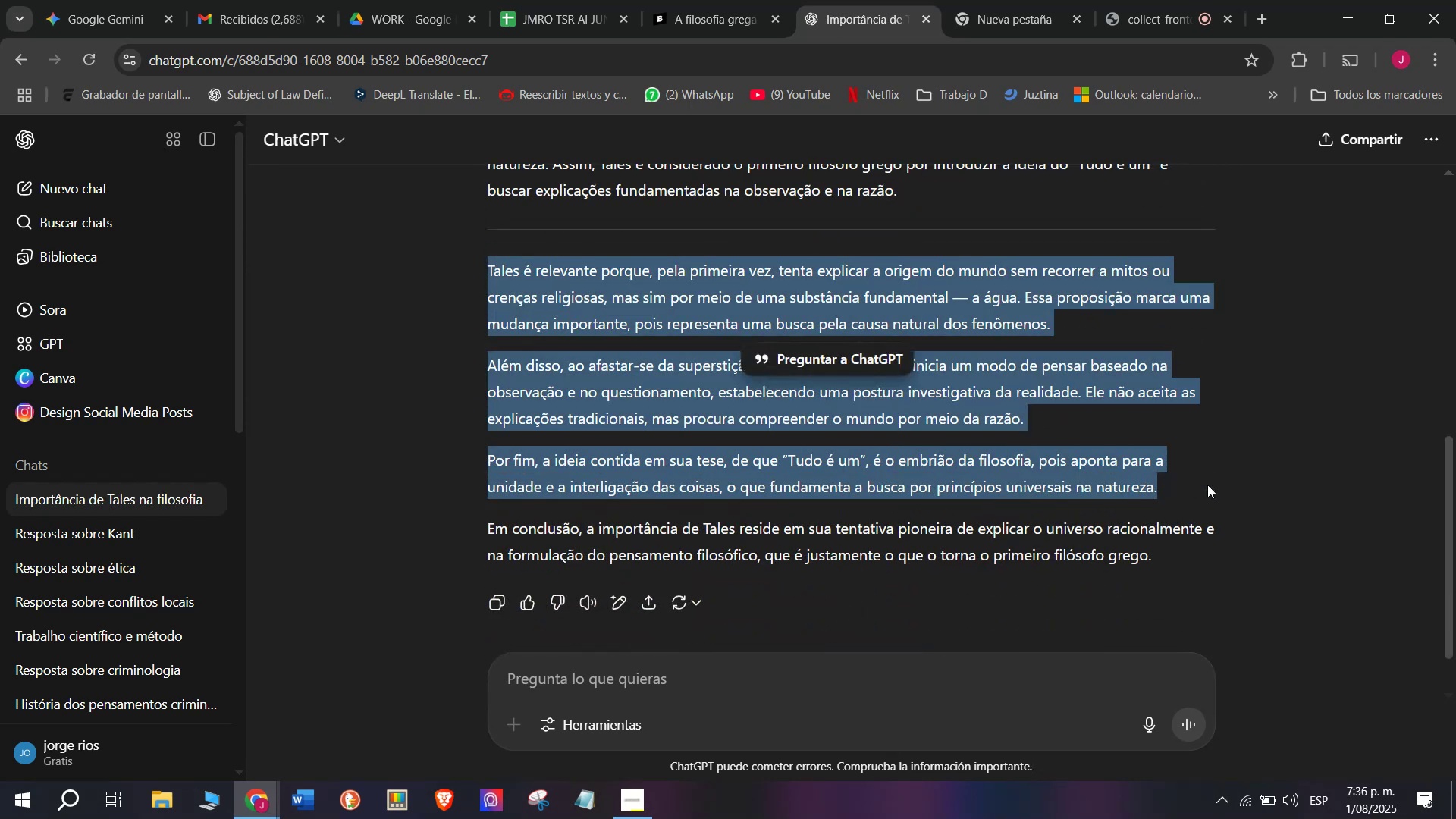 
key(Control+C)
 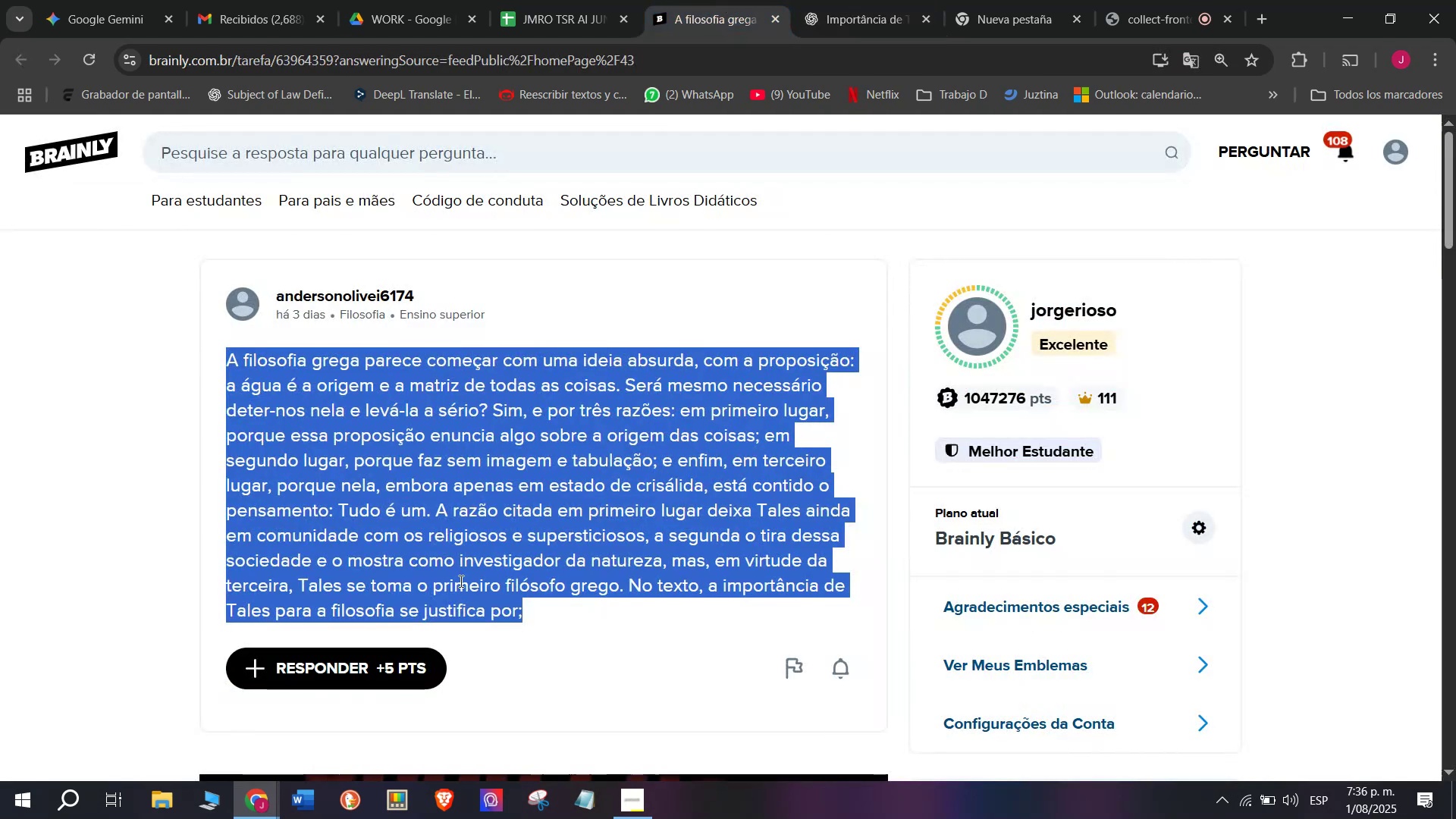 
left_click([413, 661])
 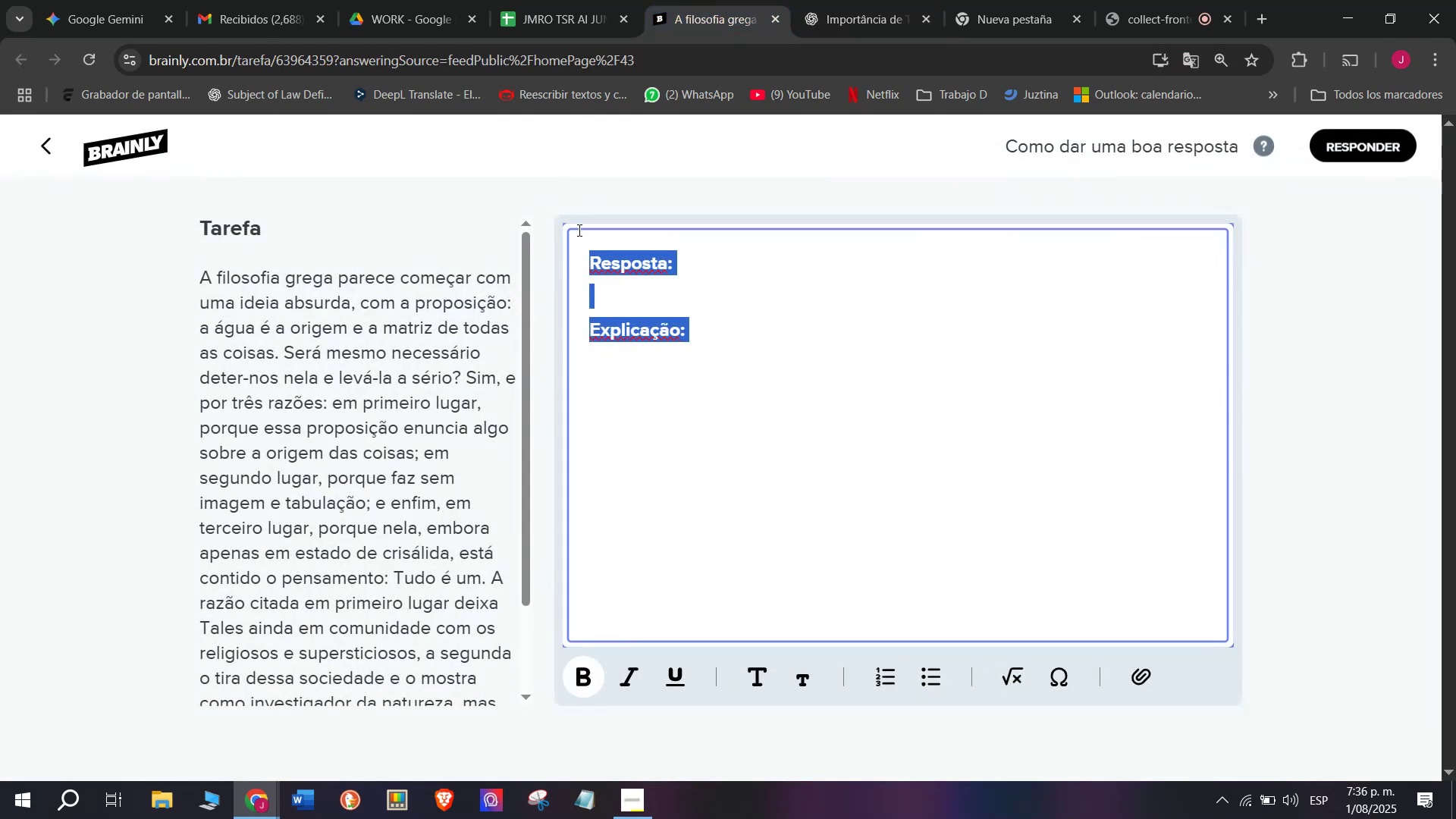 
key(Meta+MetaLeft)
 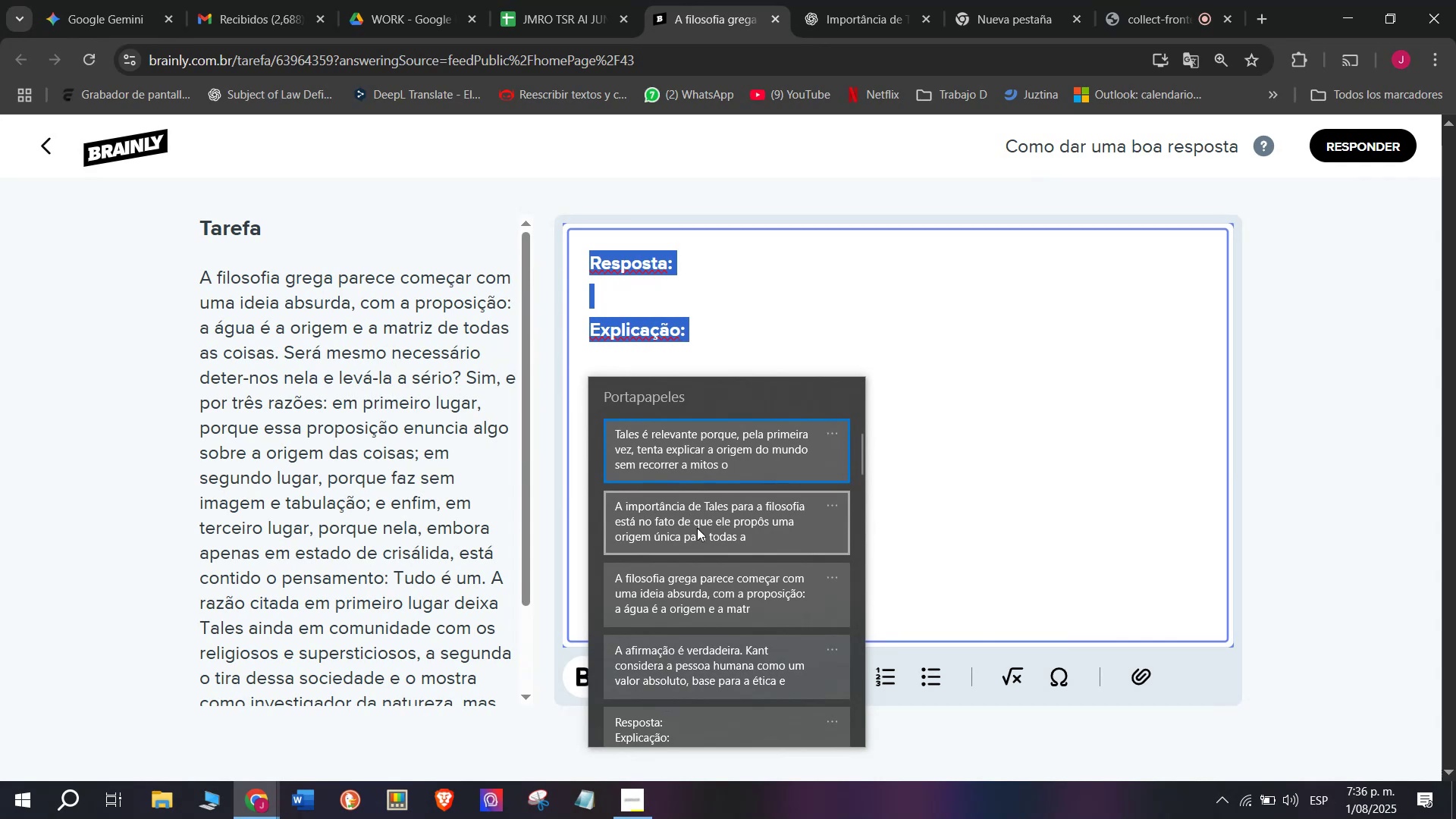 
left_click([698, 531])
 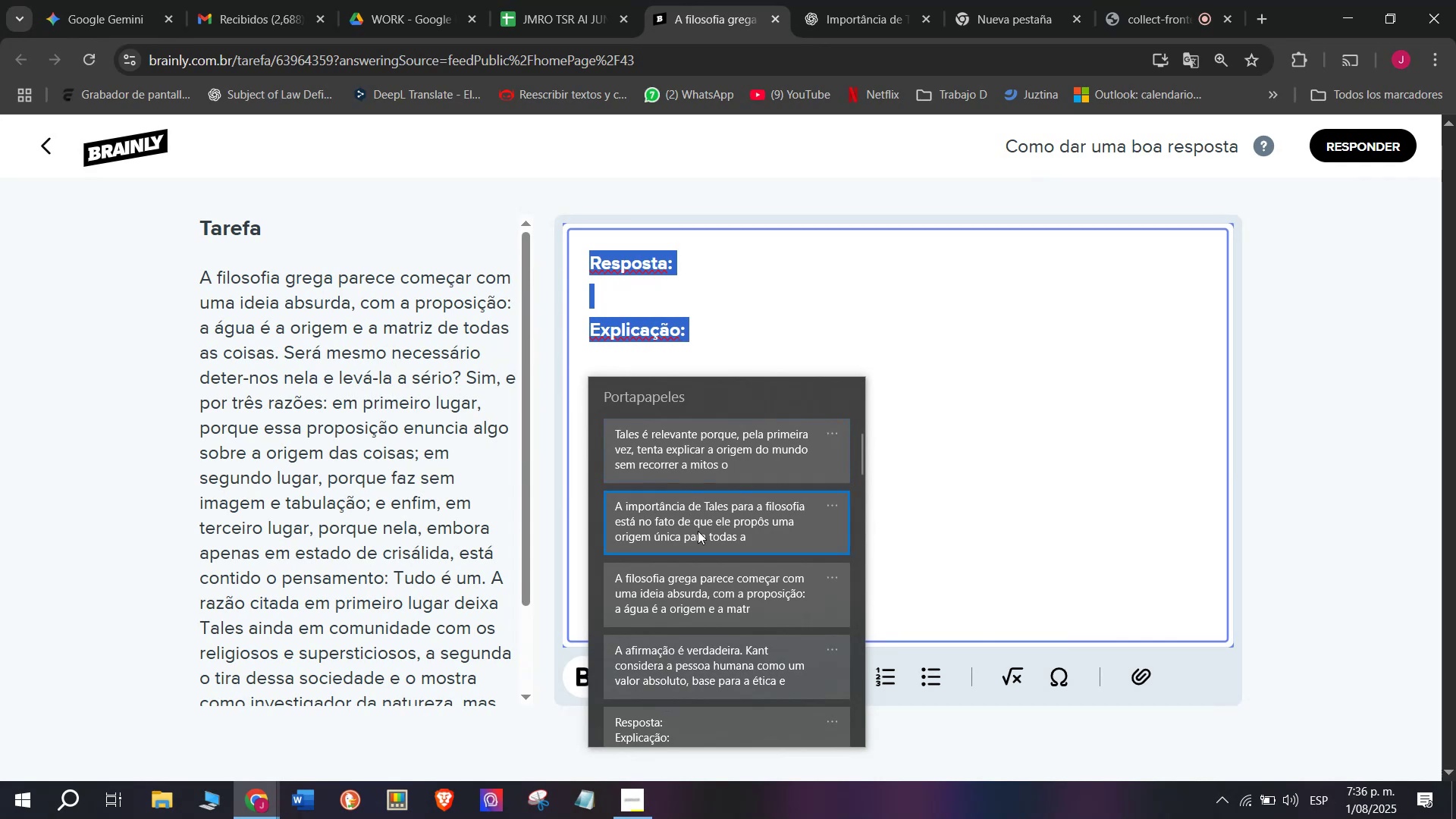 
key(Control+ControlLeft)
 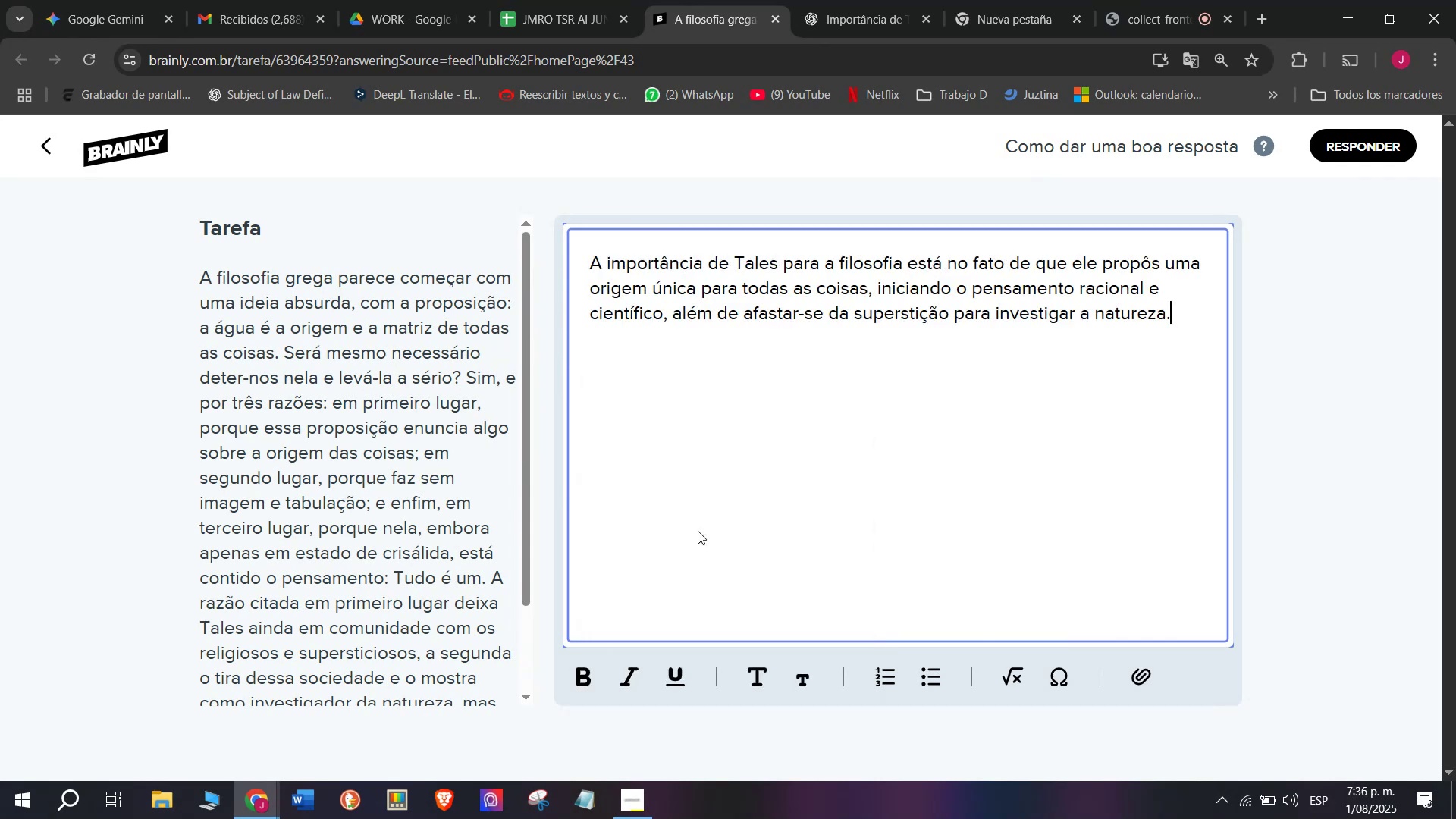 
key(Control+V)
 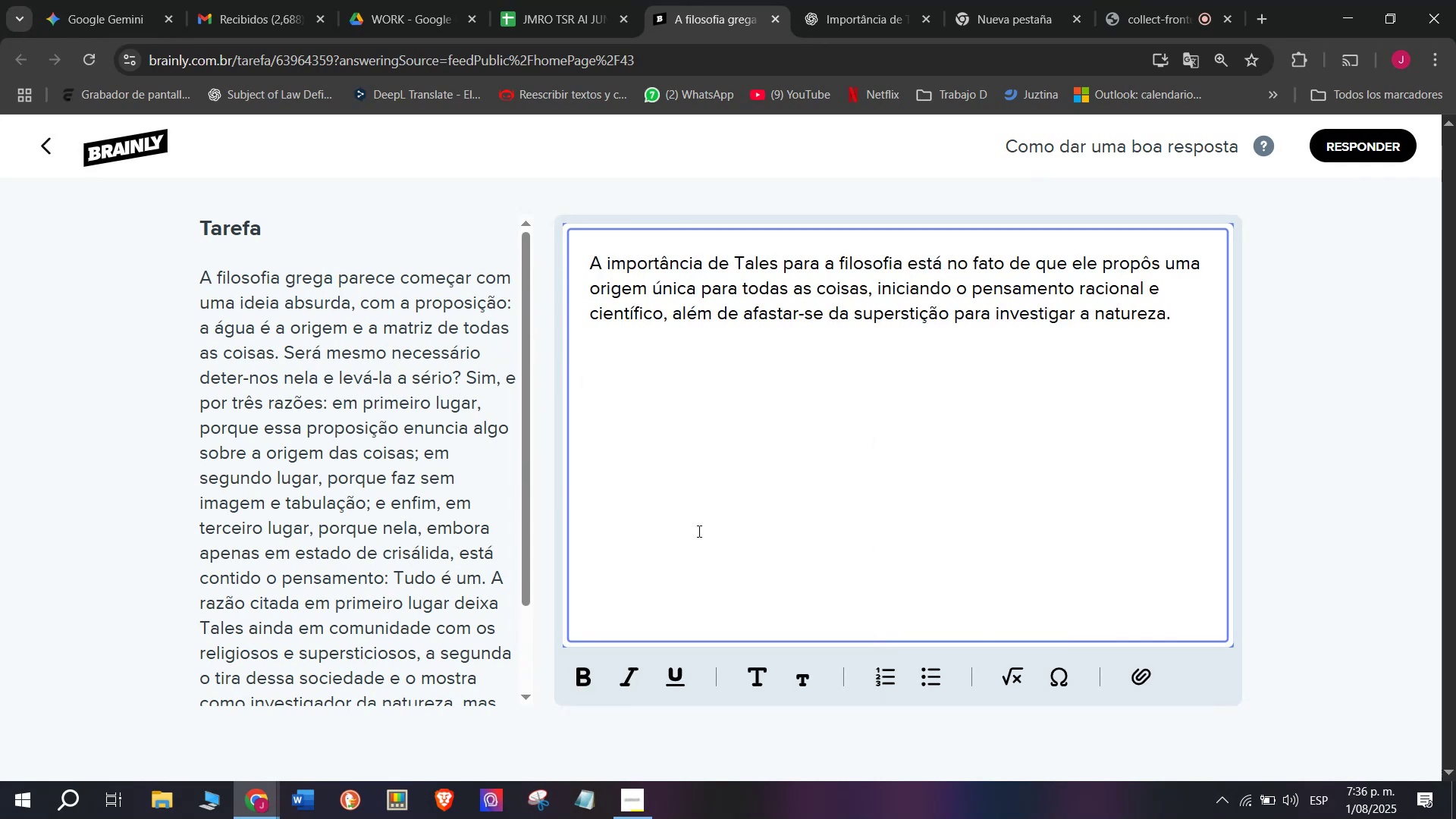 
key(Enter)
 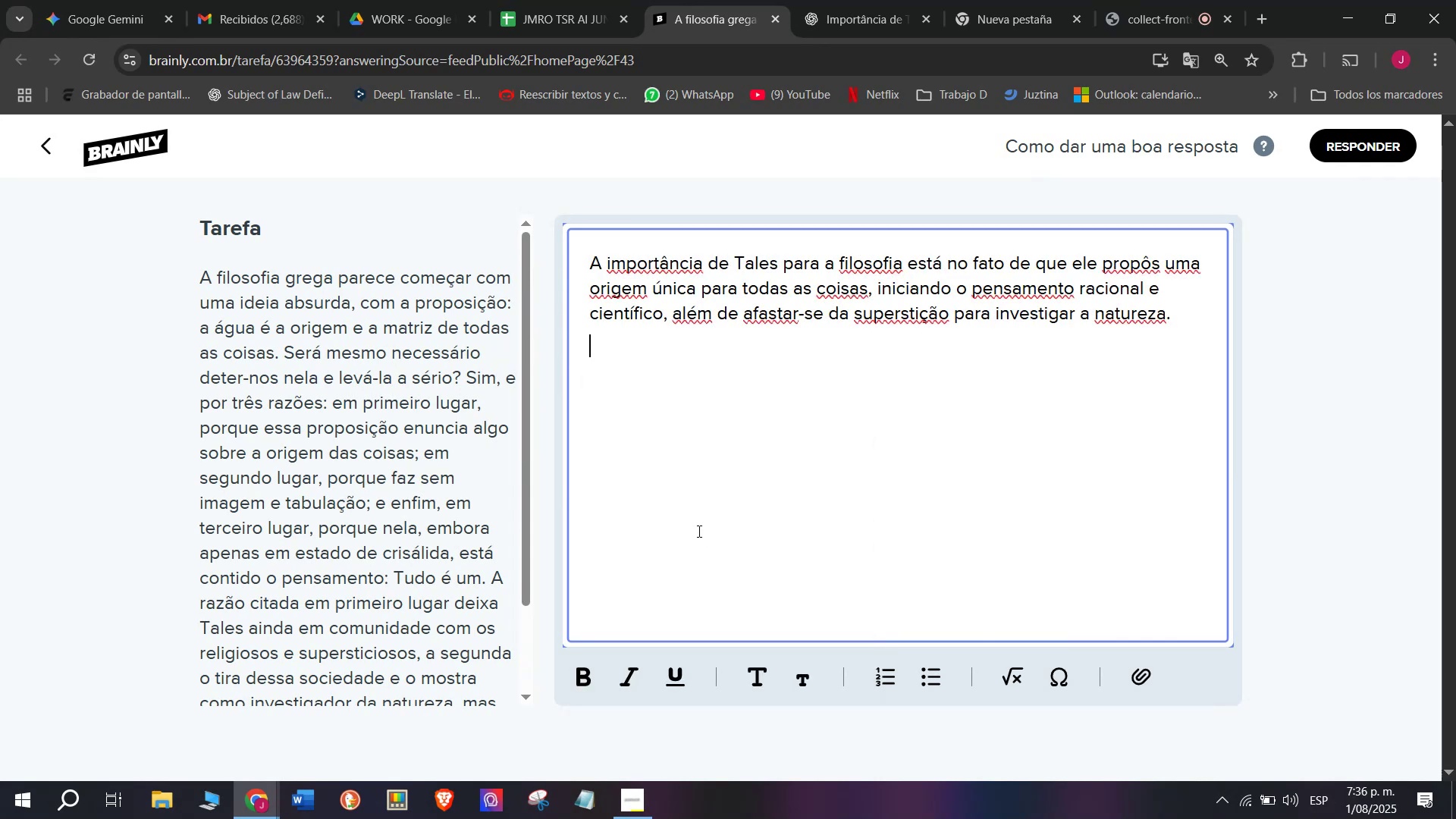 
key(Enter)
 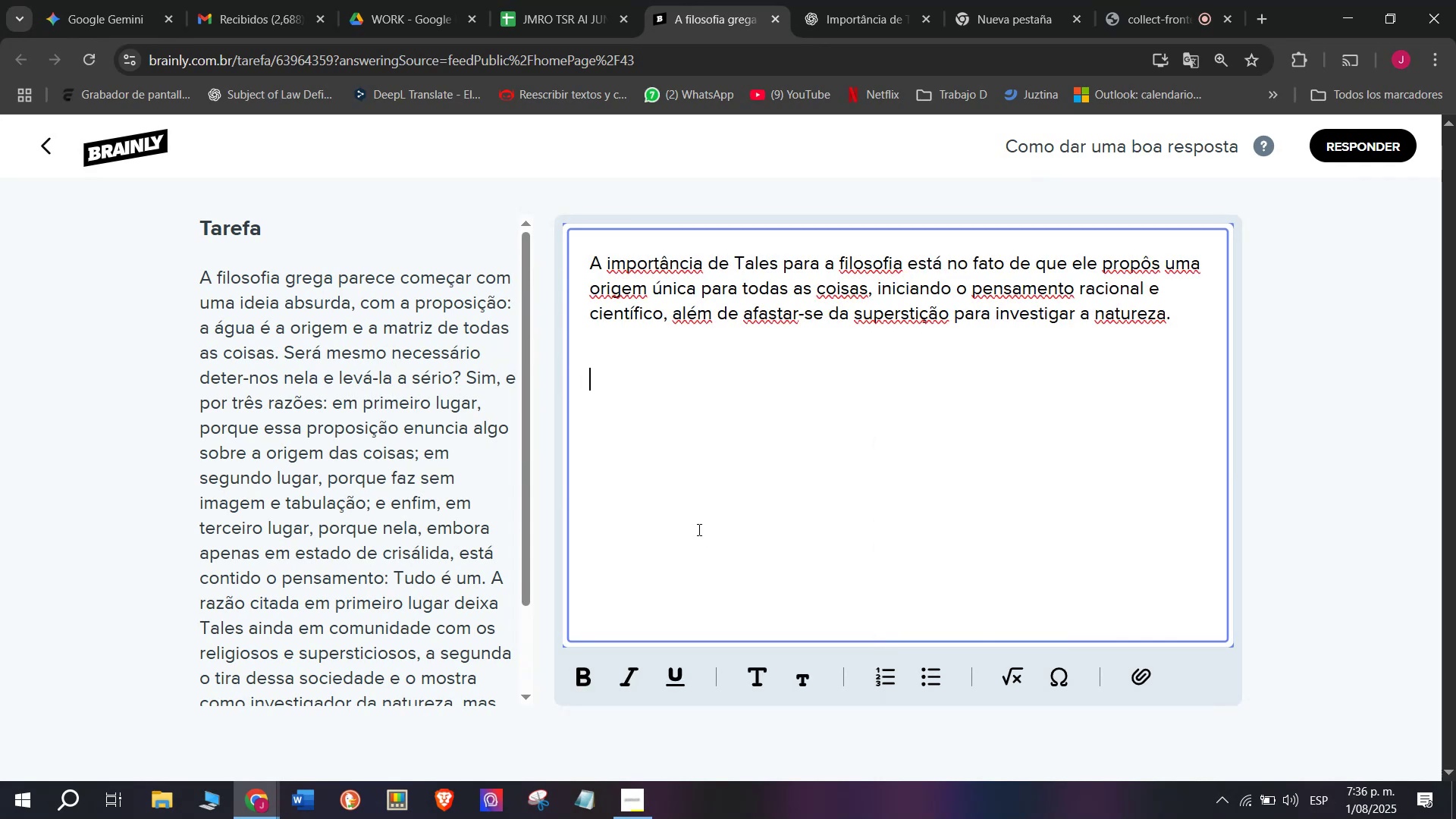 
key(Meta+MetaLeft)
 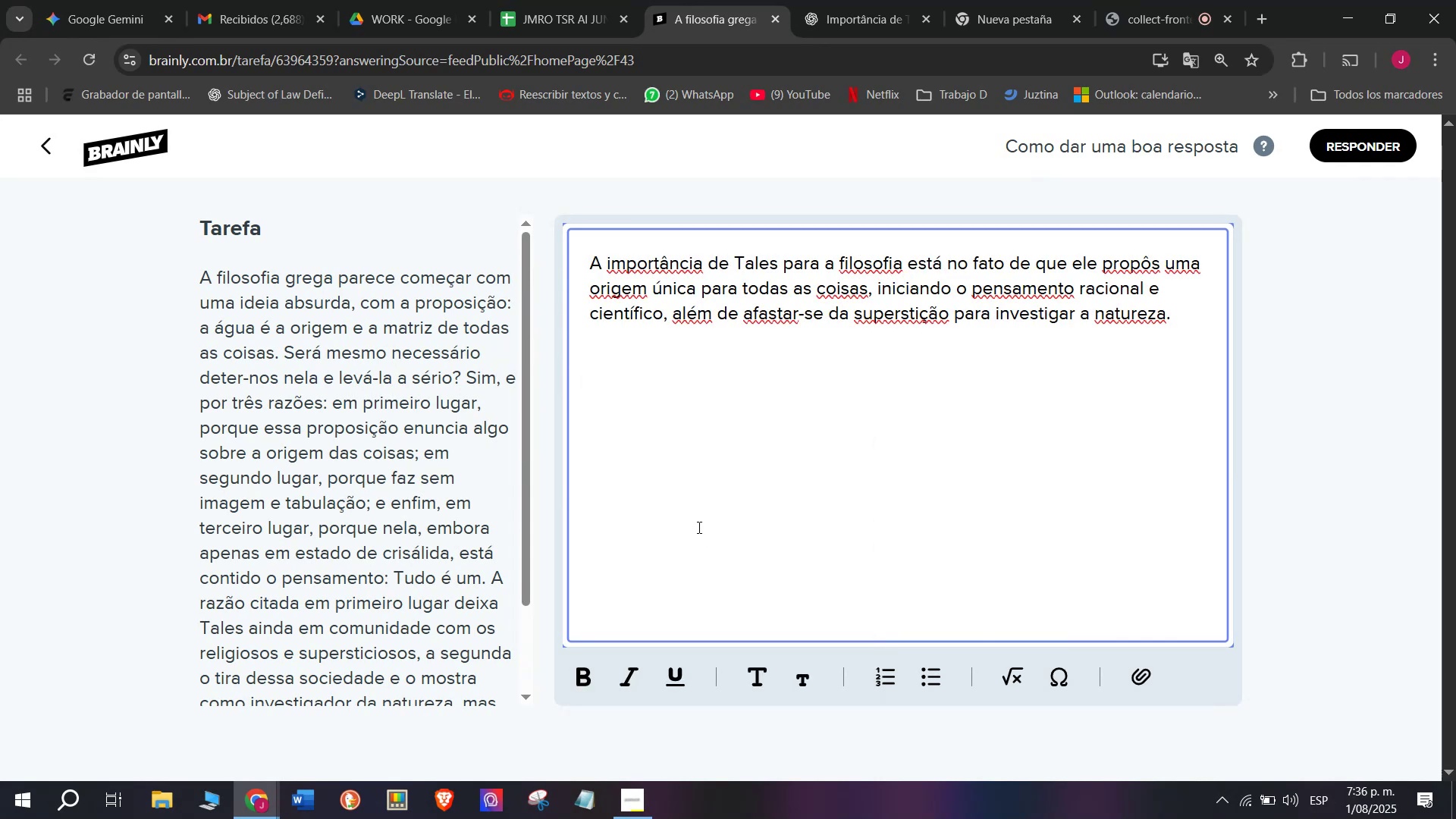 
key(Meta+V)
 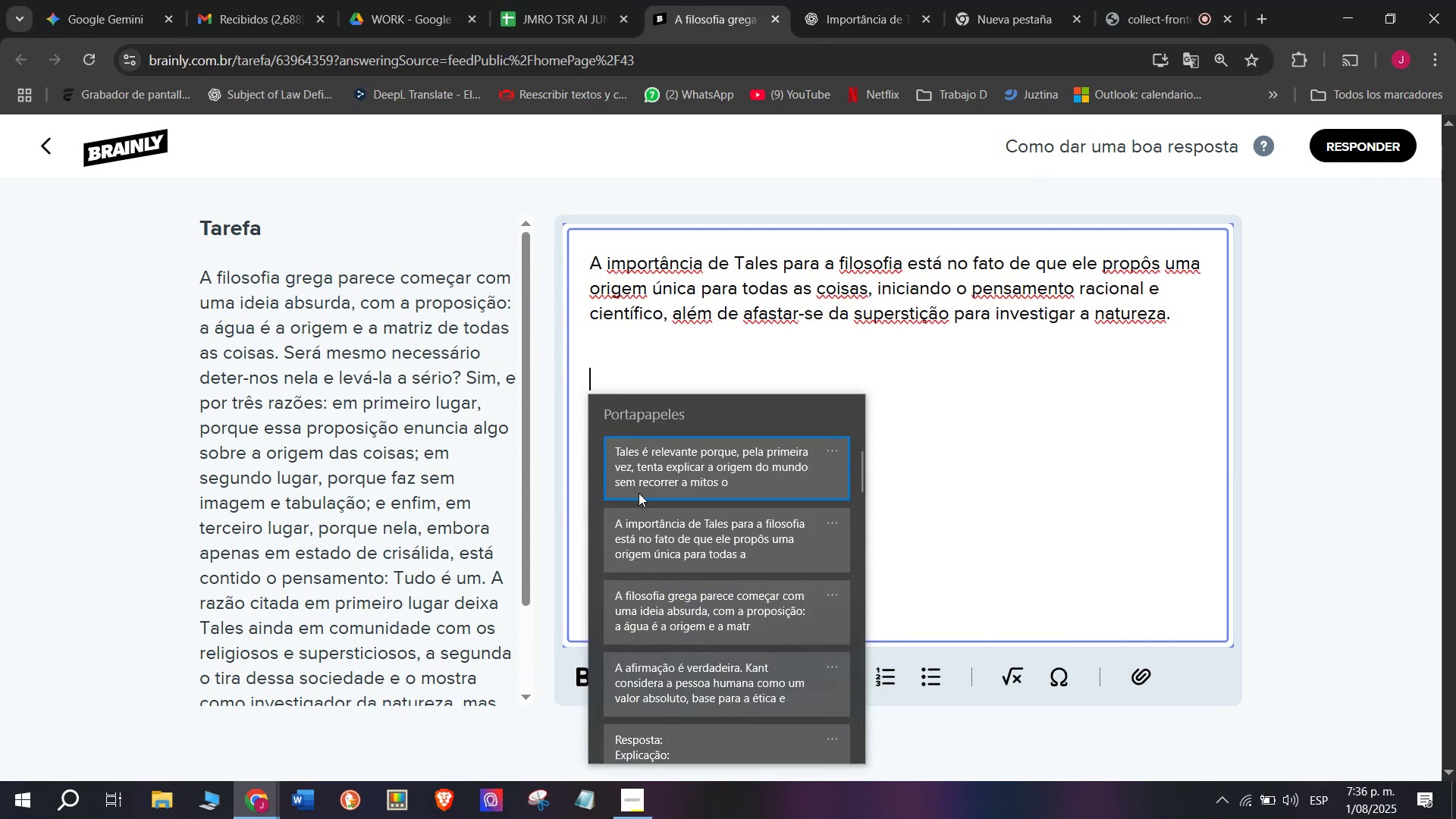 
left_click([653, 472])
 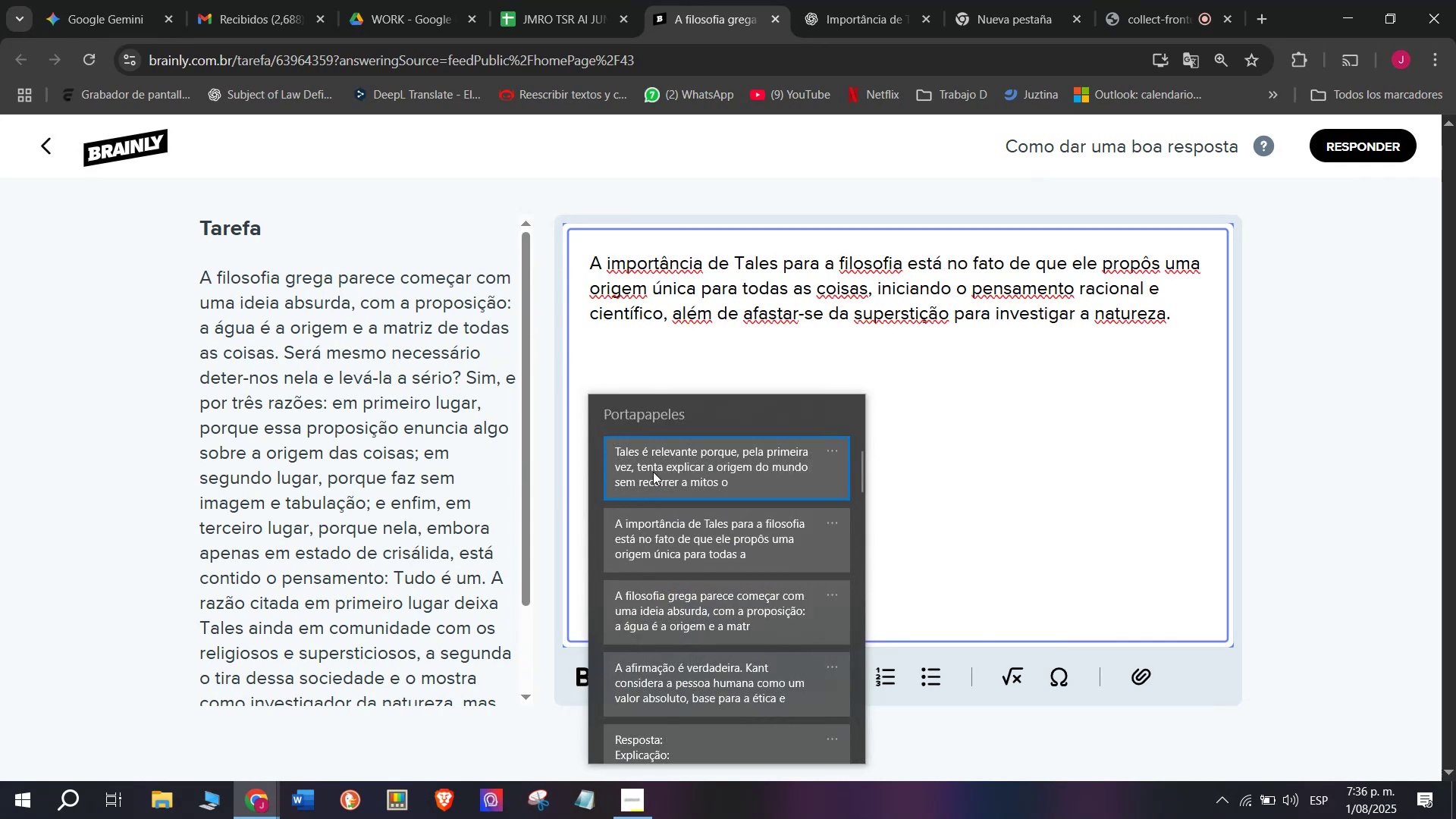 
key(Control+ControlLeft)
 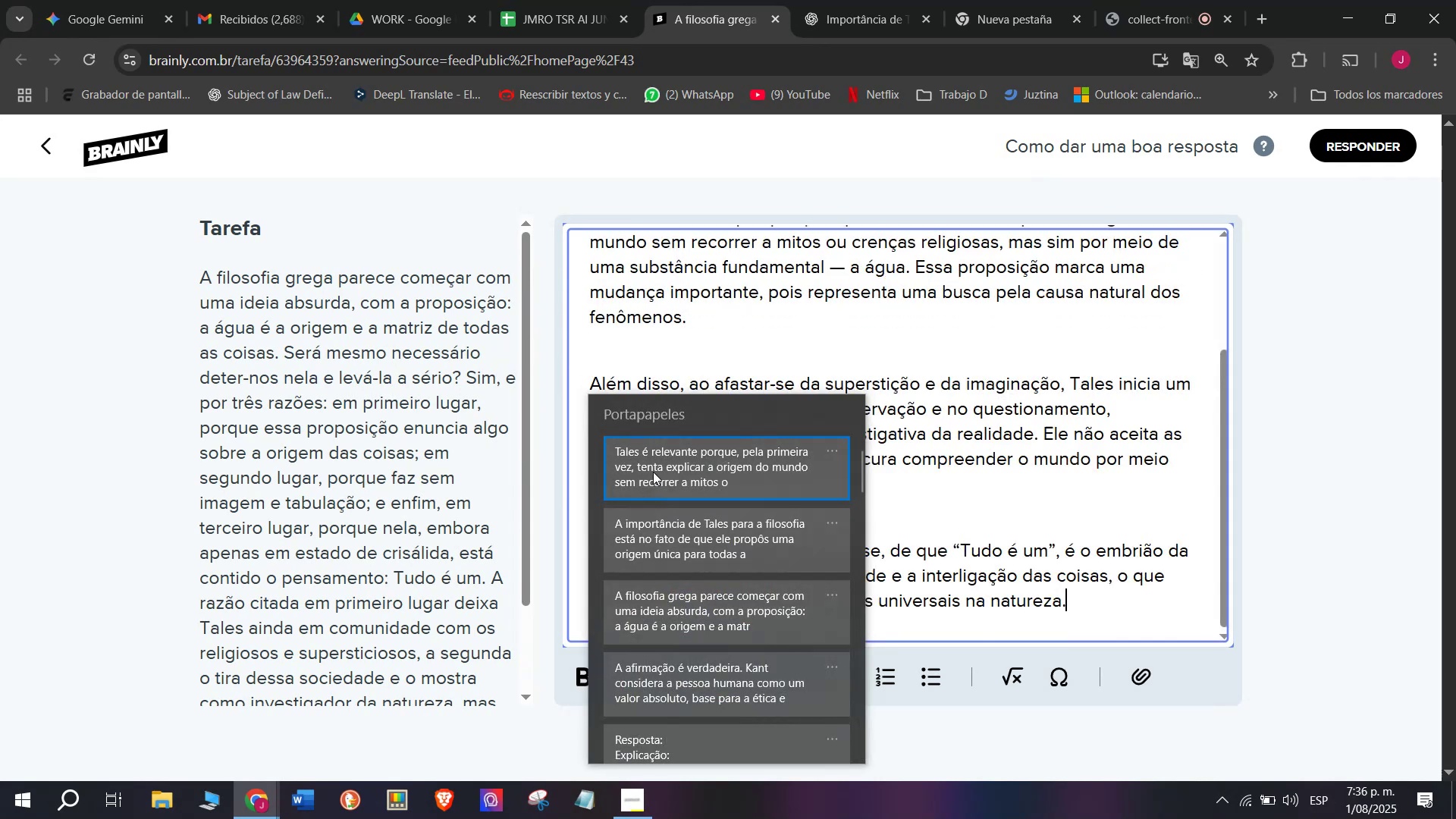 
key(Control+V)
 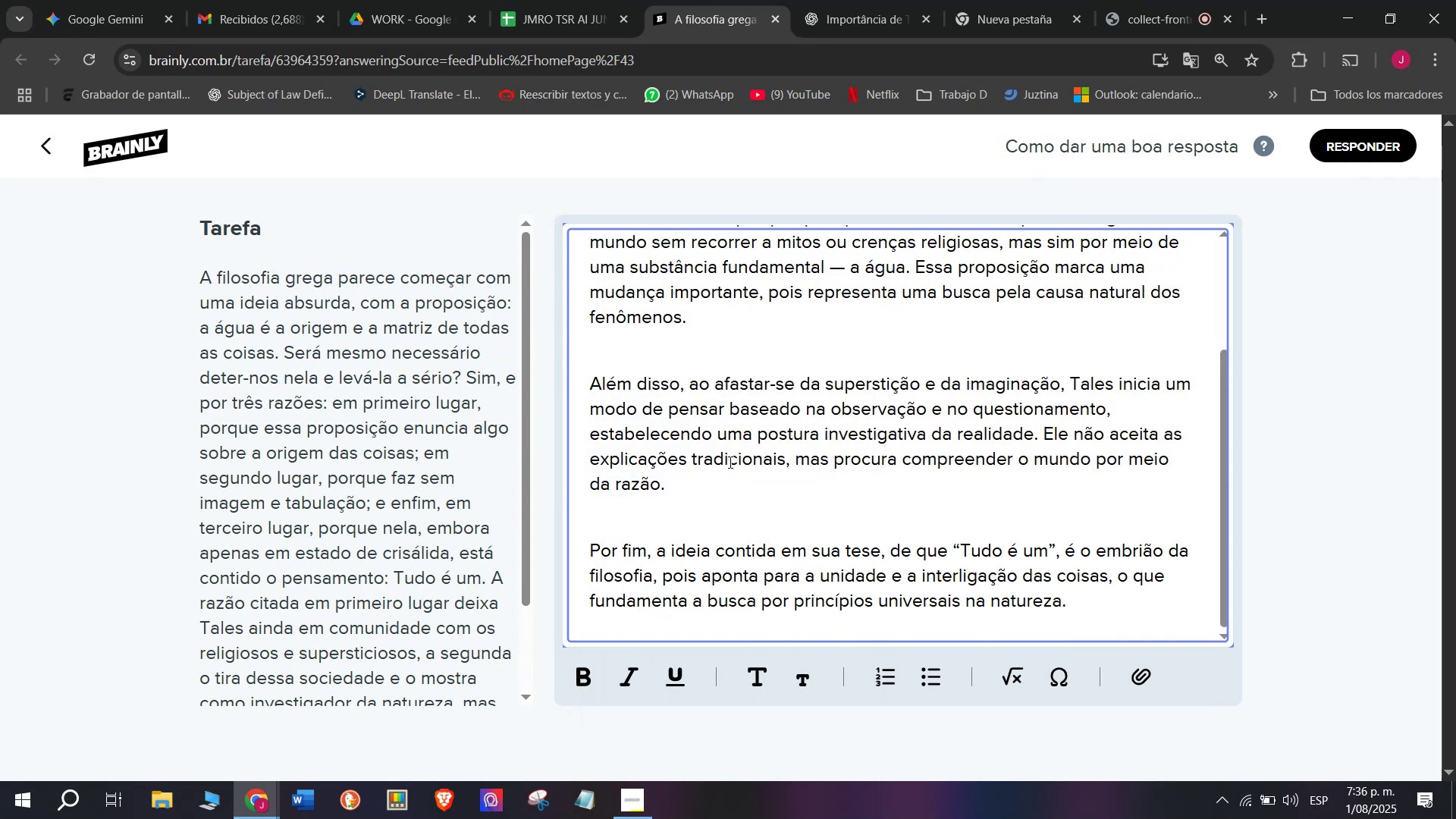 
scroll: coordinate [797, 495], scroll_direction: up, amount: 4.0
 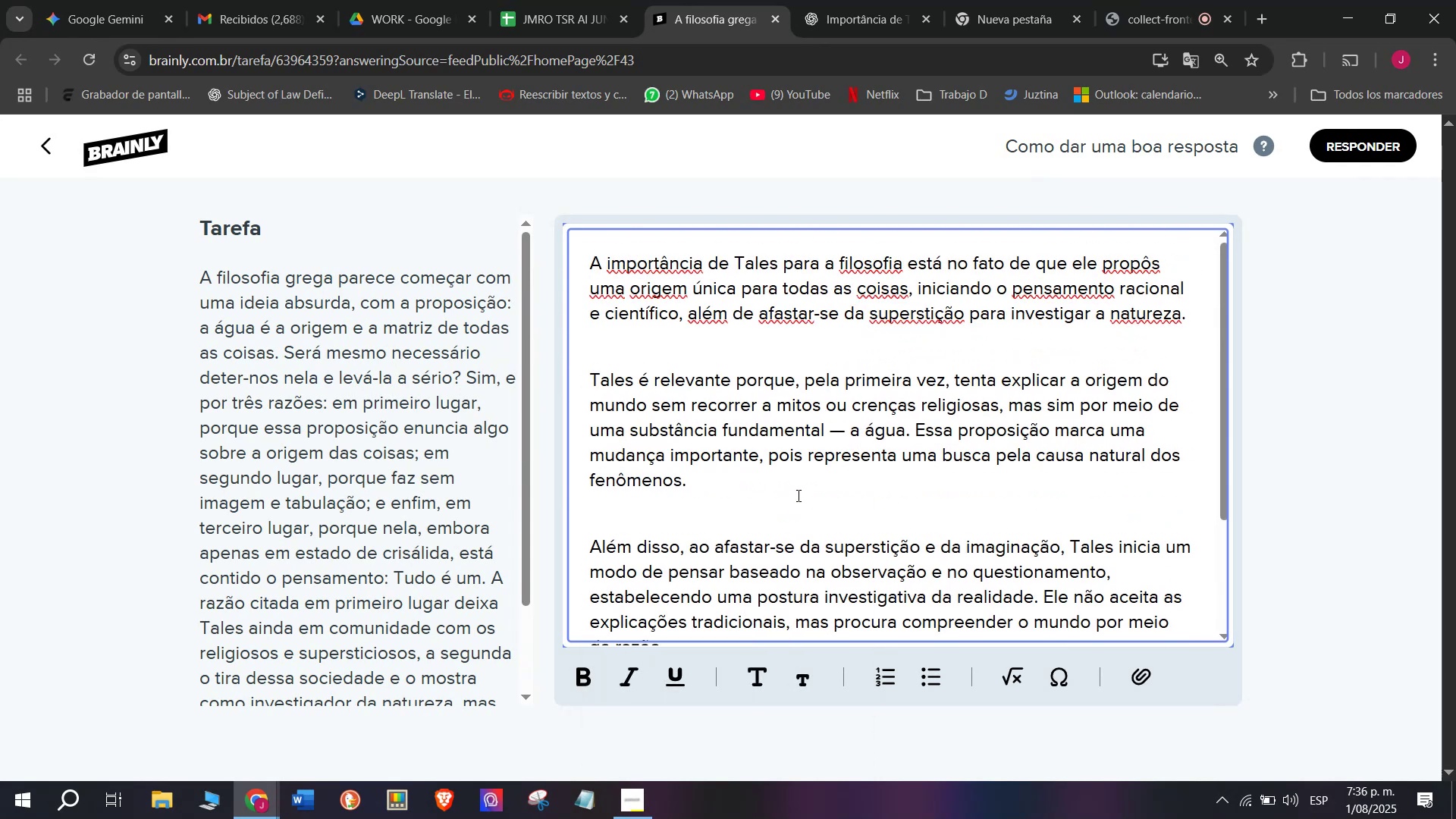 
scroll: coordinate [797, 495], scroll_direction: down, amount: 5.0
 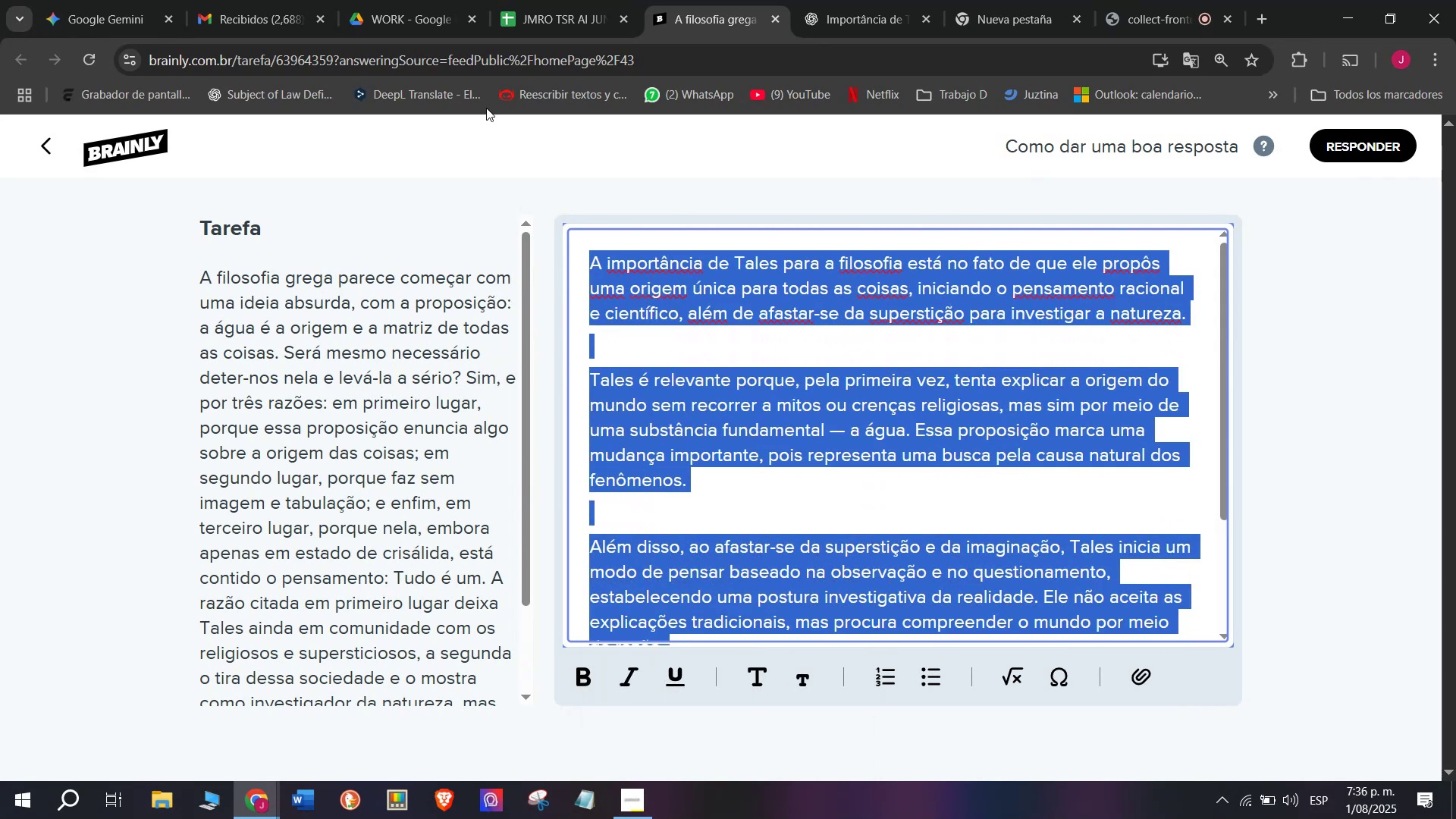 
key(Control+C)
 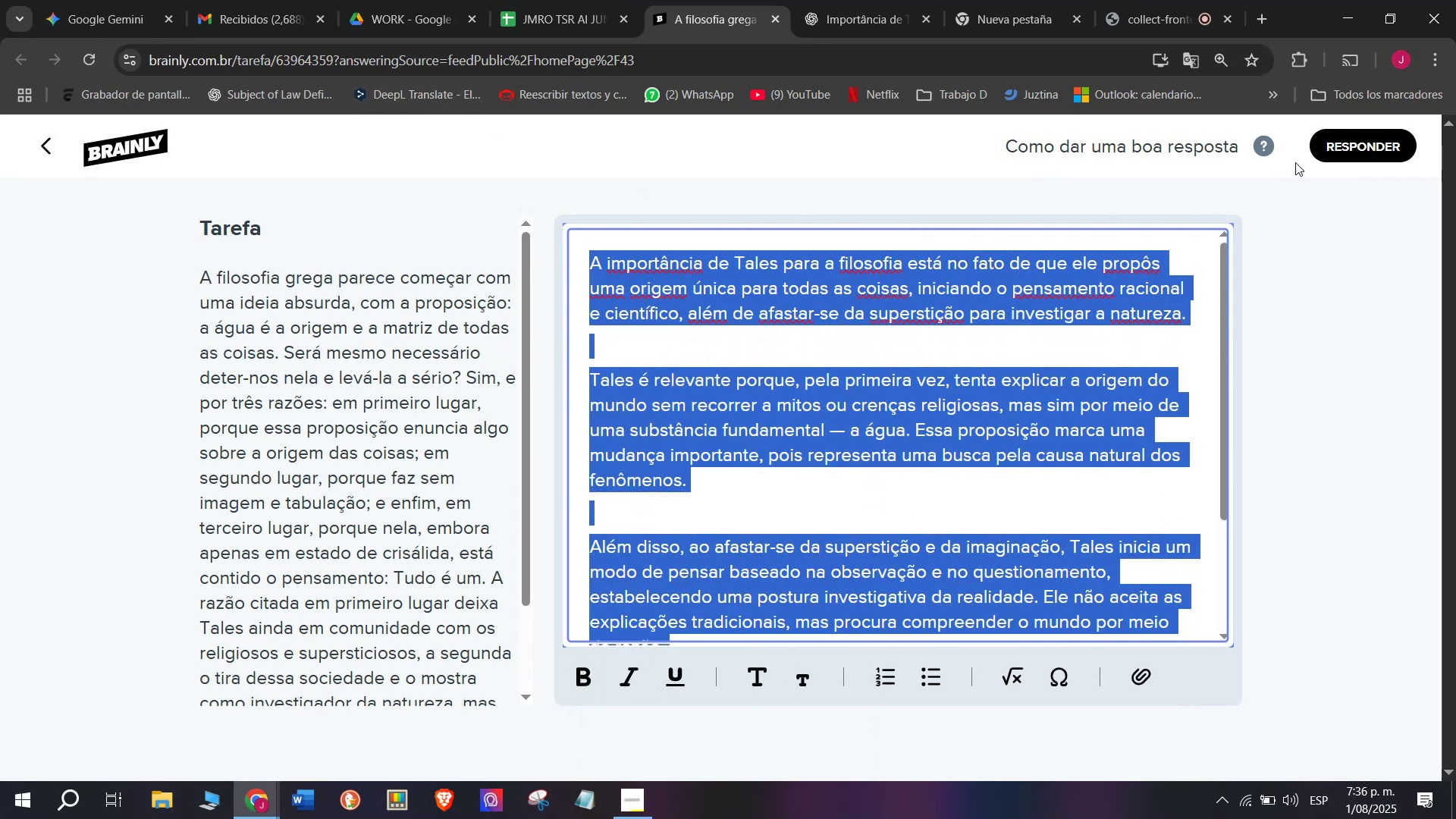 
left_click([1342, 155])
 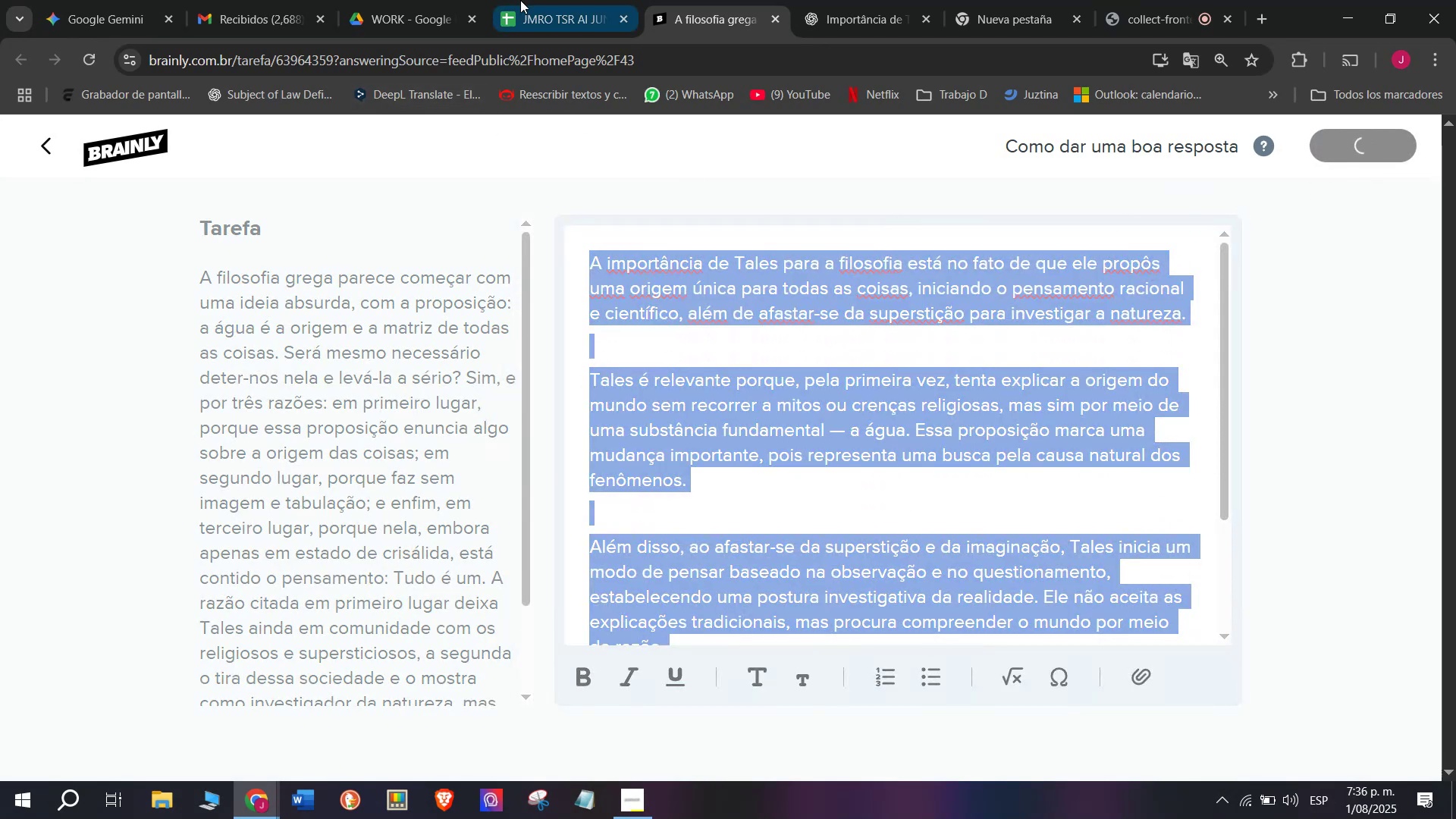 
left_click([522, 0])
 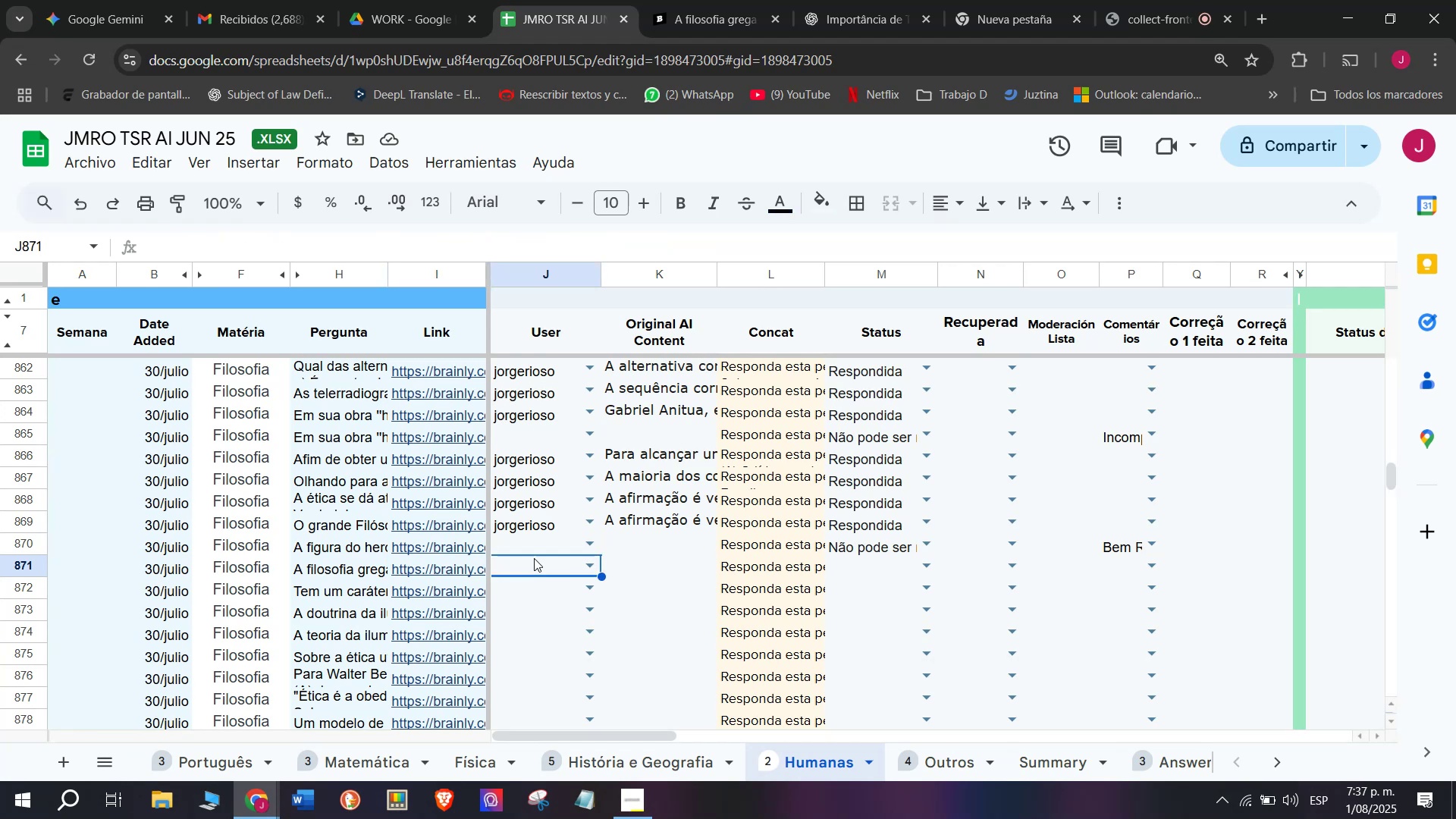 
key(J)
 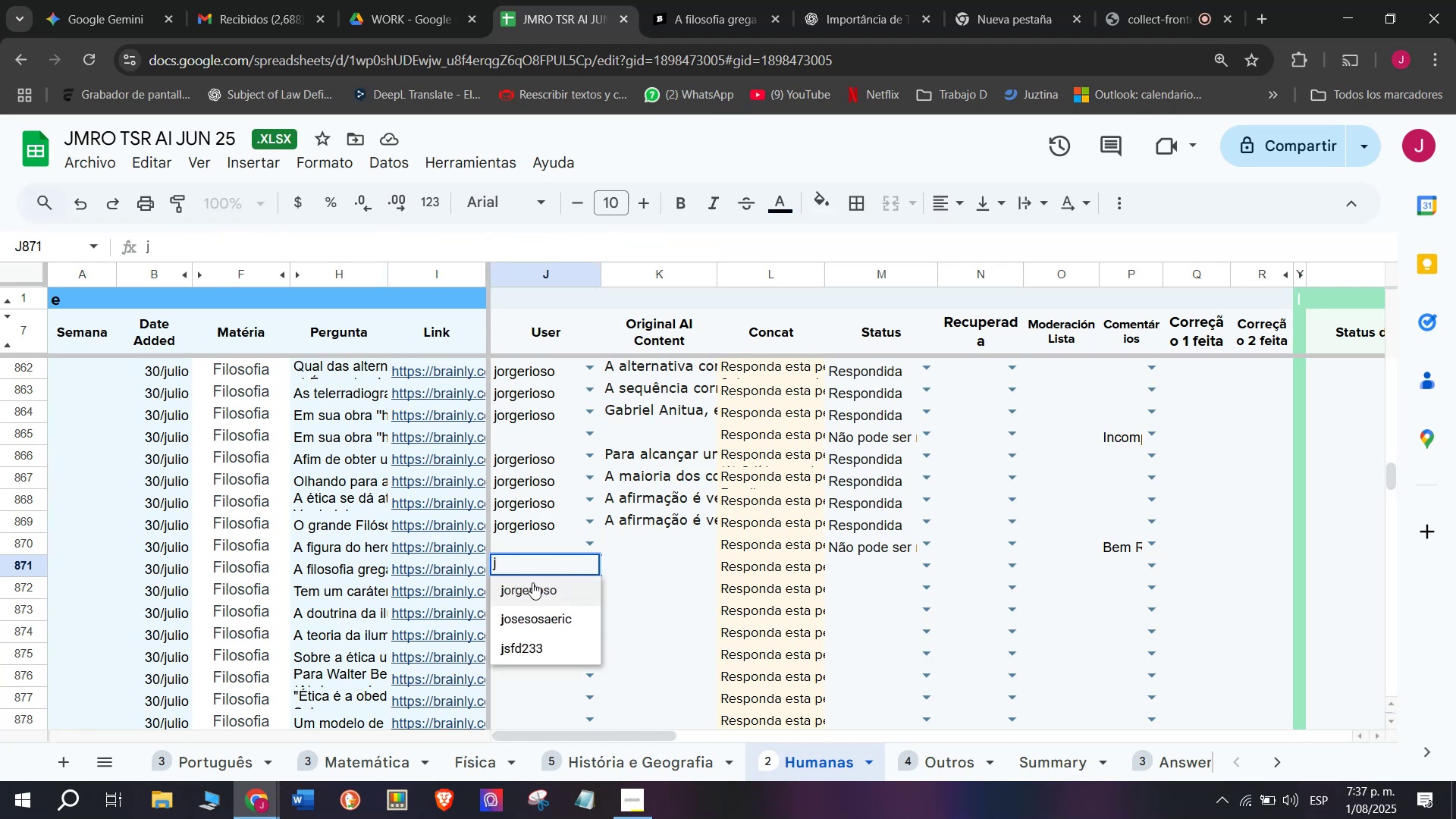 
left_click([532, 595])
 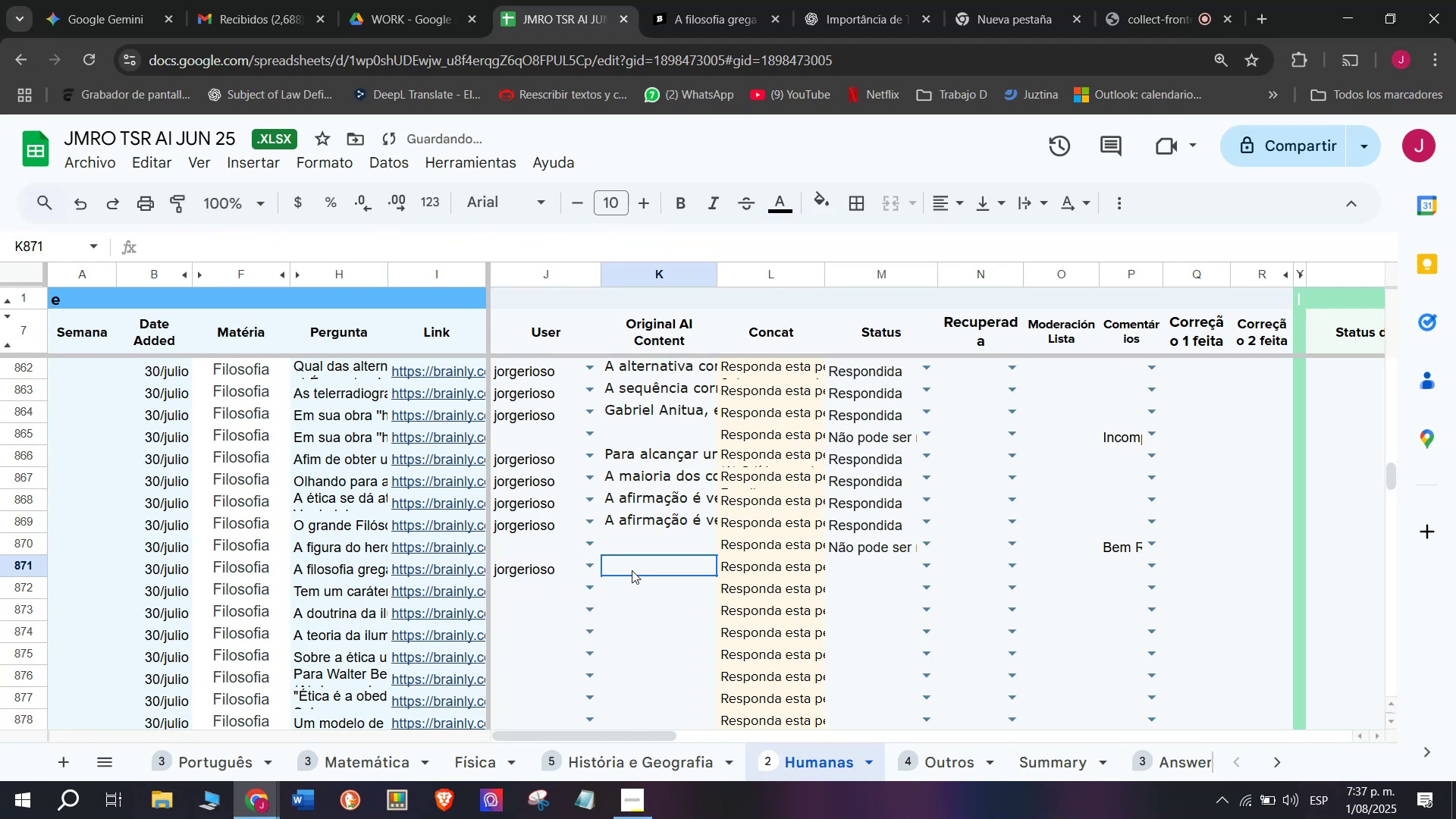 
double_click([632, 570])
 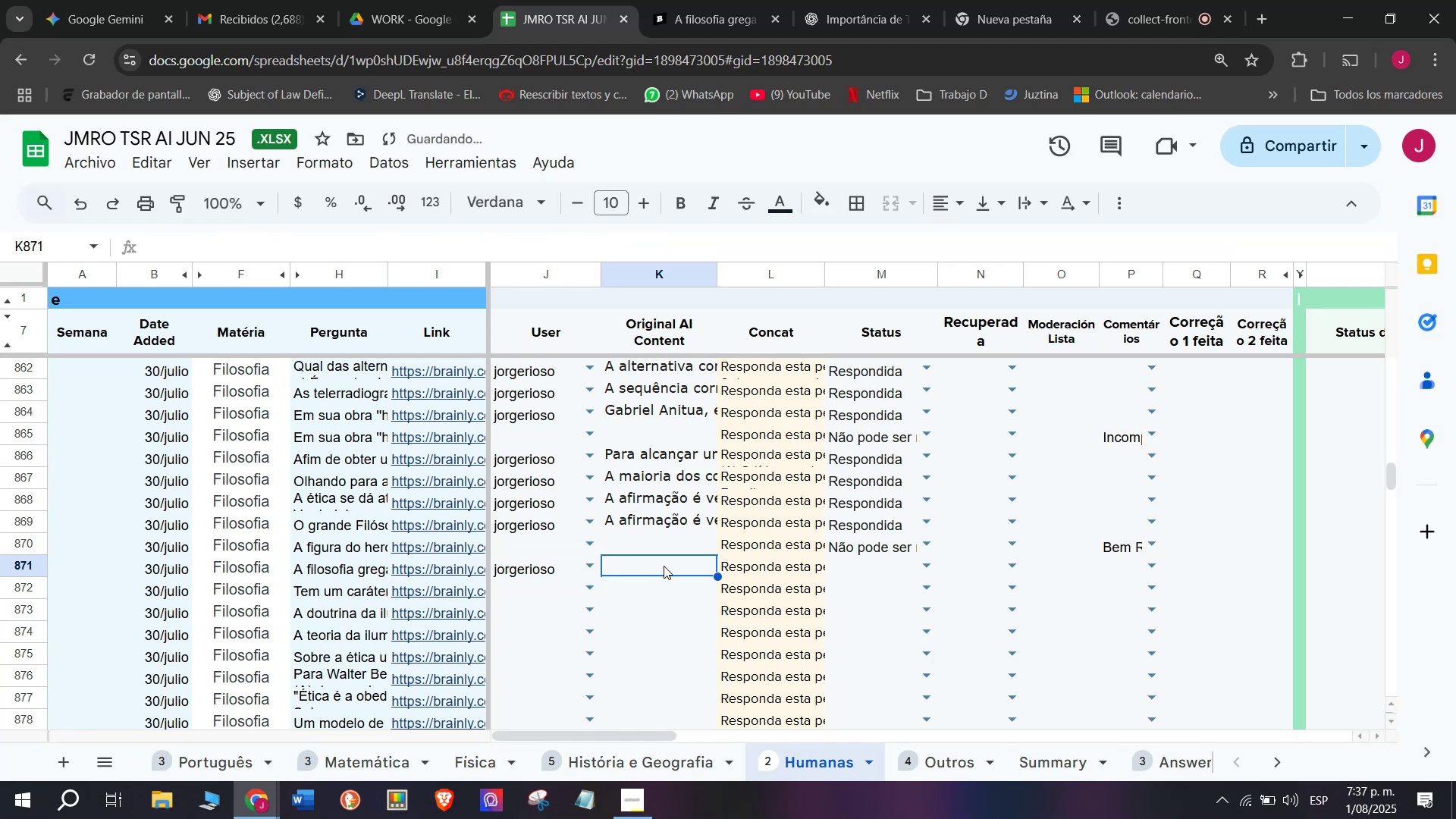 
double_click([664, 566])
 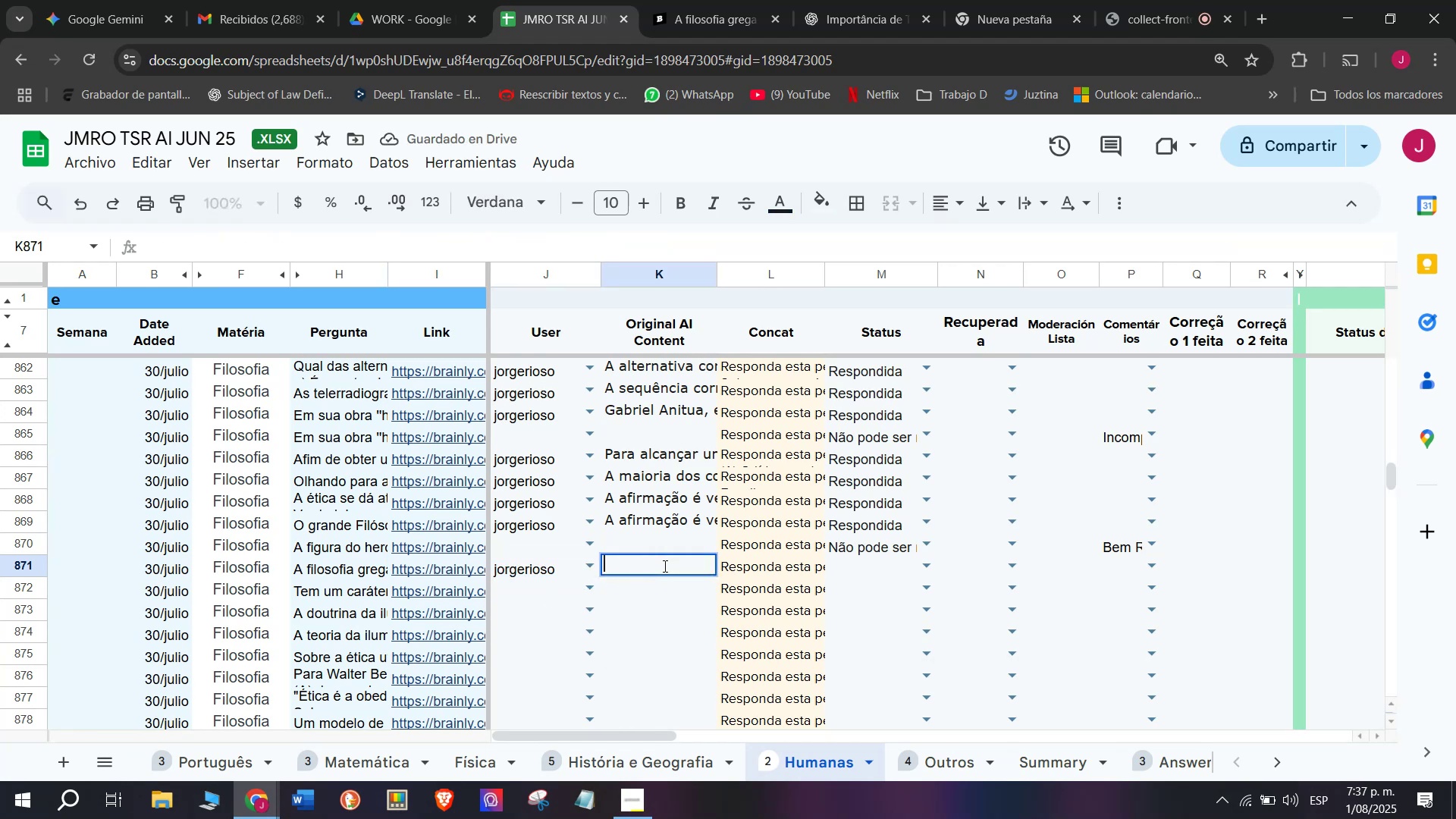 
key(Control+V)
 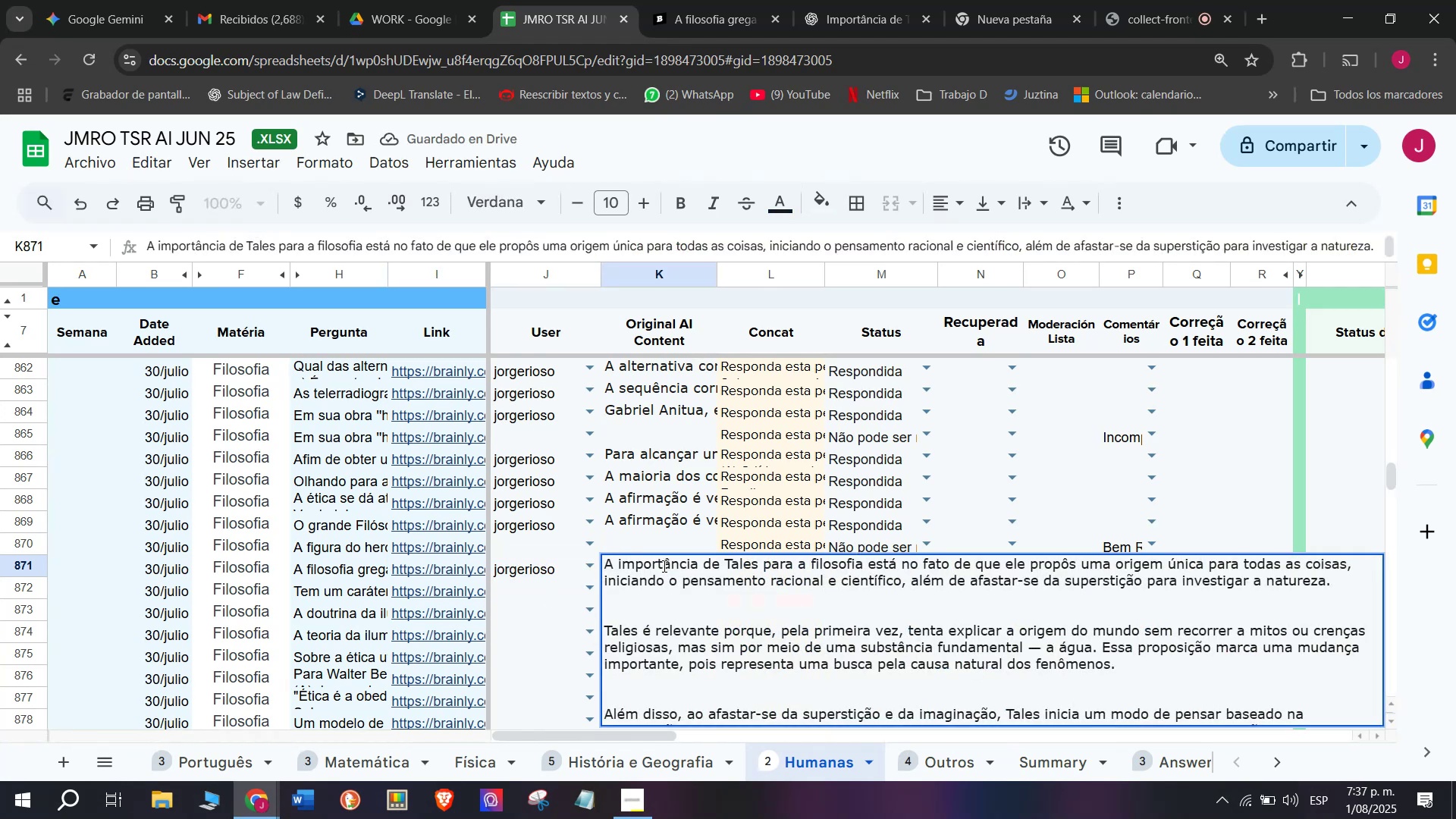 
key(Enter)
 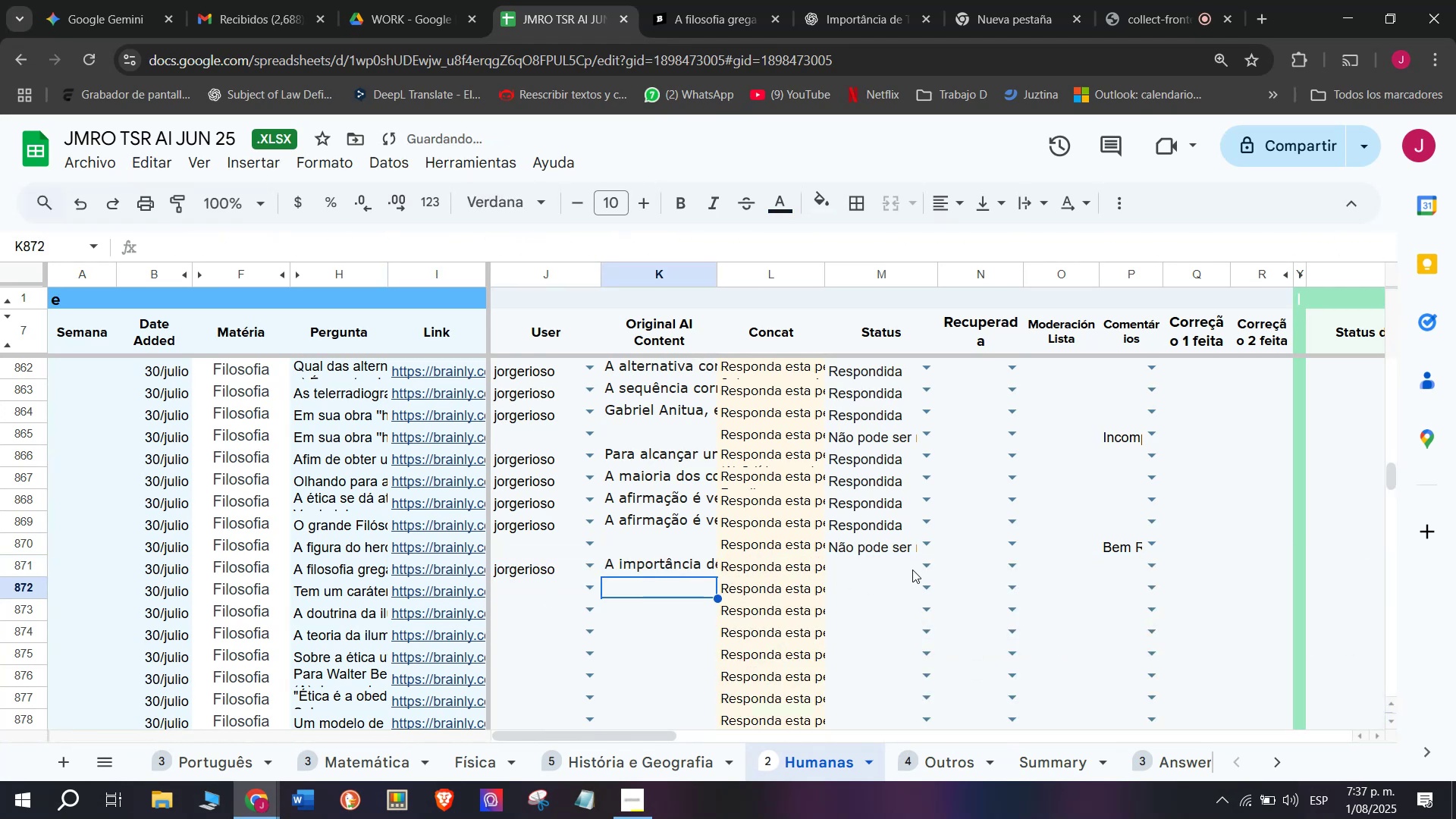 
left_click([917, 573])
 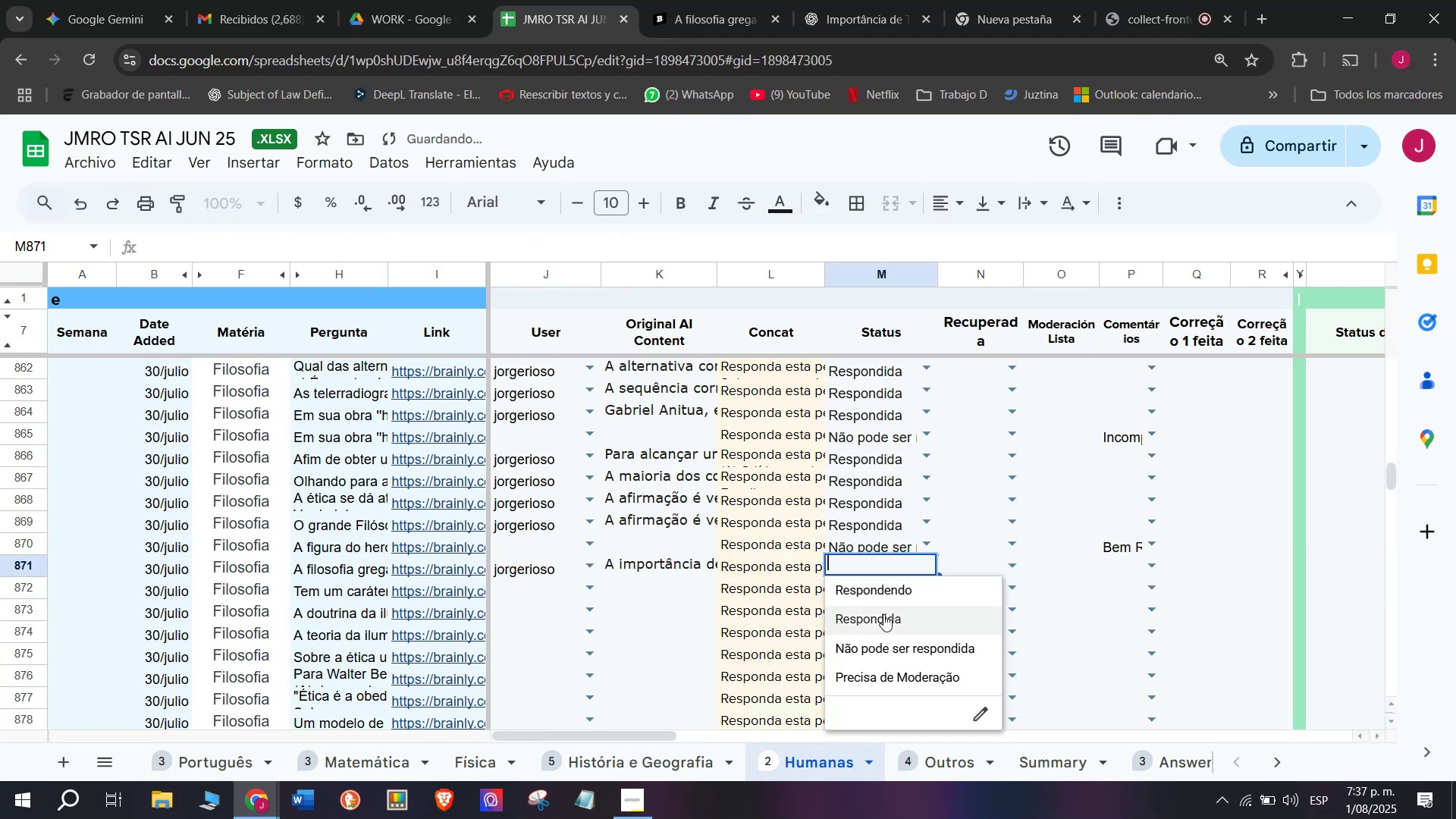 
left_click([882, 614])
 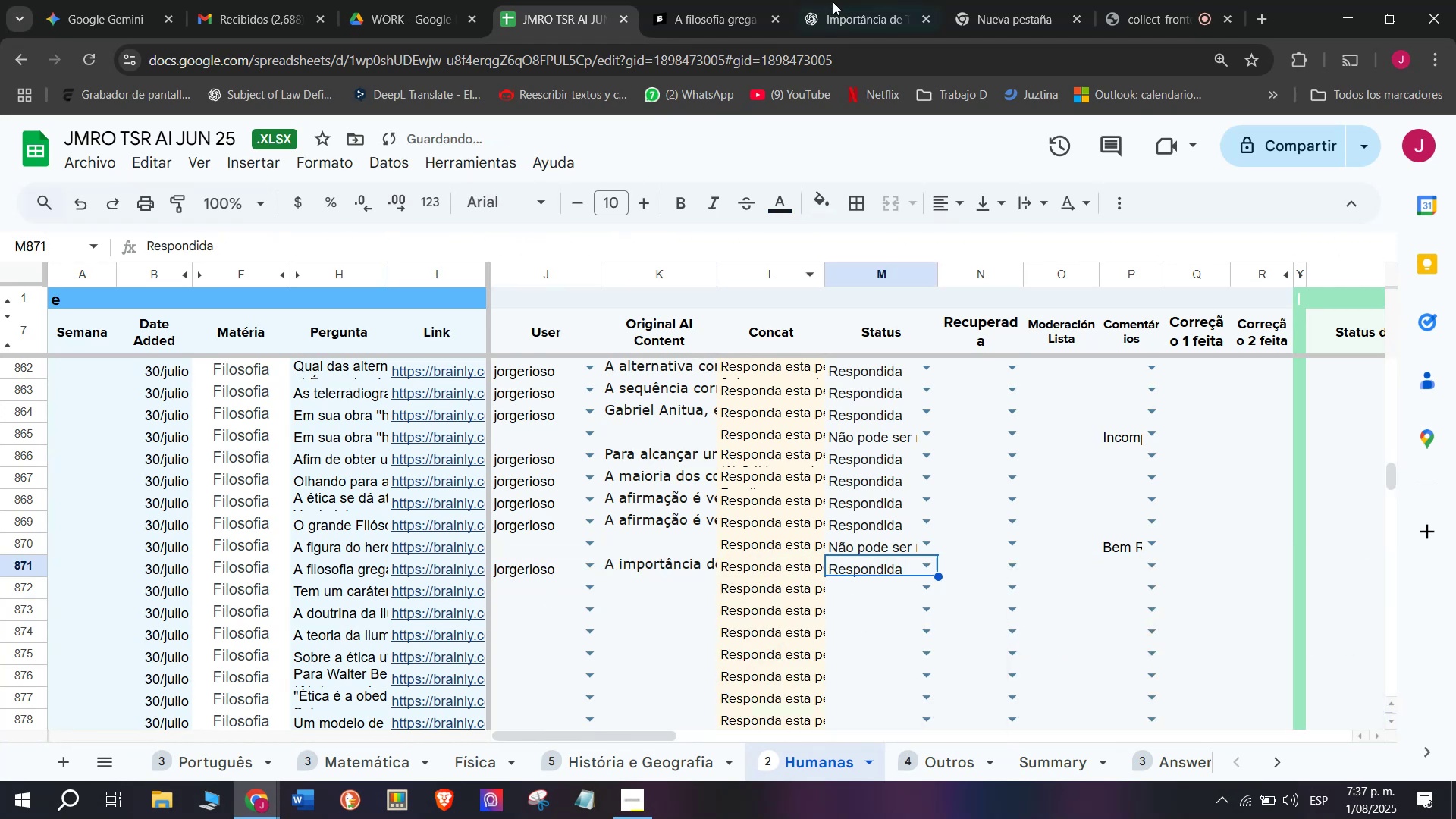 
left_click([860, 0])
 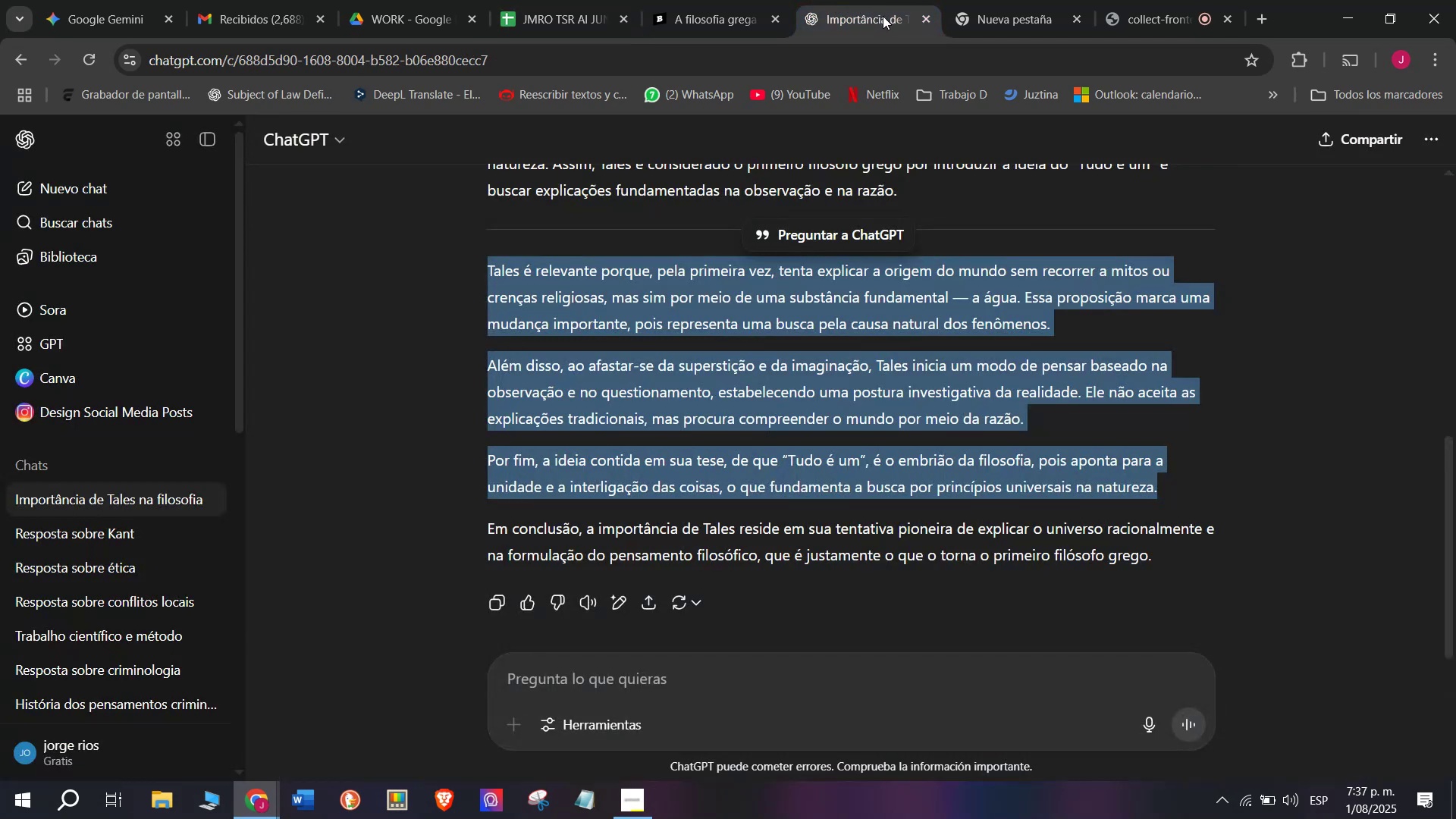 
left_click([725, 0])
 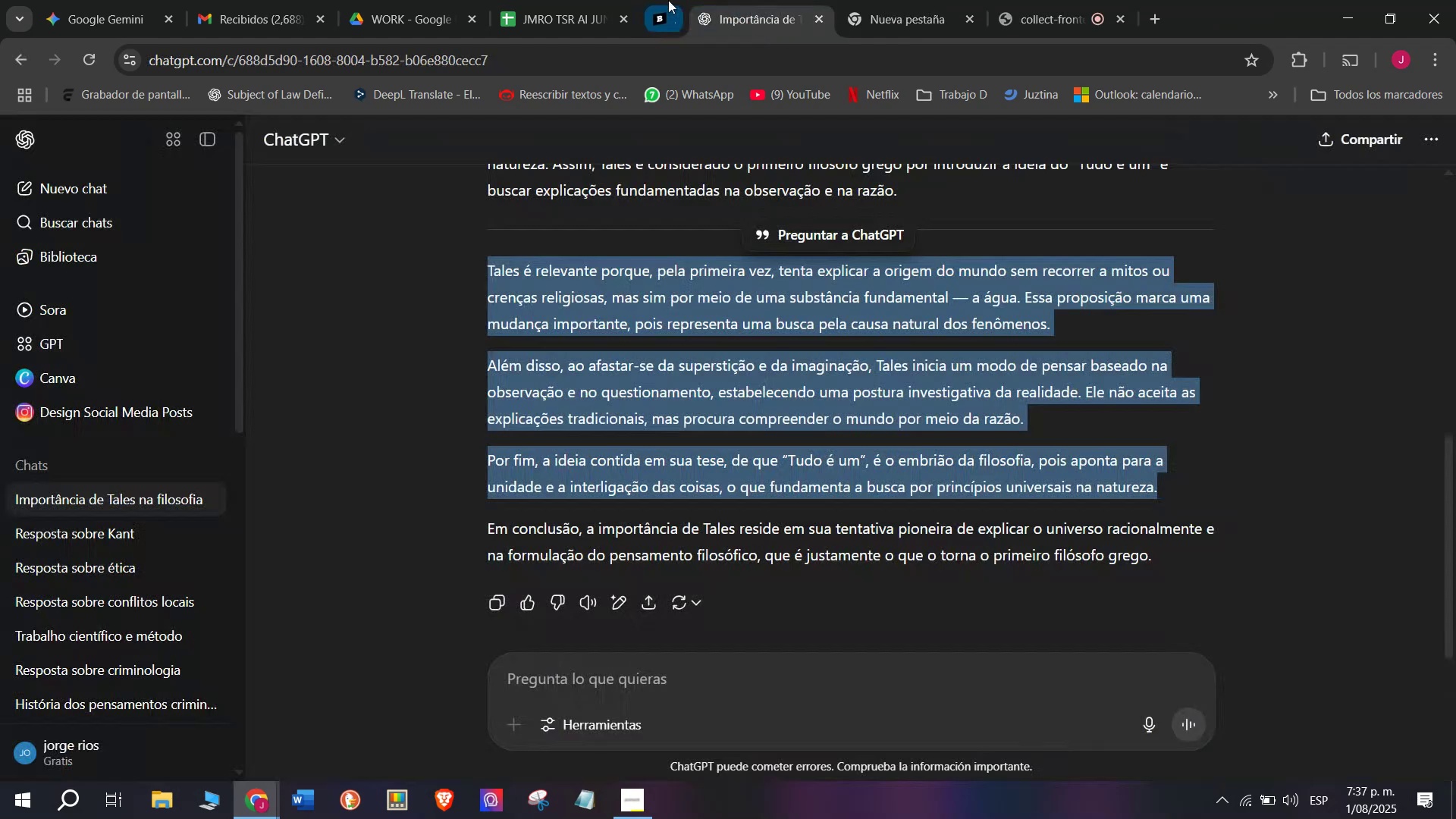 
double_click([554, 0])
 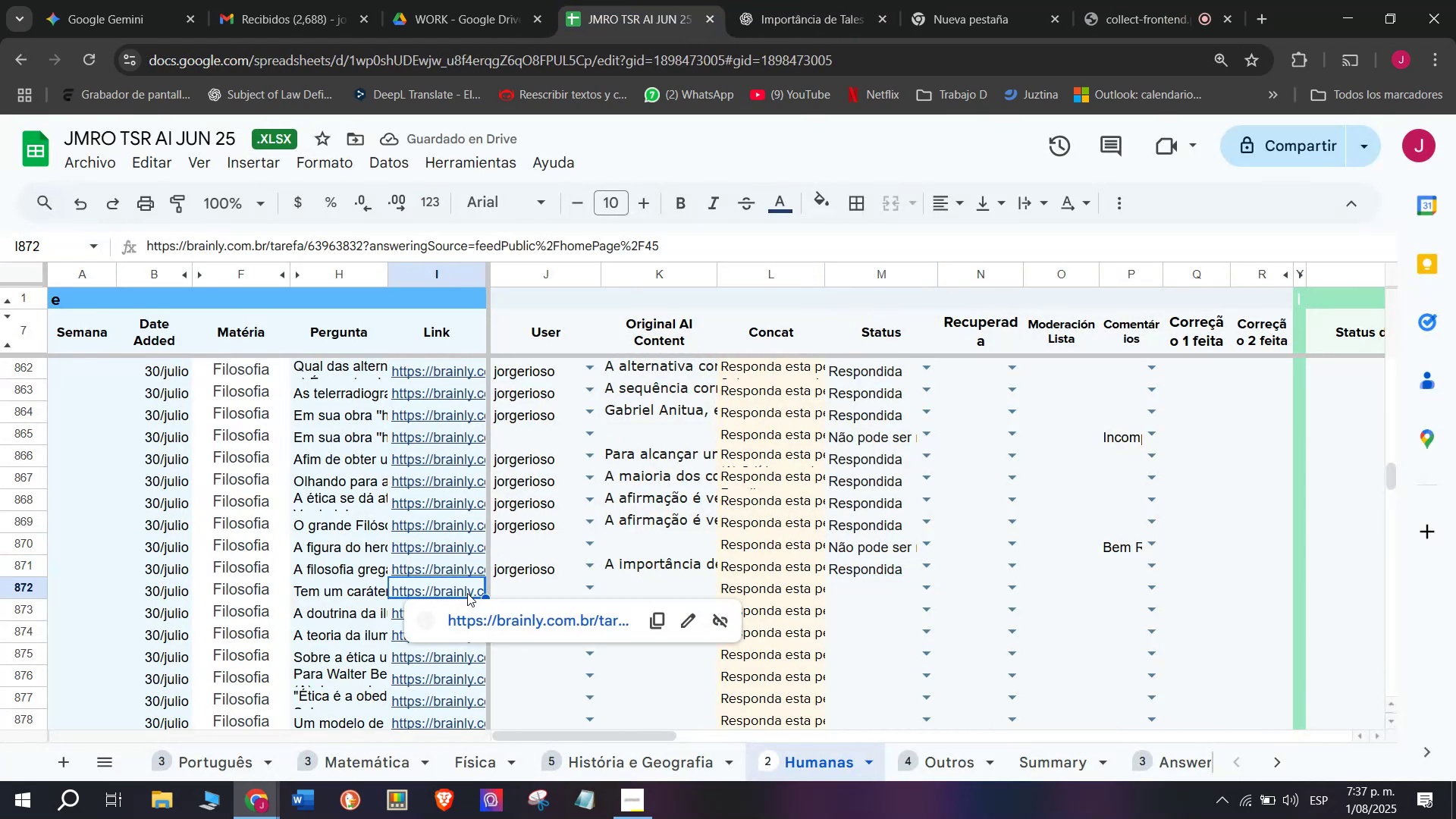 
left_click([472, 614])
 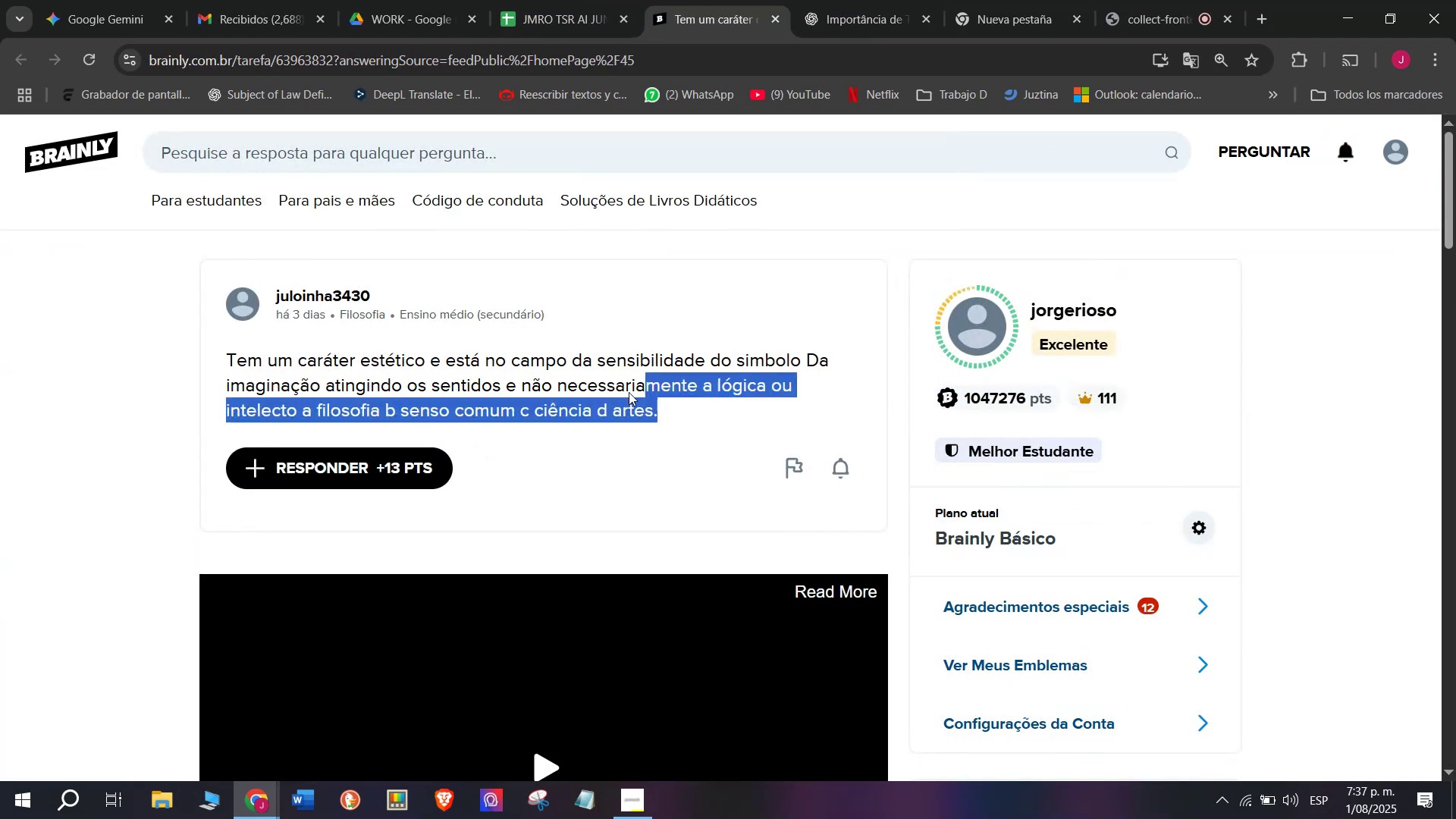 
key(Control+C)
 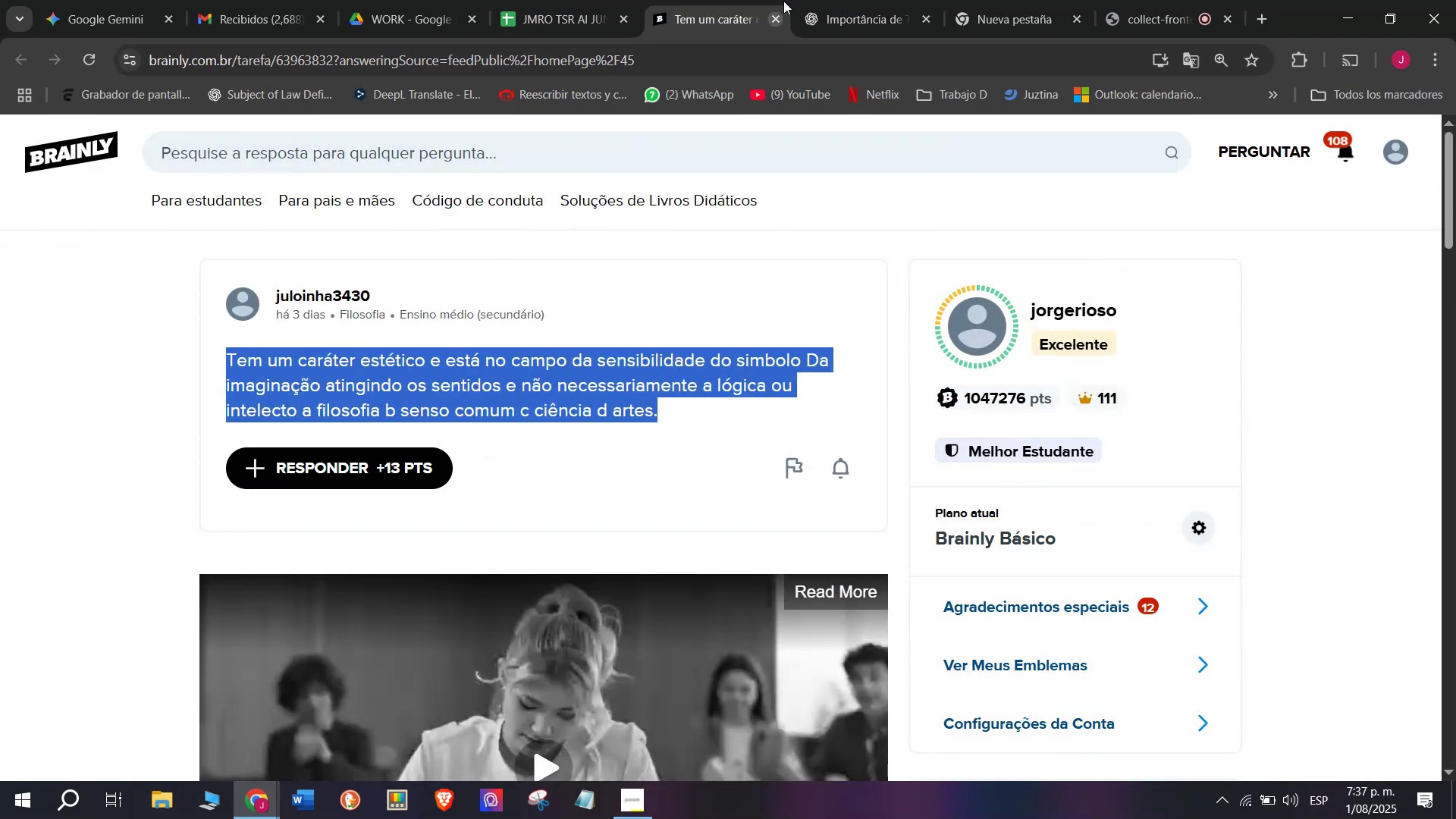 
left_click([859, 0])
 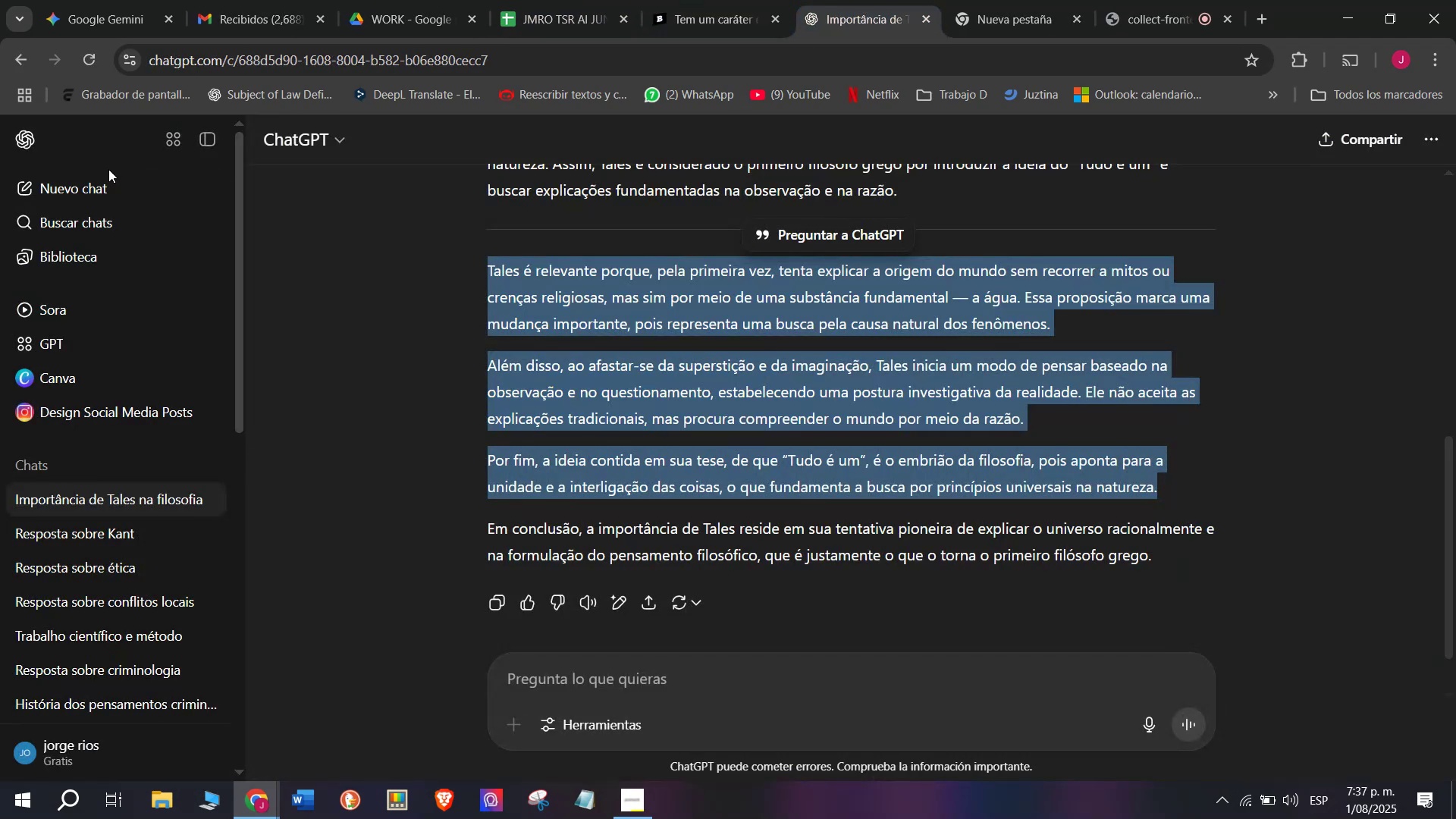 
left_click([98, 175])
 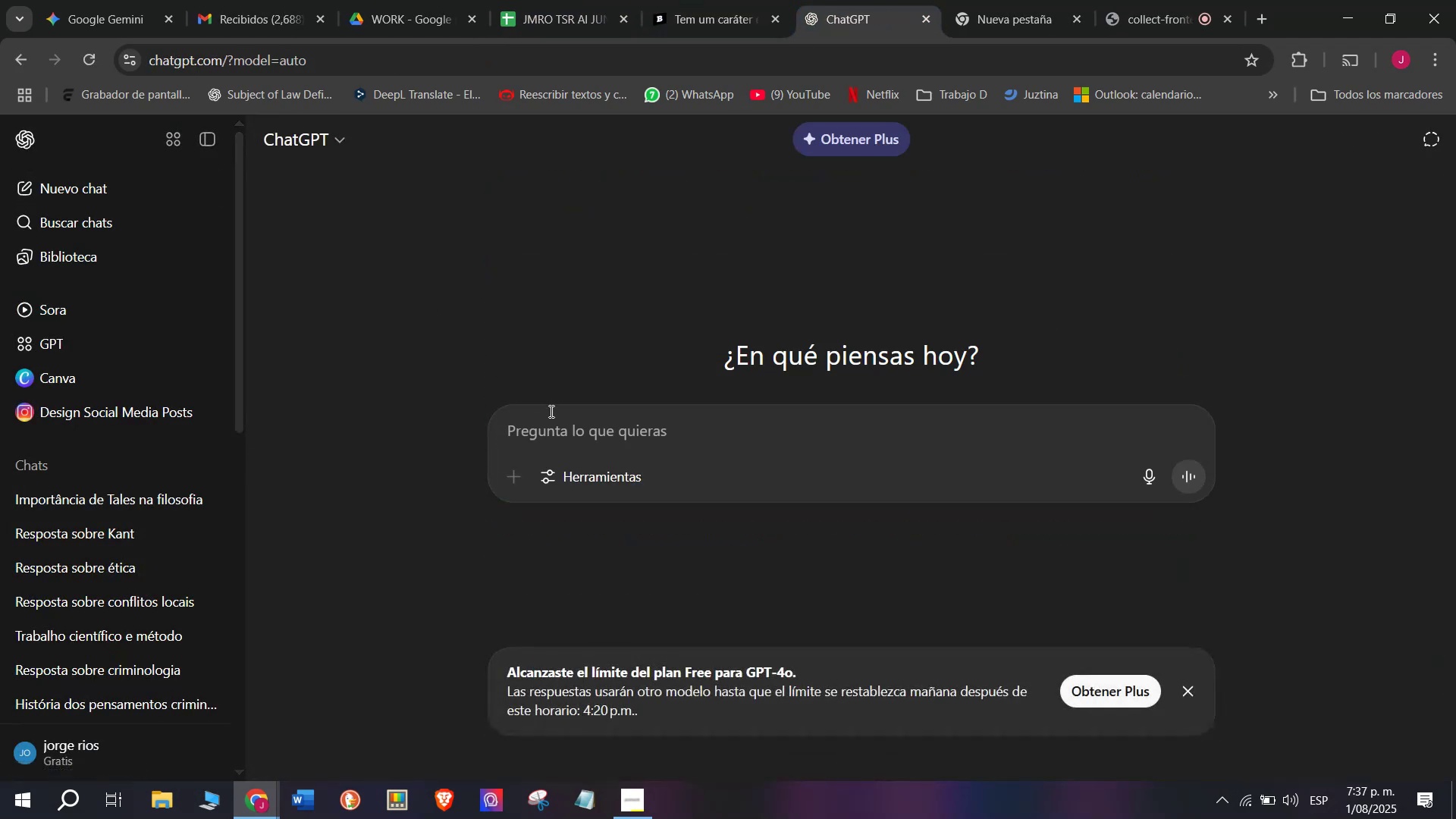 
key(Meta+MetaLeft)
 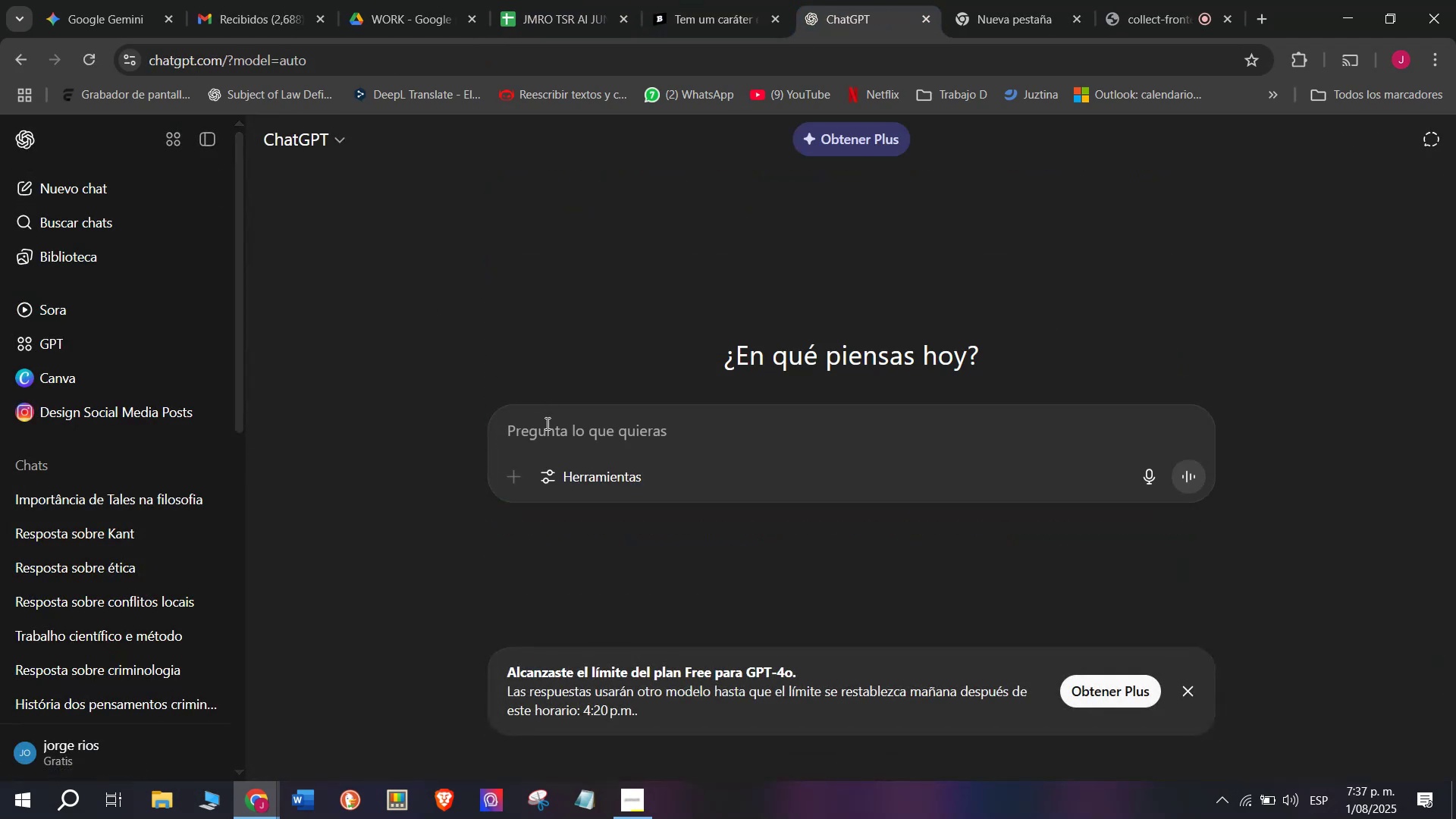 
key(Meta+V)
 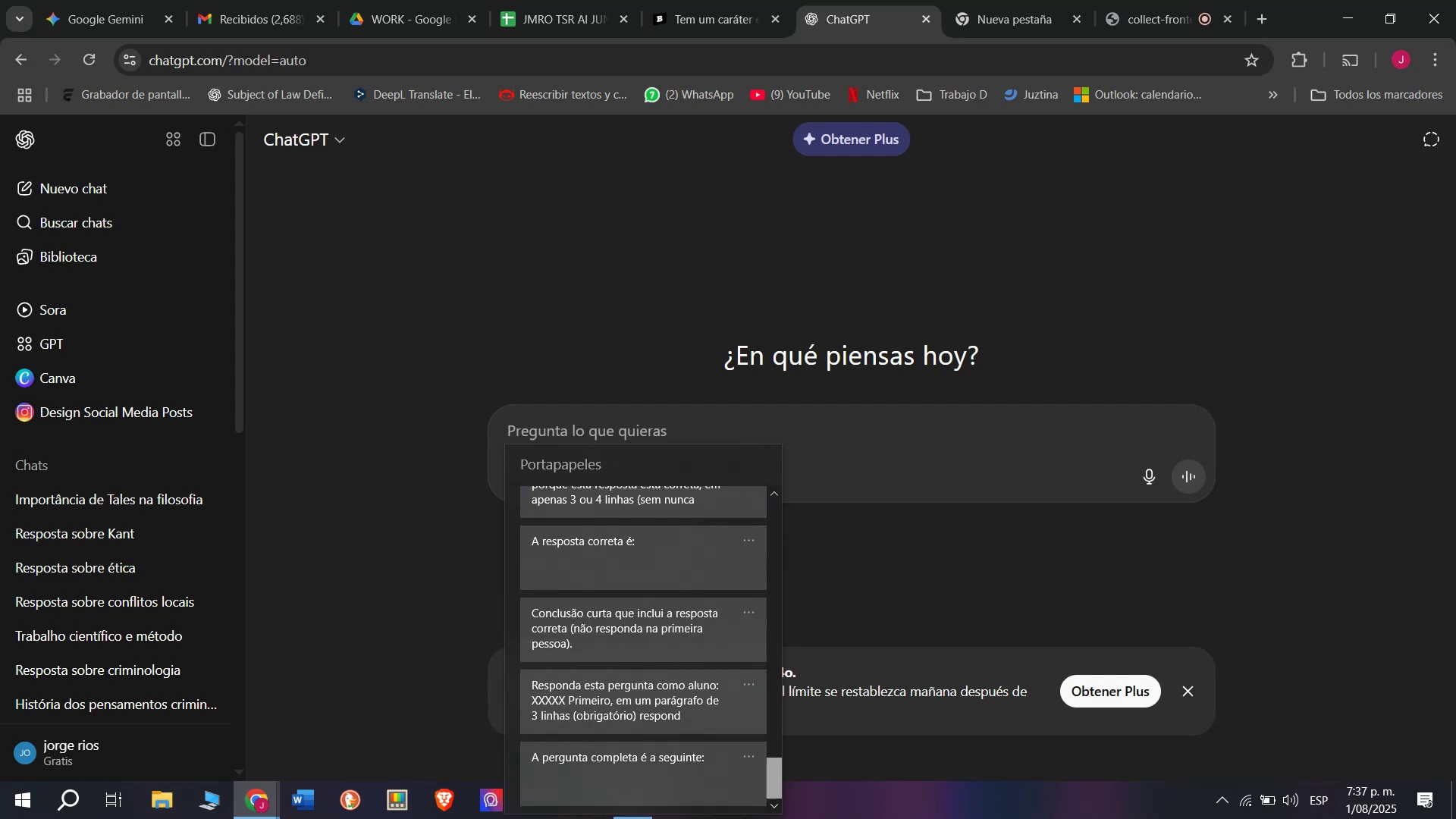 
key(Control+ControlLeft)
 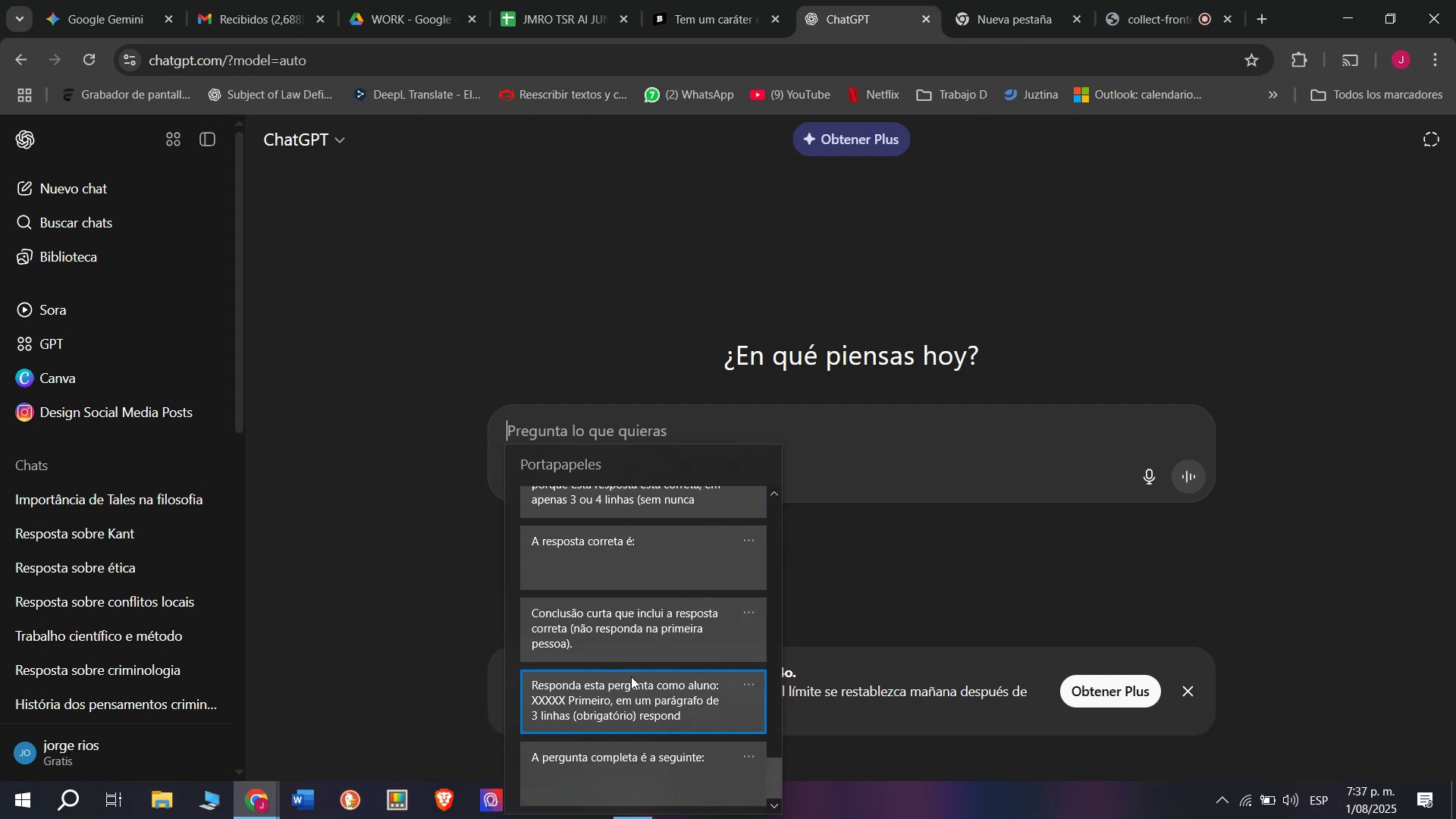 
hold_key(key=V, duration=2.49)
 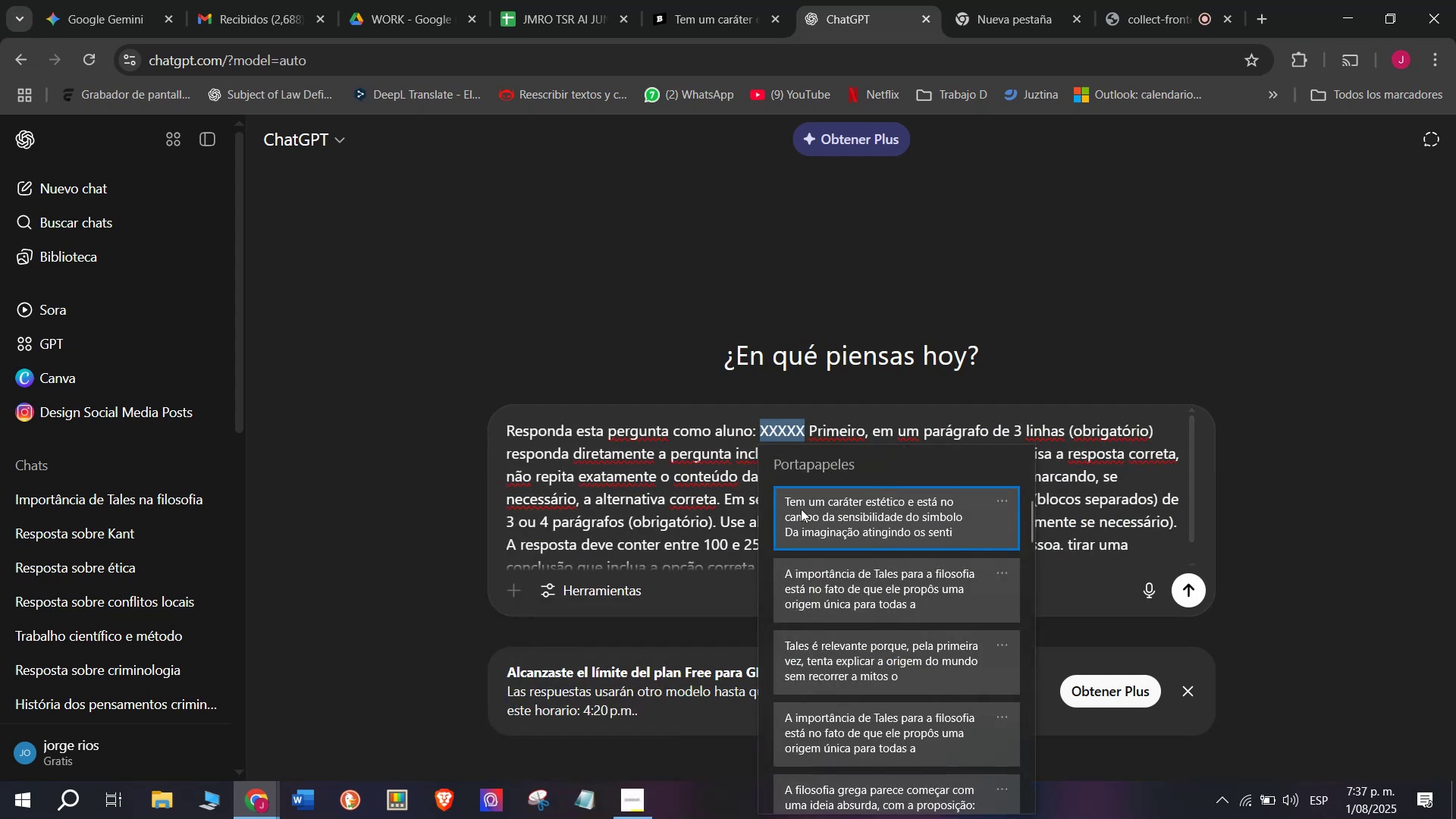 
key(Meta+MetaLeft)
 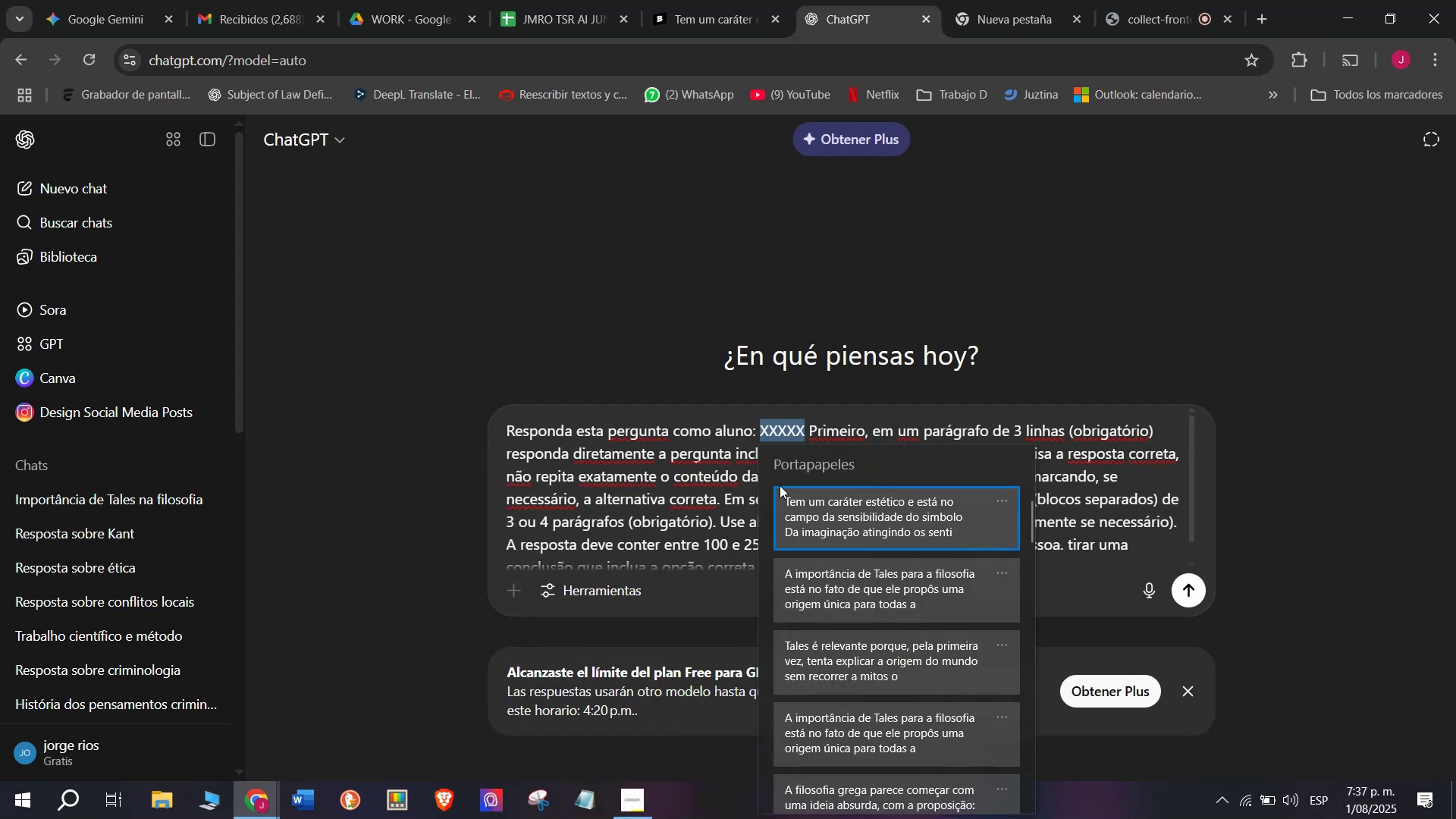 
left_click([802, 509])
 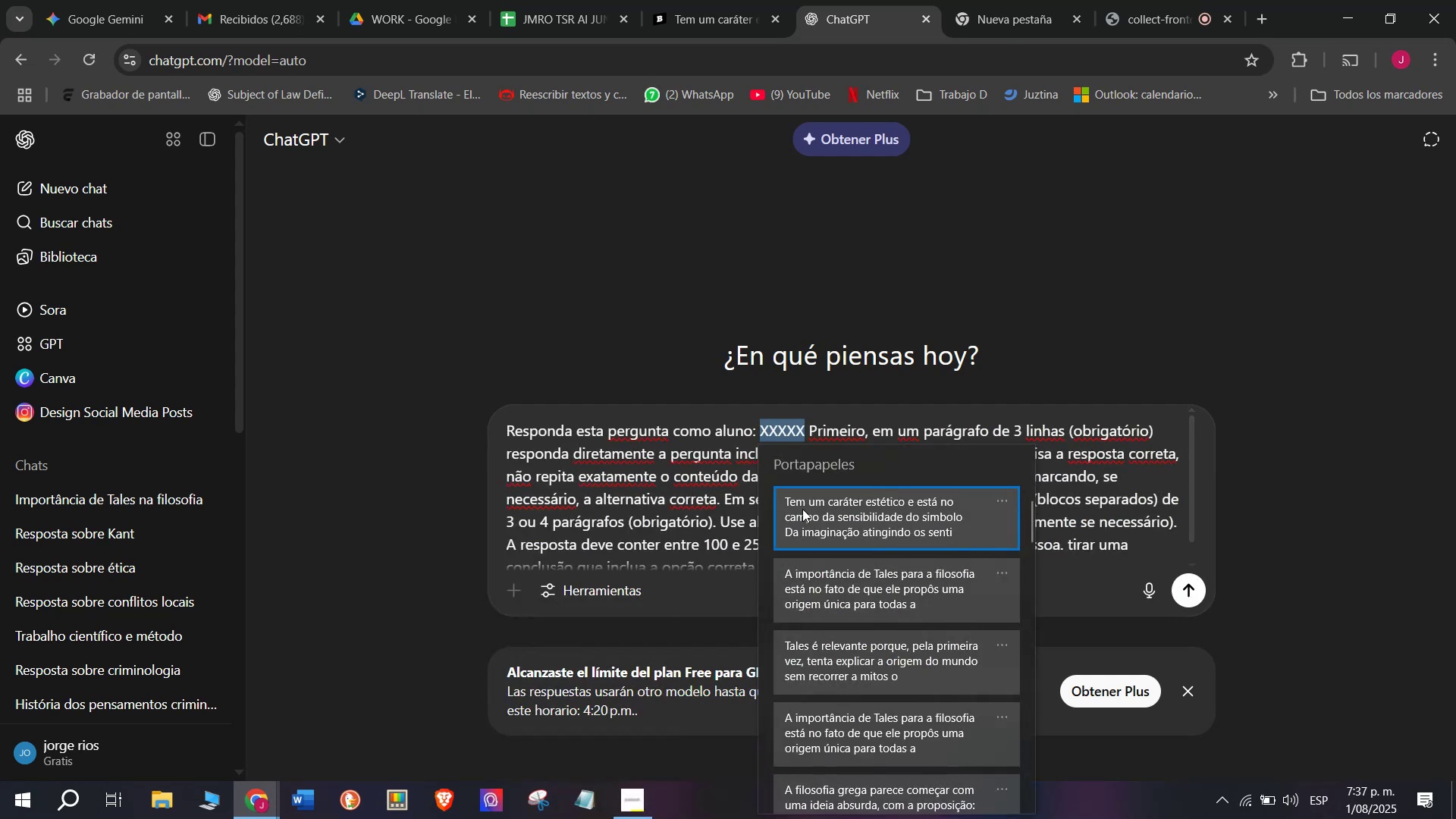 
key(Control+ControlLeft)
 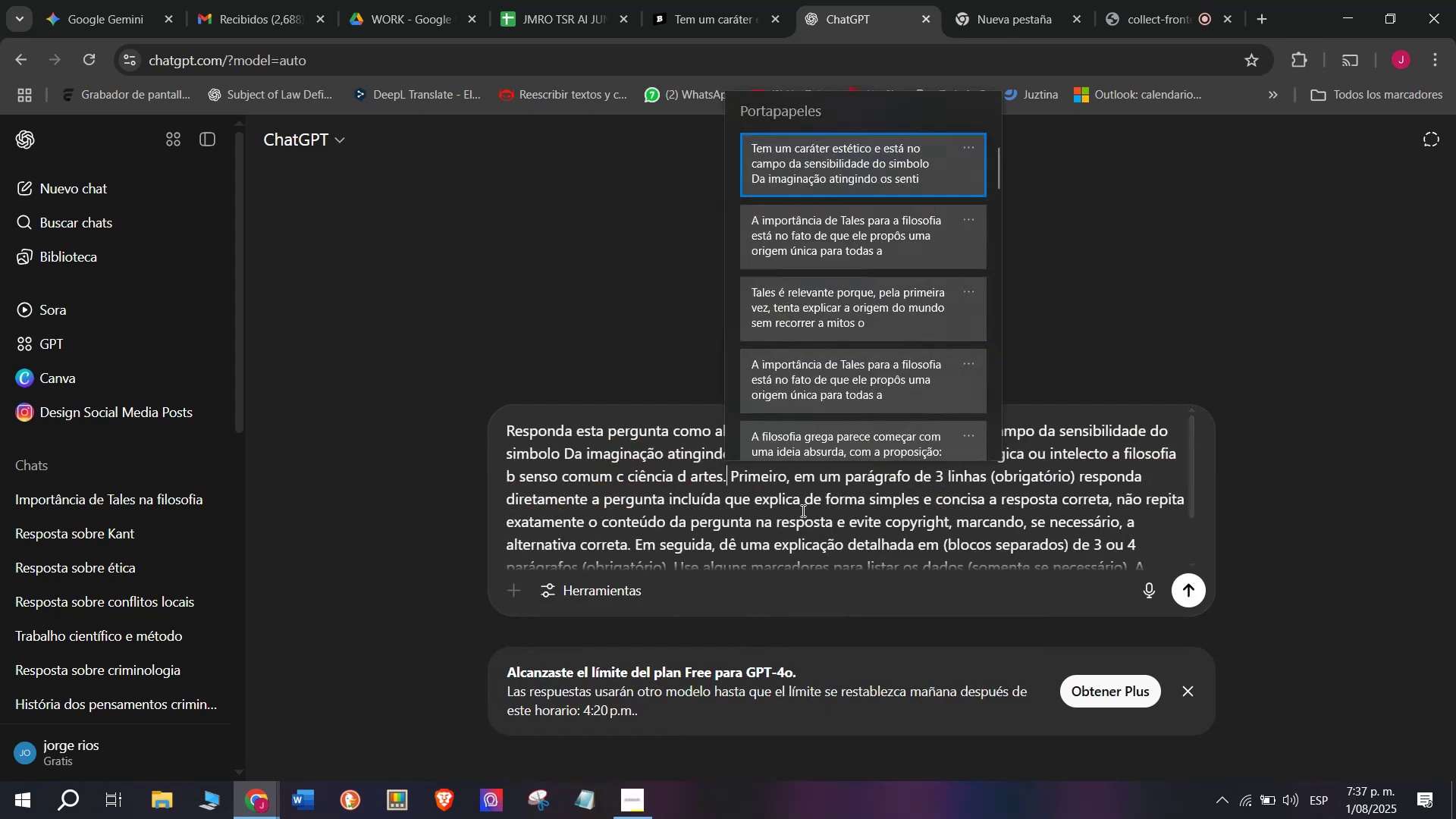 
key(Control+V)
 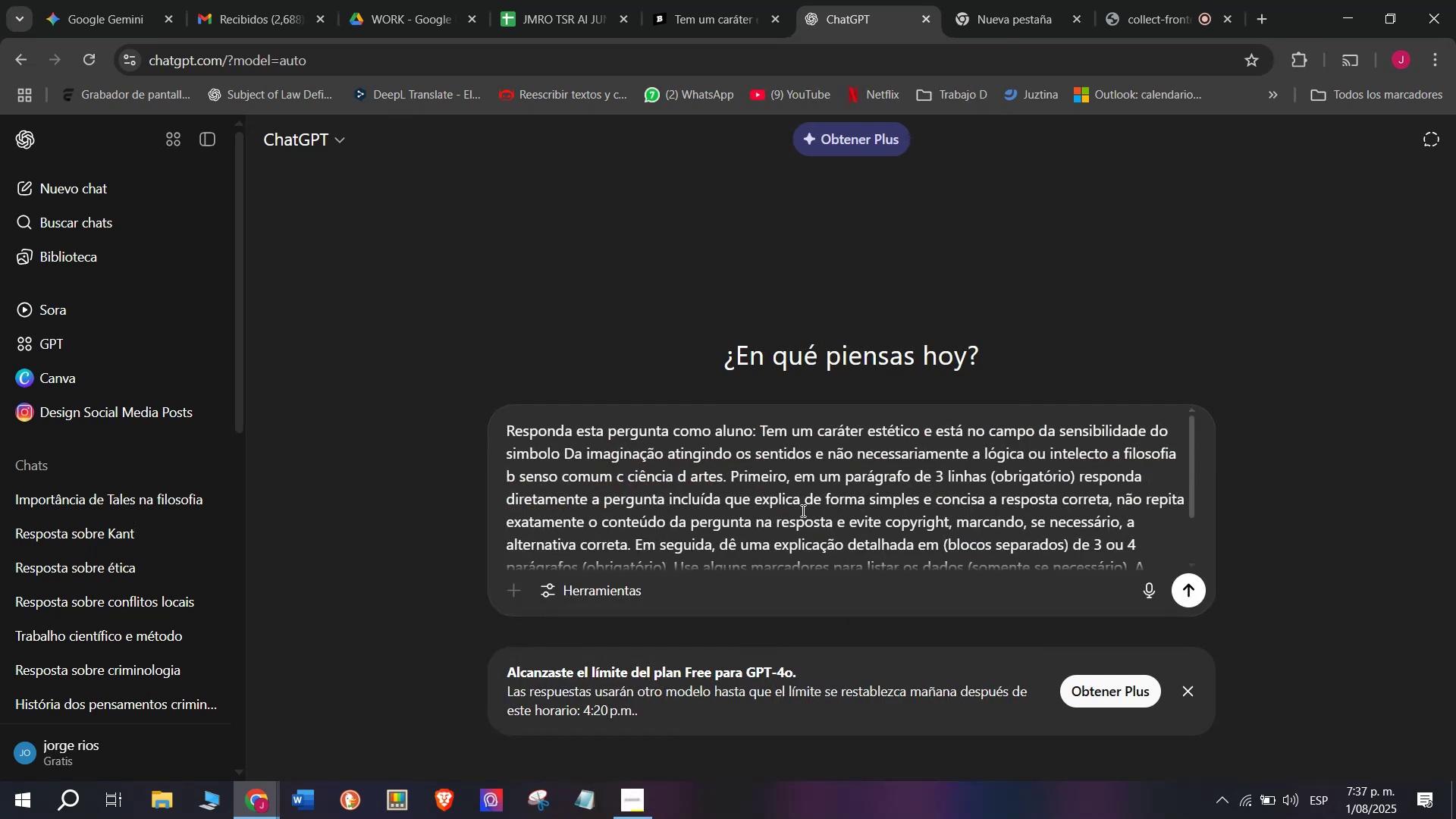 
key(Enter)
 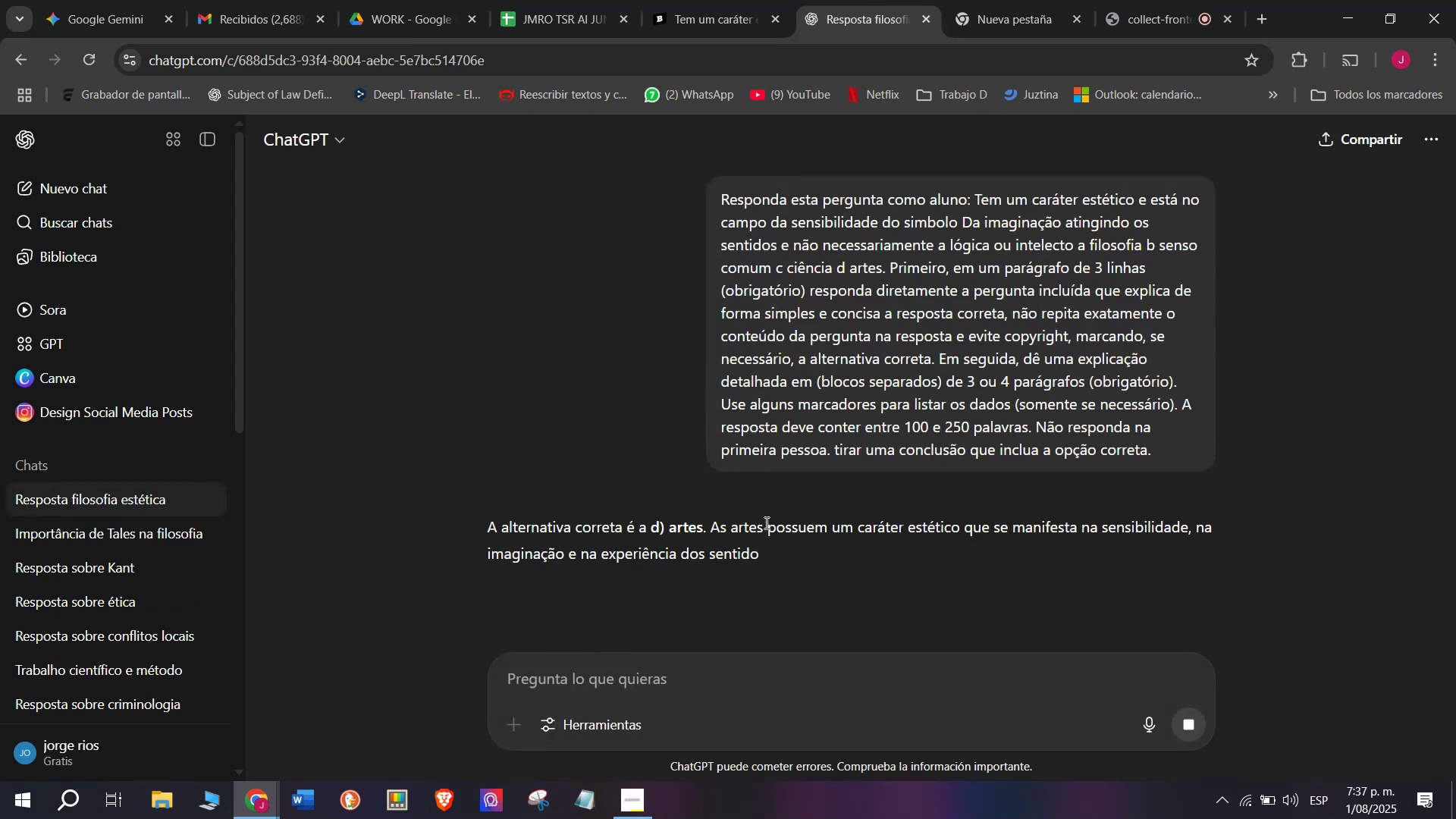 
scroll: coordinate [786, 402], scroll_direction: down, amount: 1.0
 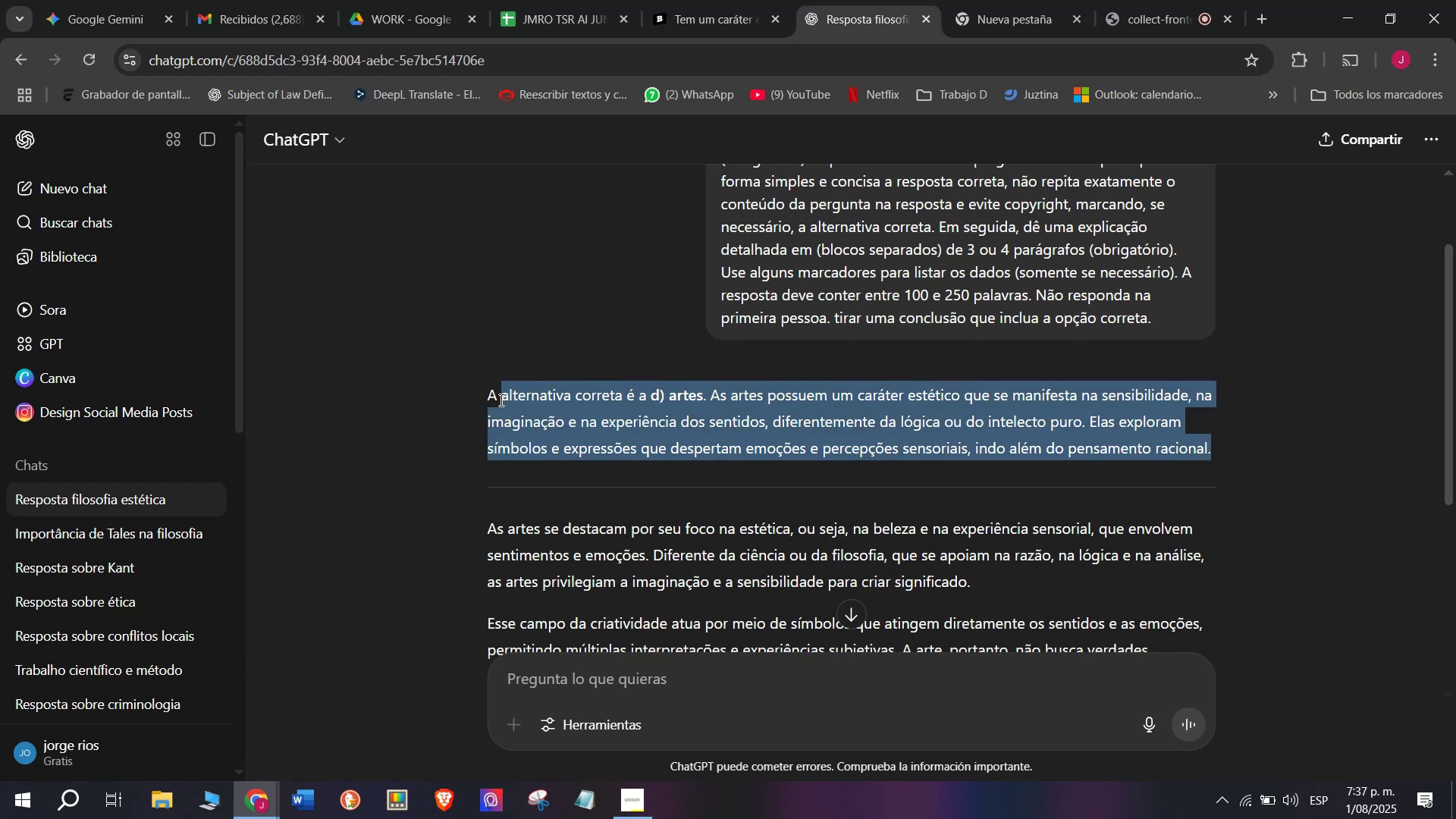 
key(Control+C)
 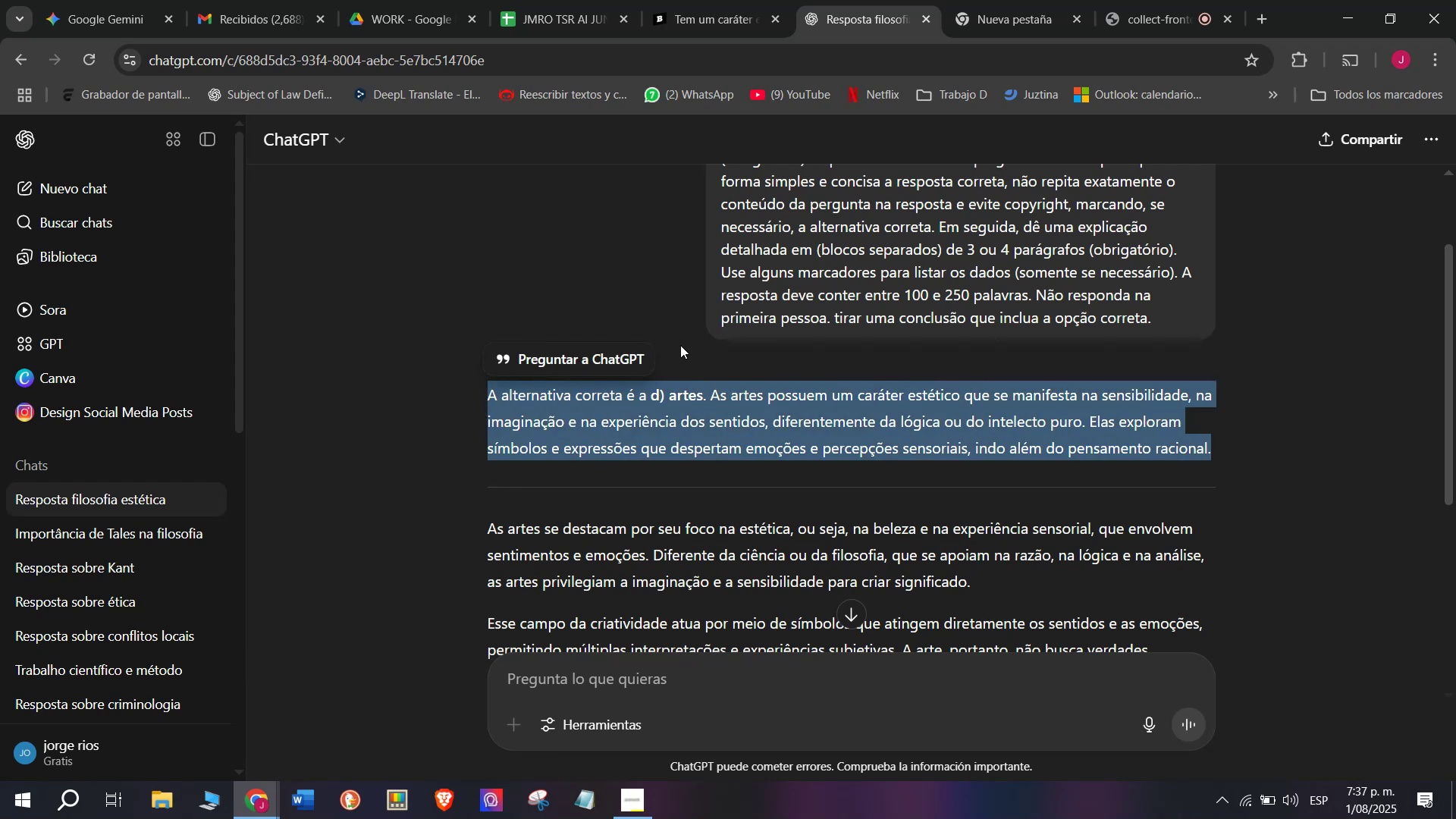 
scroll: coordinate [680, 345], scroll_direction: down, amount: 1.0
 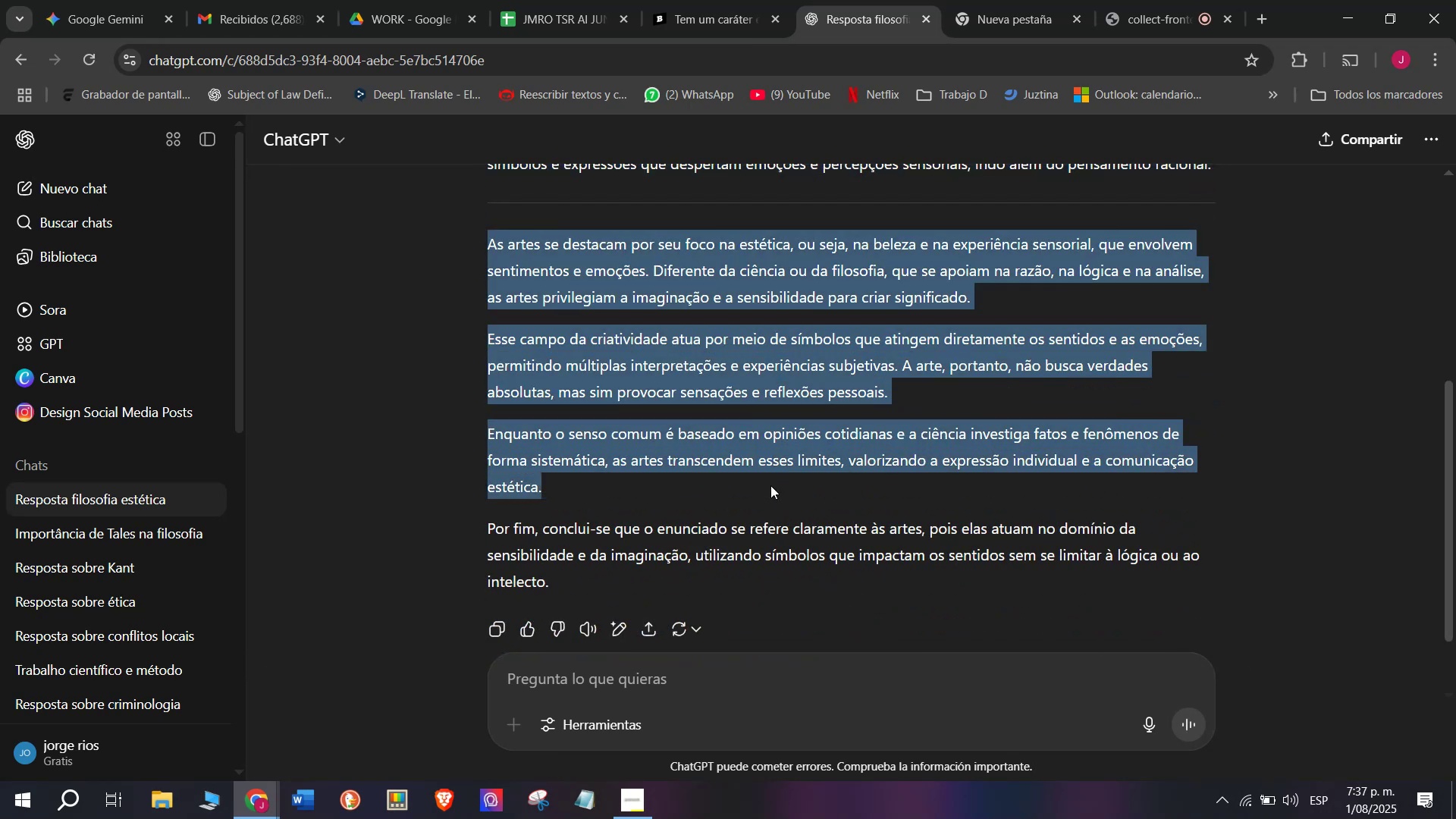 
key(Control+C)
 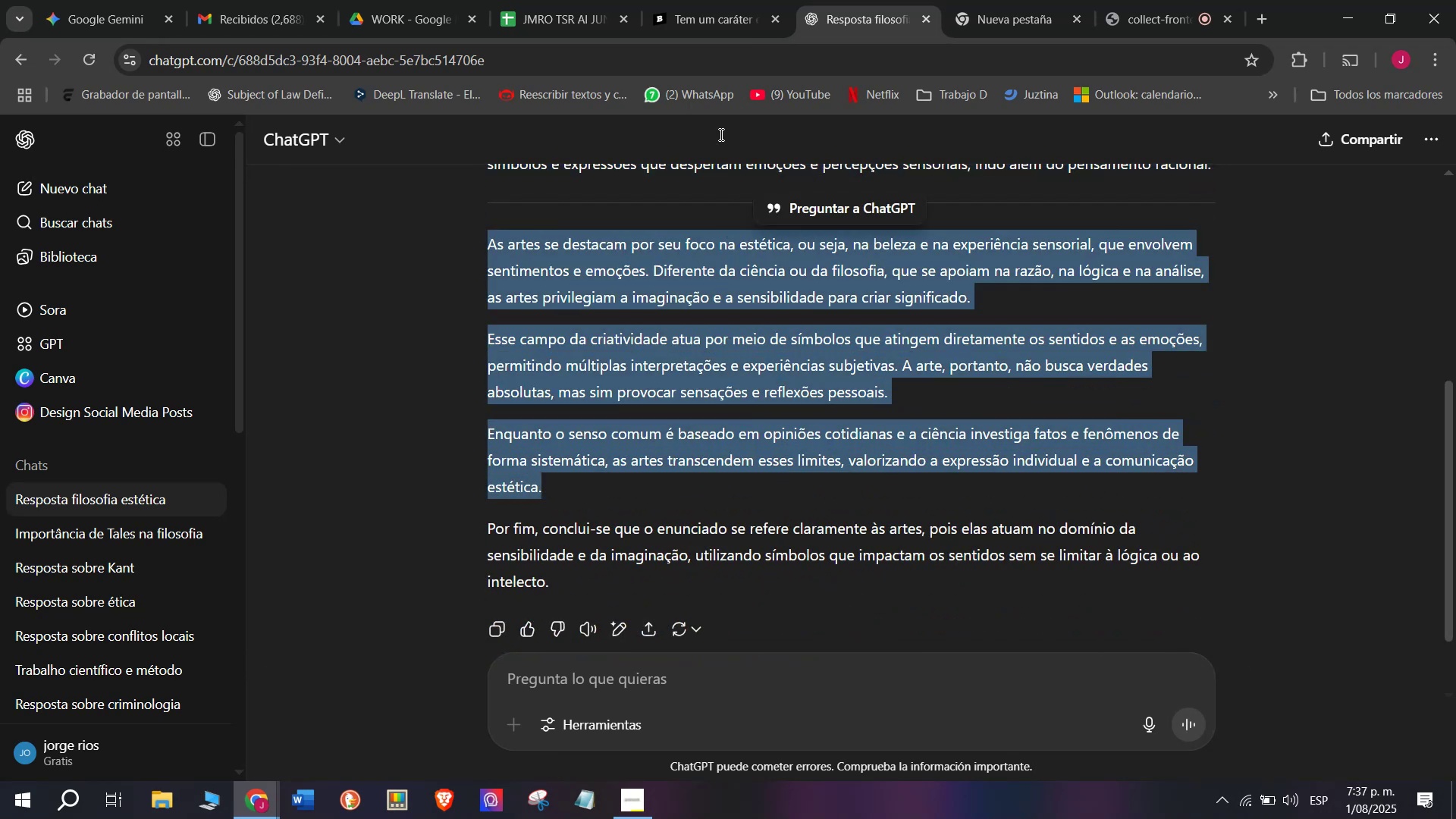 
left_click([711, 0])
 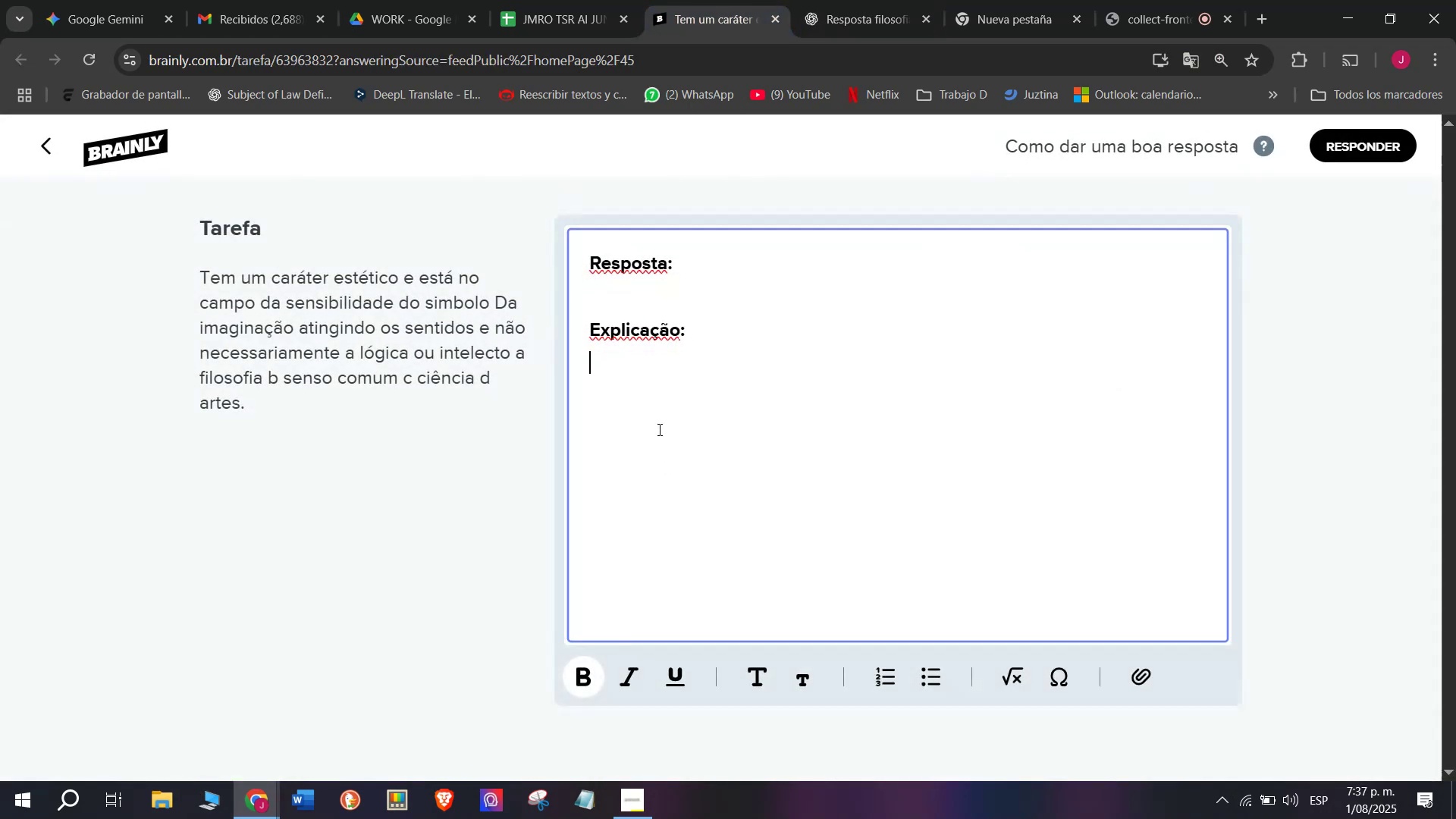 
key(Meta+MetaLeft)
 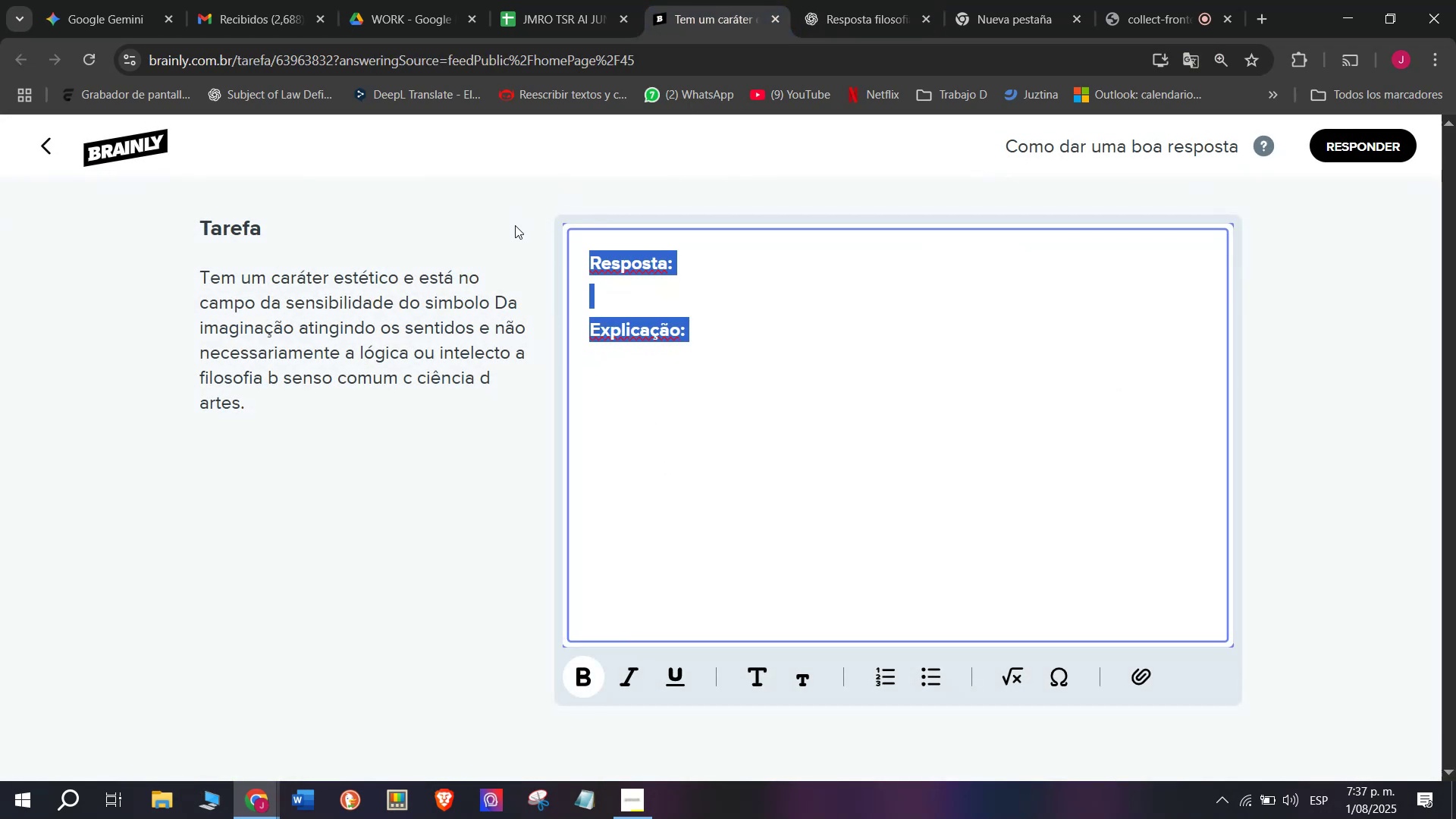 
key(Meta+V)
 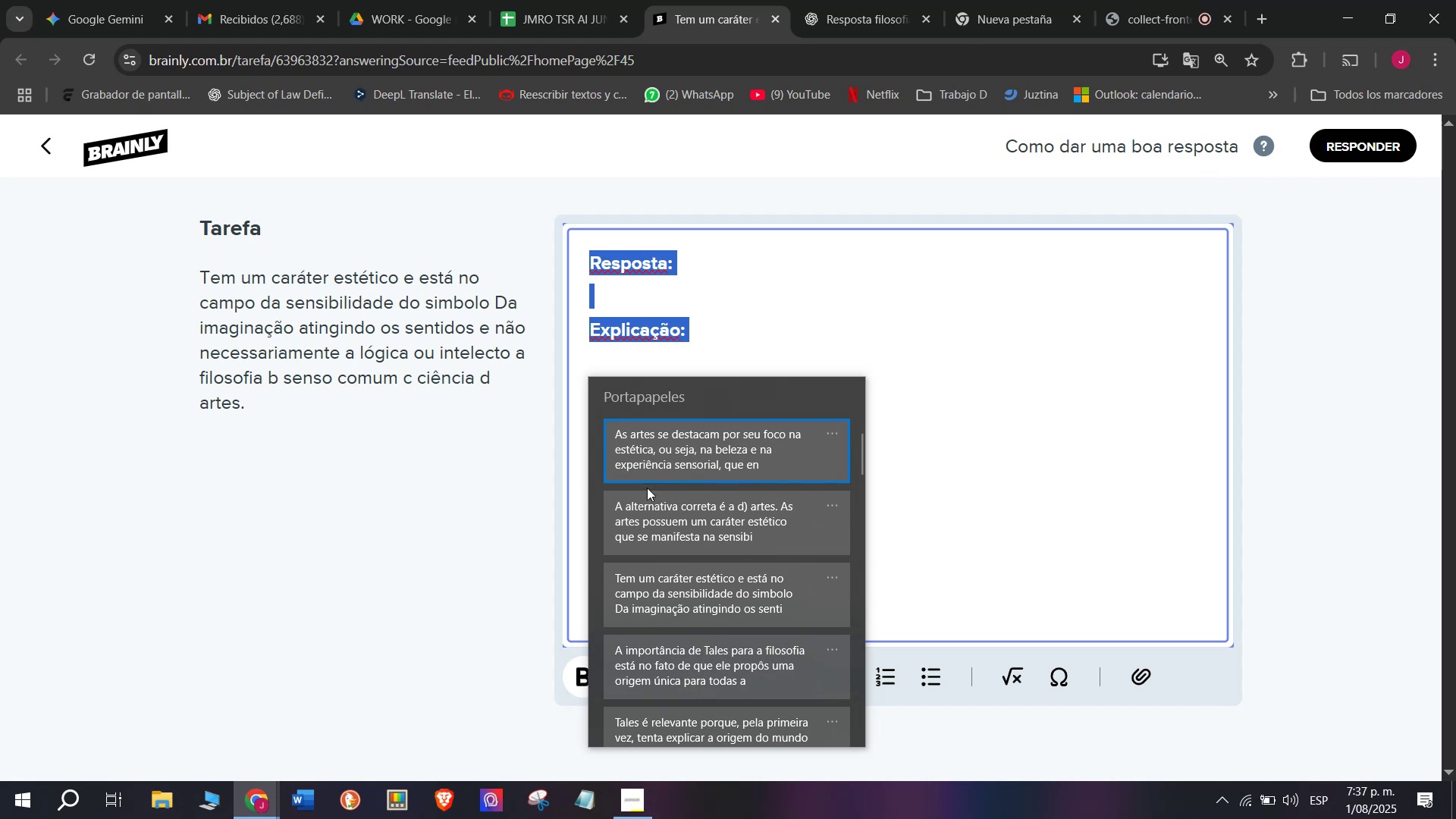 
left_click([644, 526])
 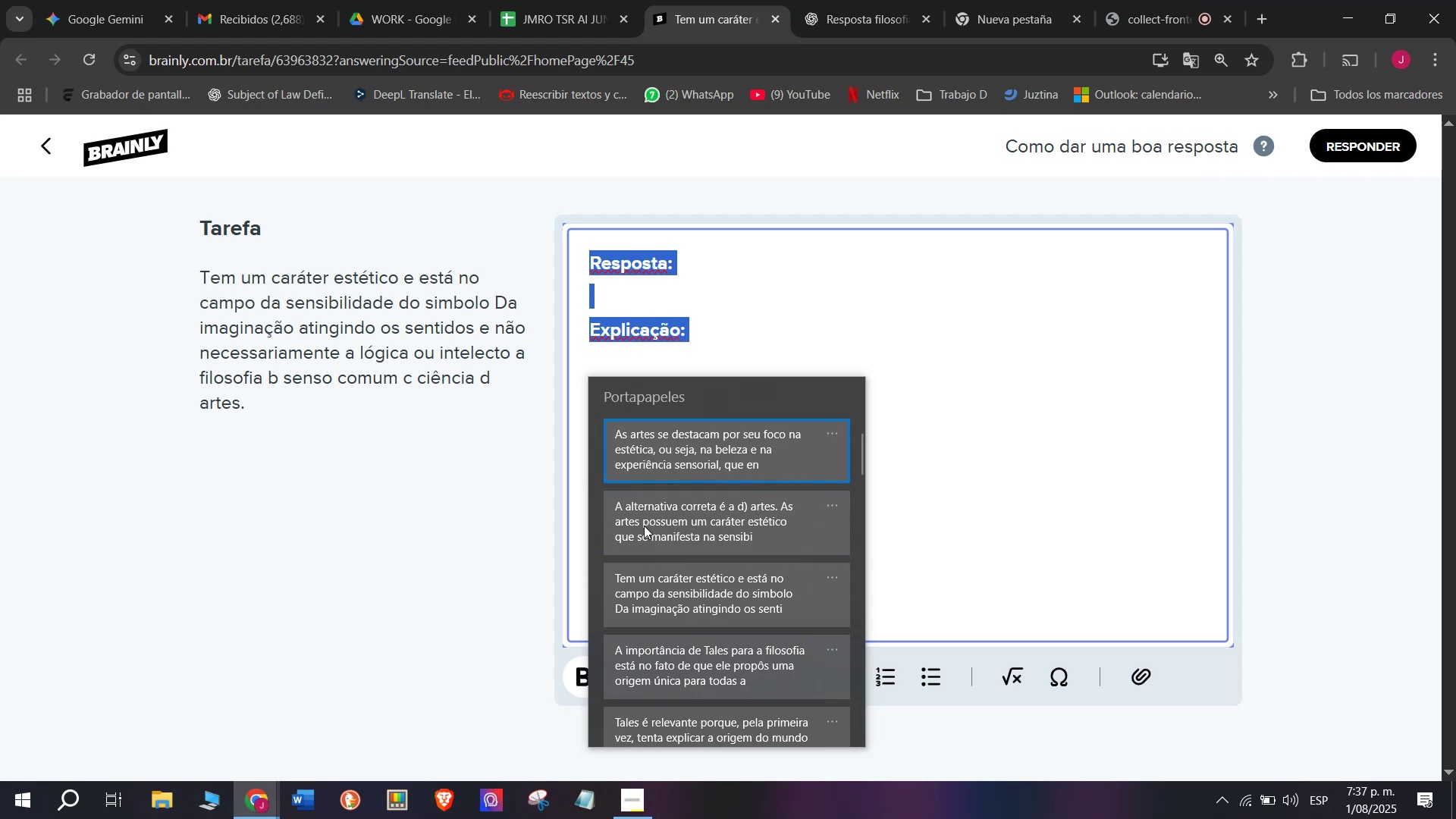 
key(Control+ControlLeft)
 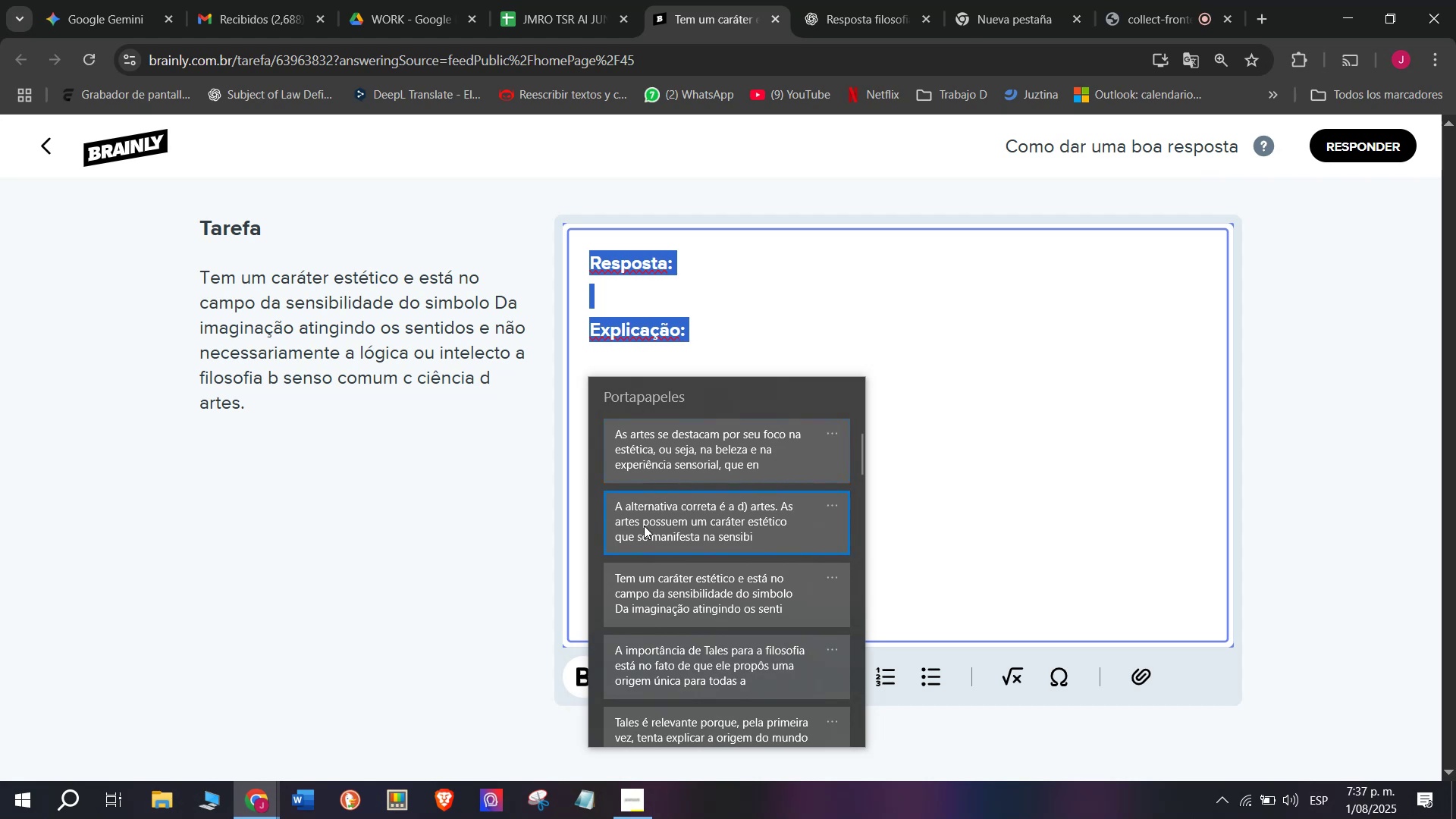 
key(Control+V)
 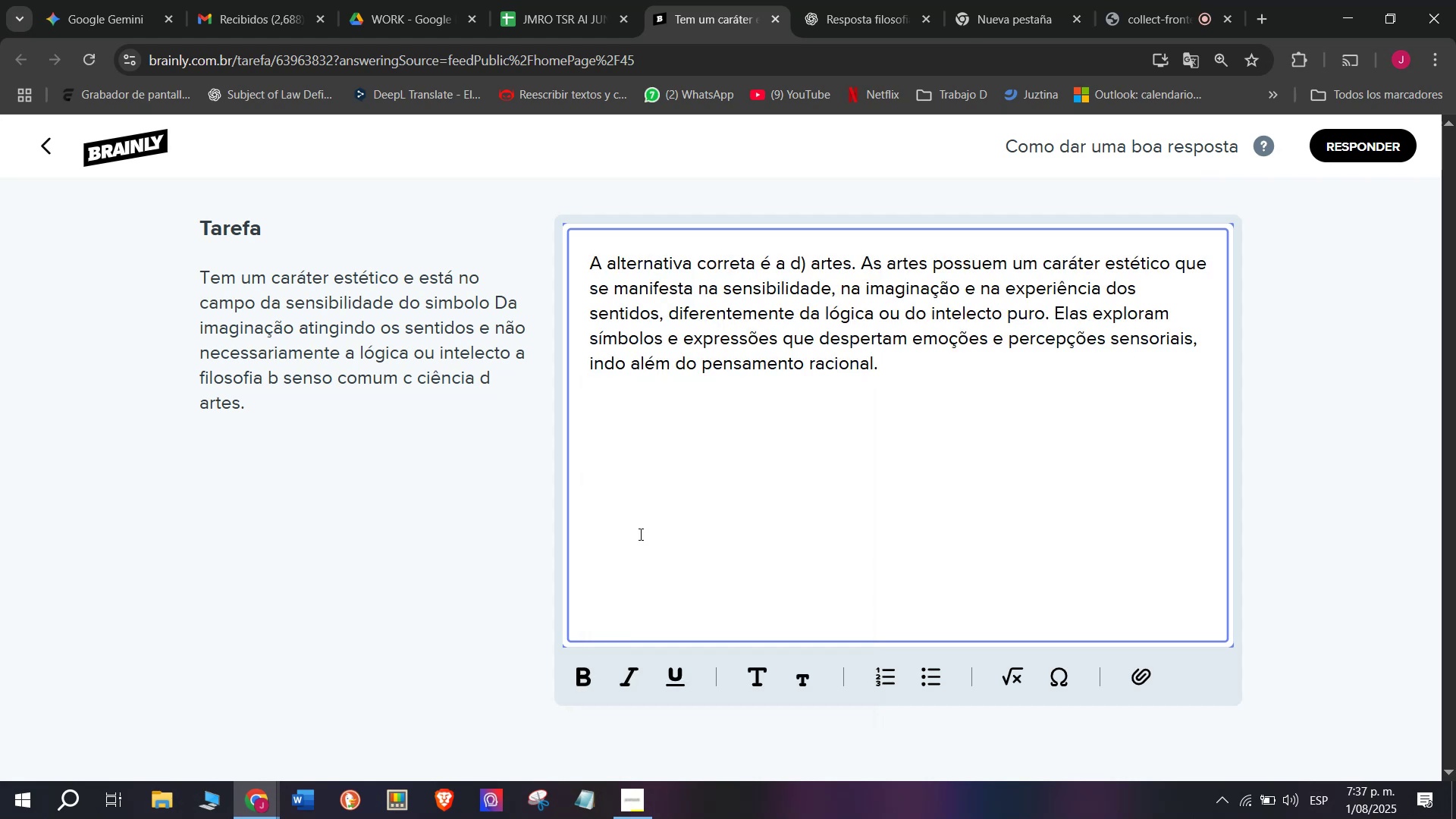 
key(Enter)
 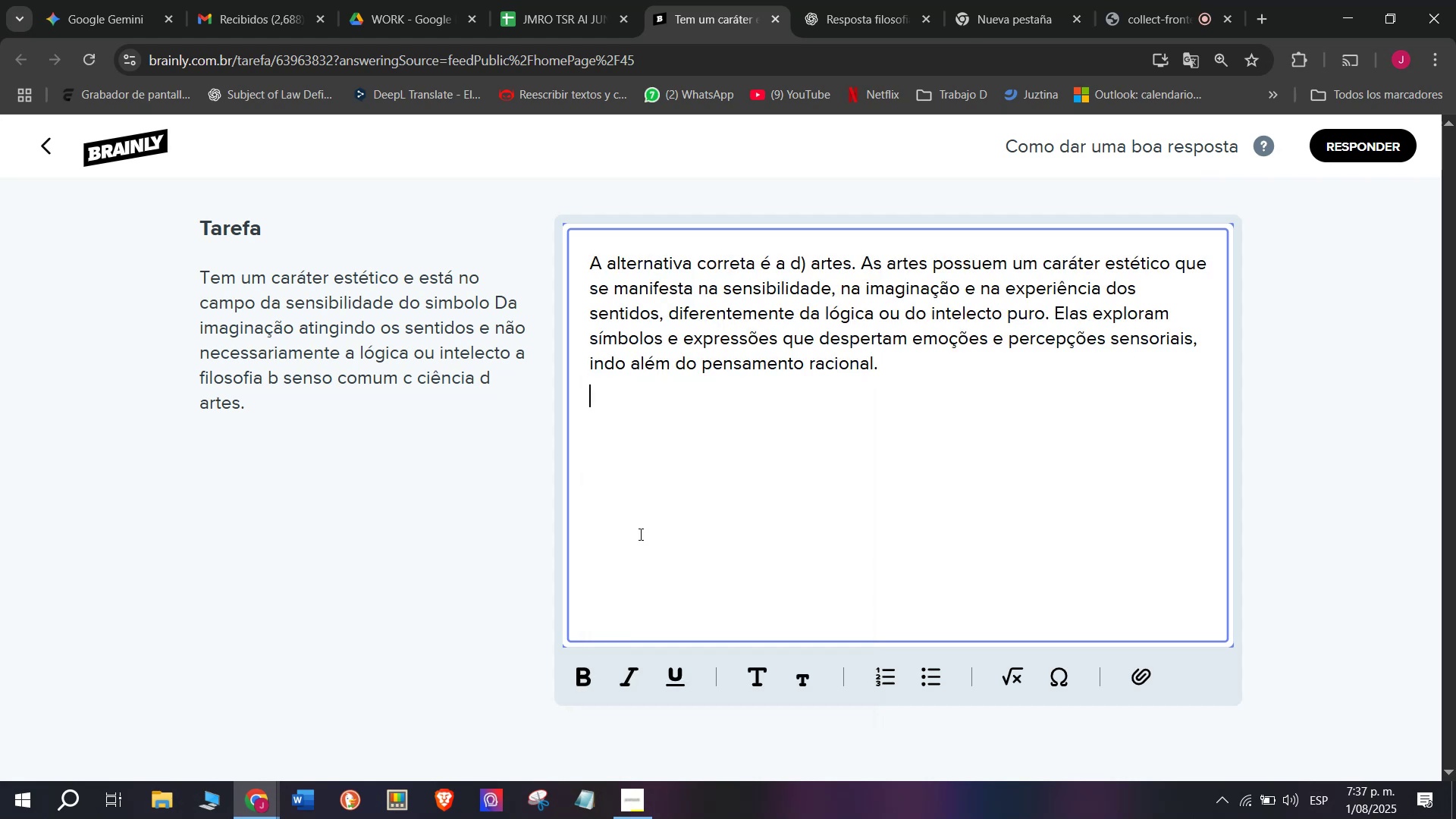 
key(Enter)
 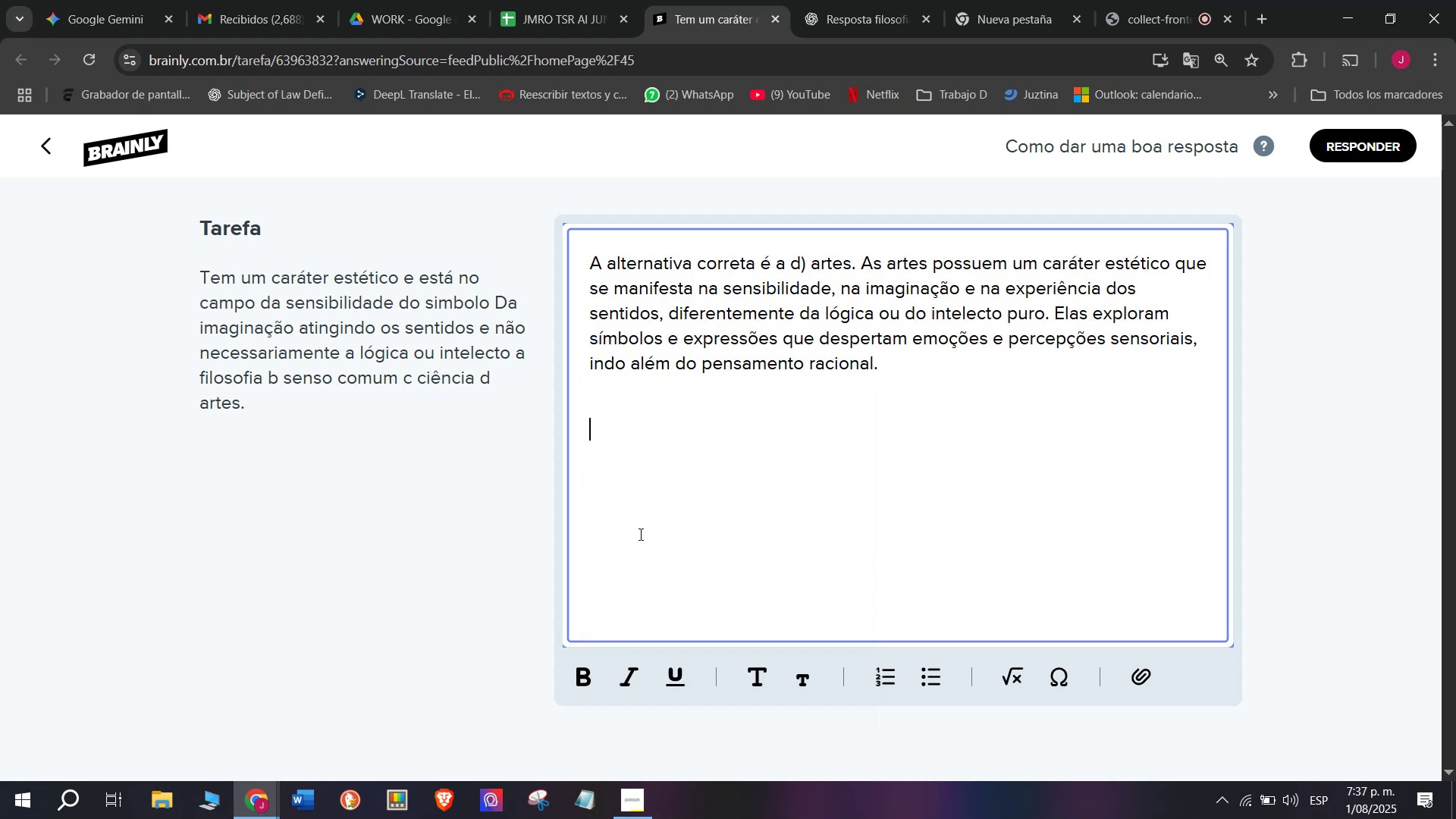 
key(Meta+MetaLeft)
 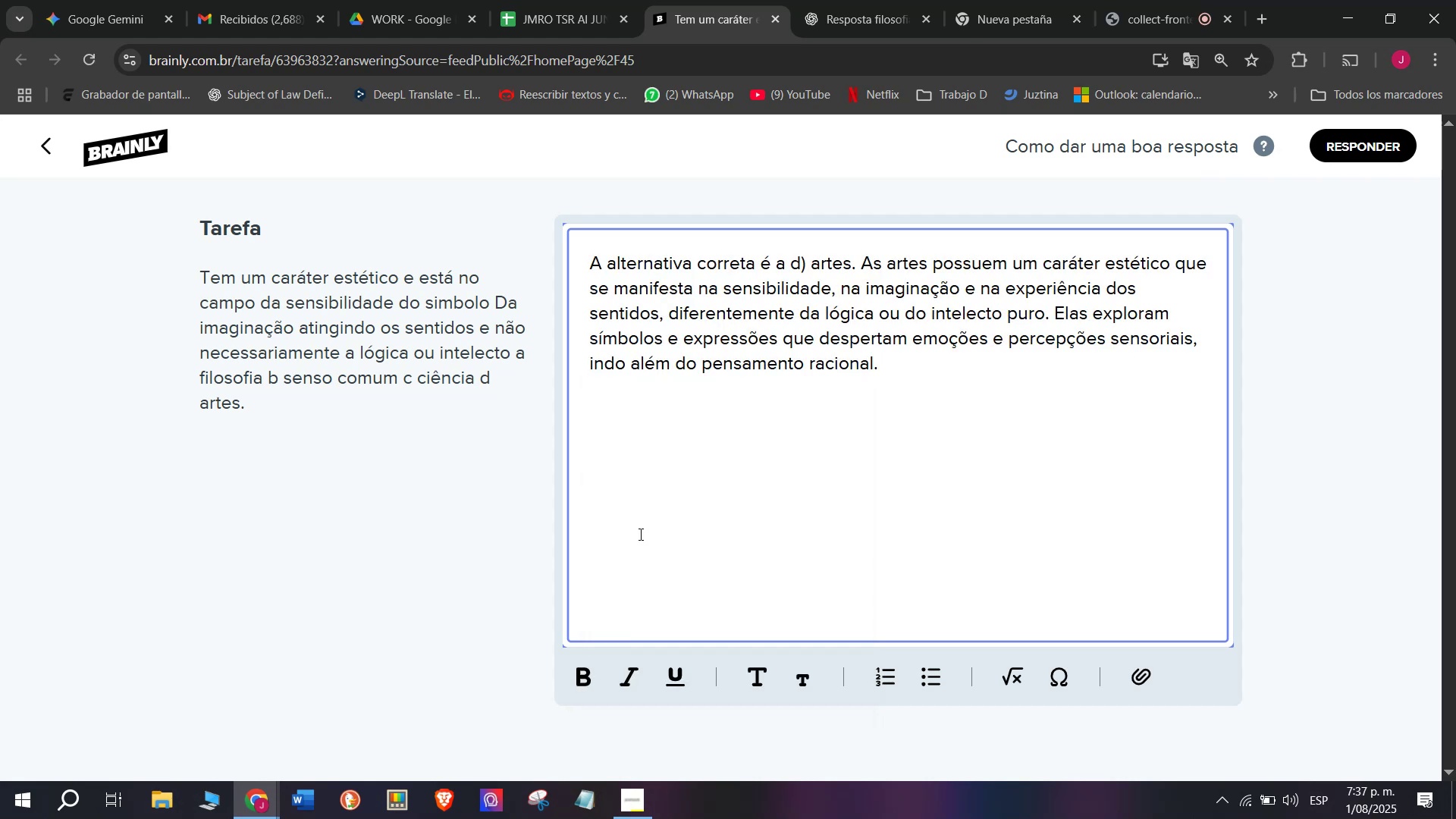 
key(Meta+V)
 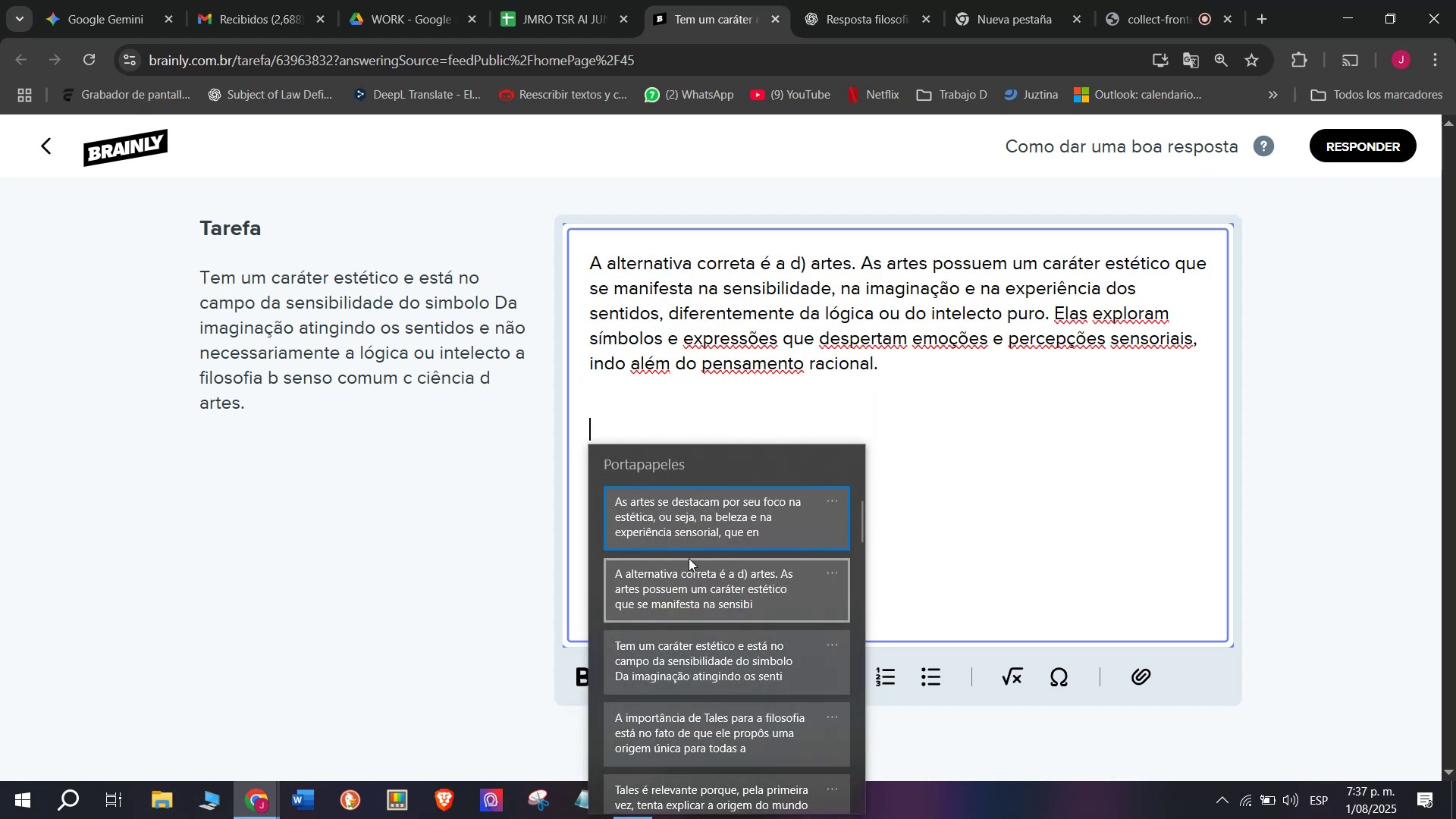 
left_click([695, 529])
 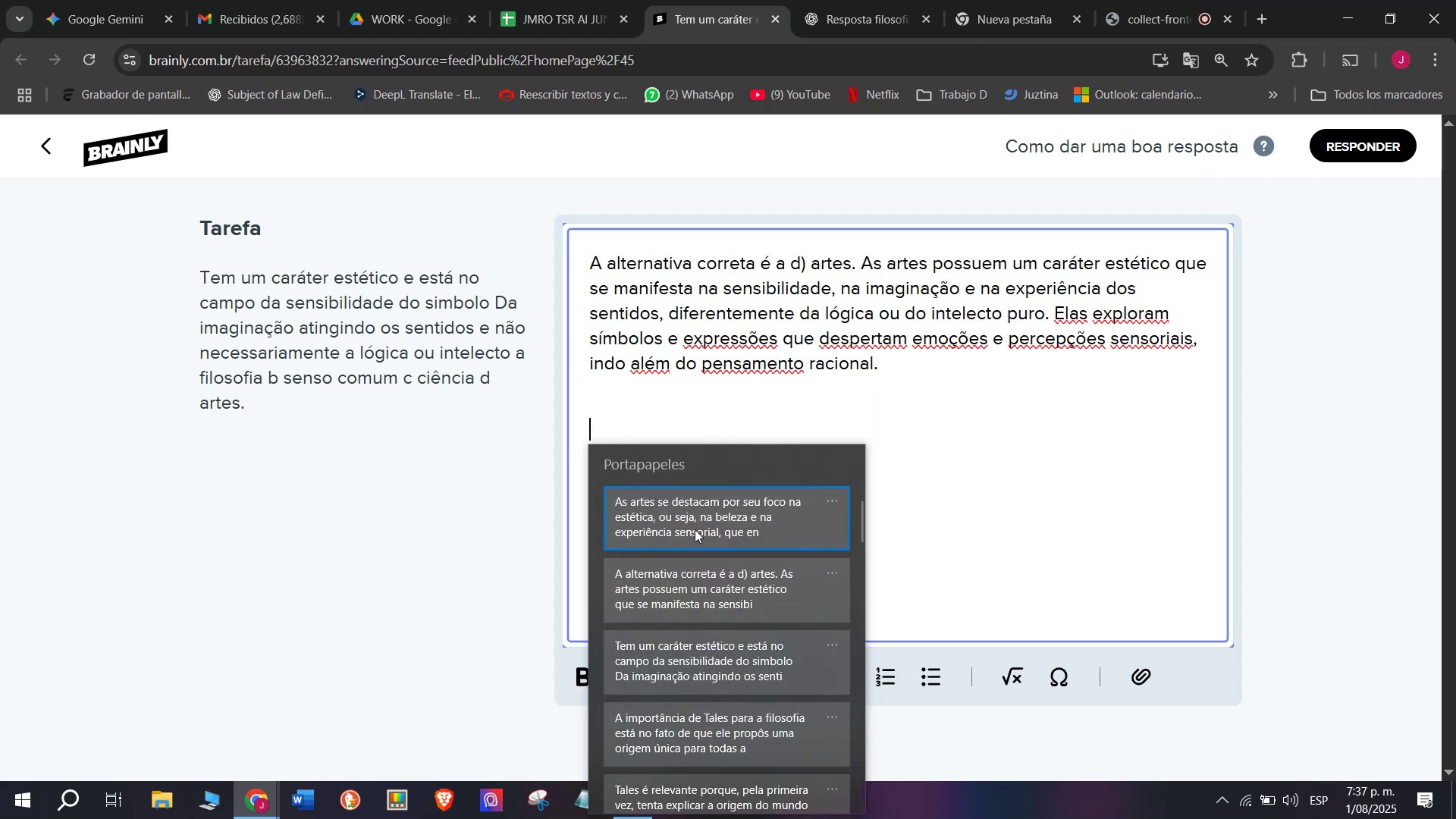 
key(Control+ControlLeft)
 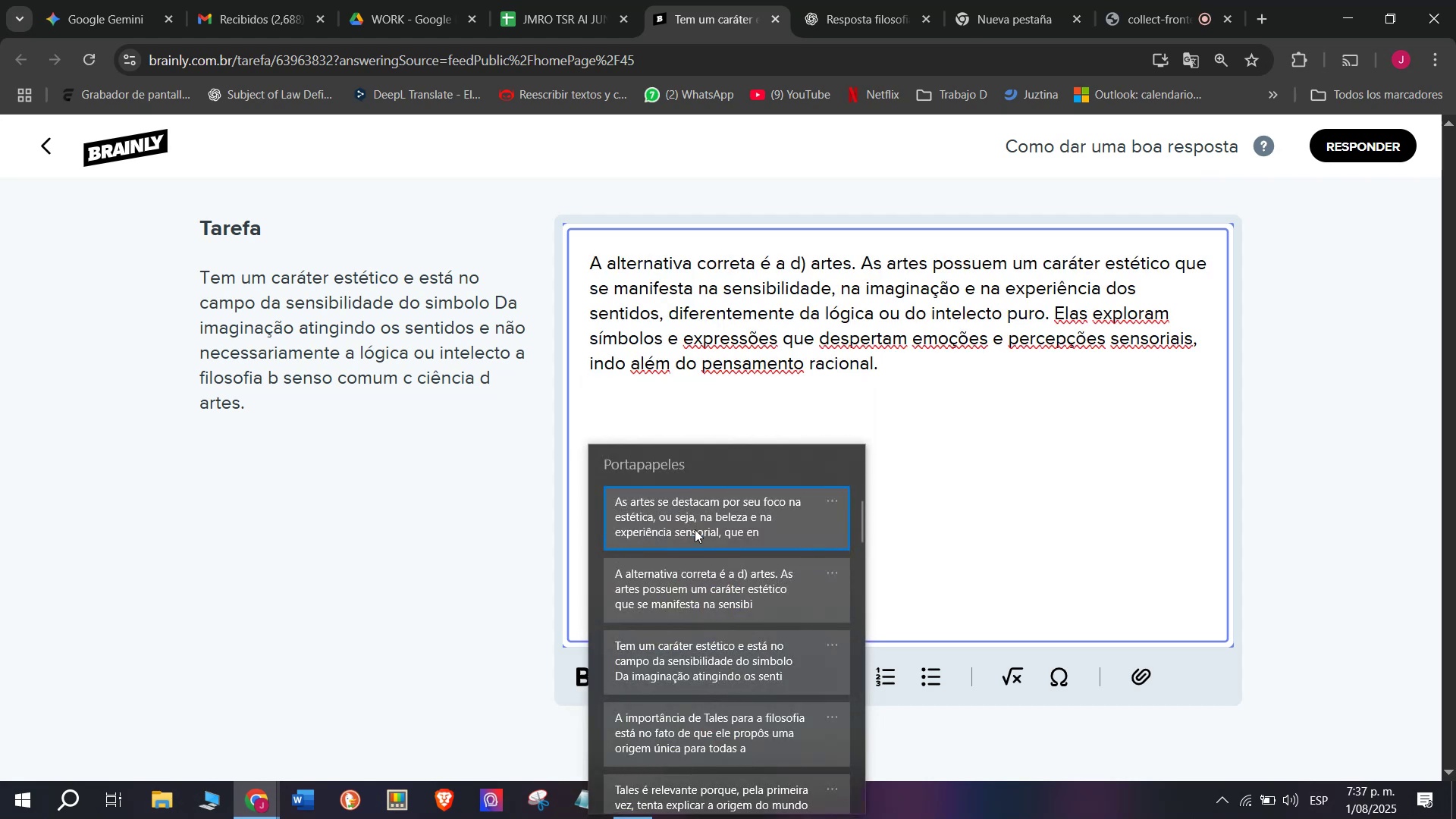 
key(Control+V)
 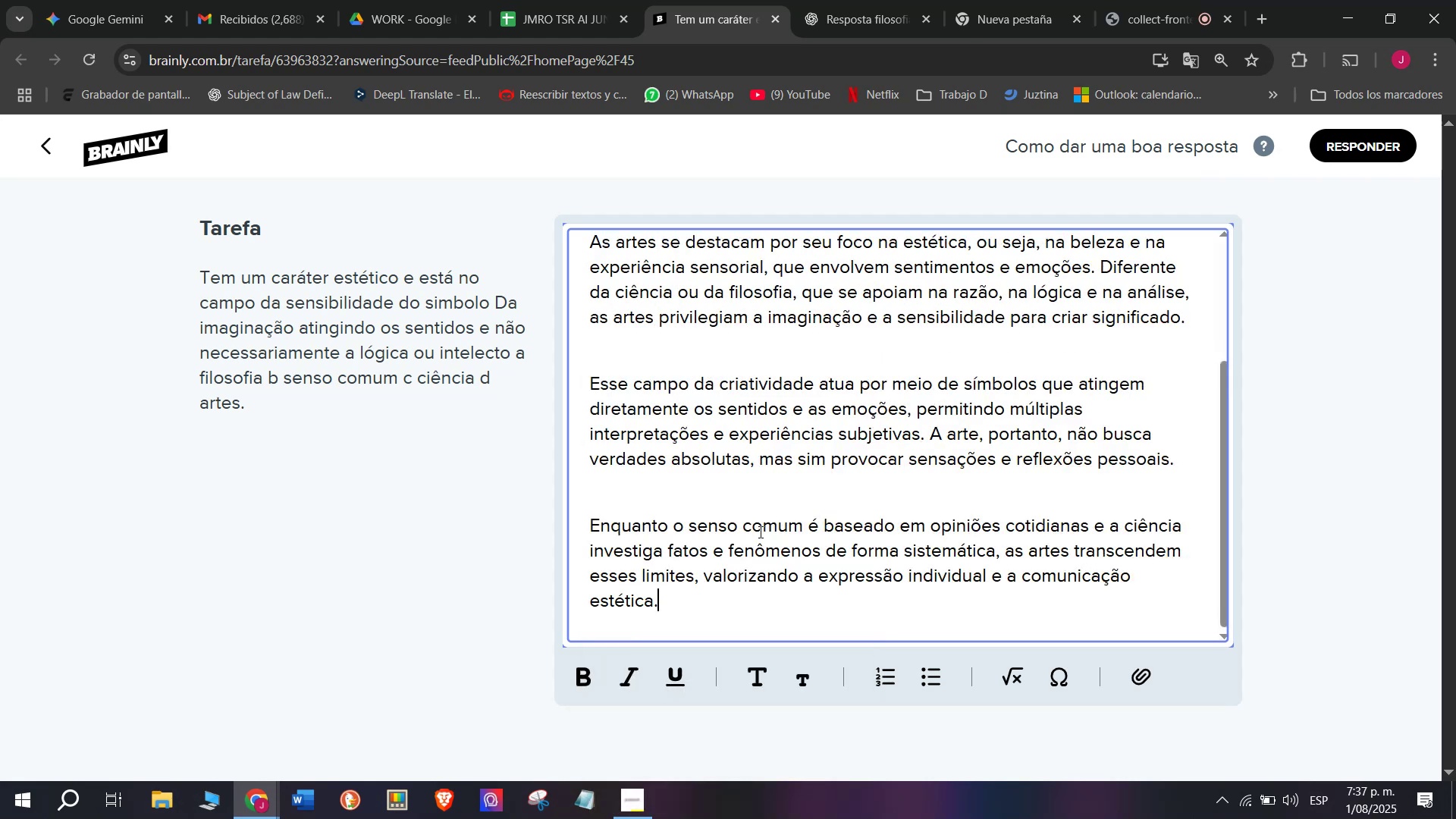 
scroll: coordinate [908, 524], scroll_direction: up, amount: 4.0
 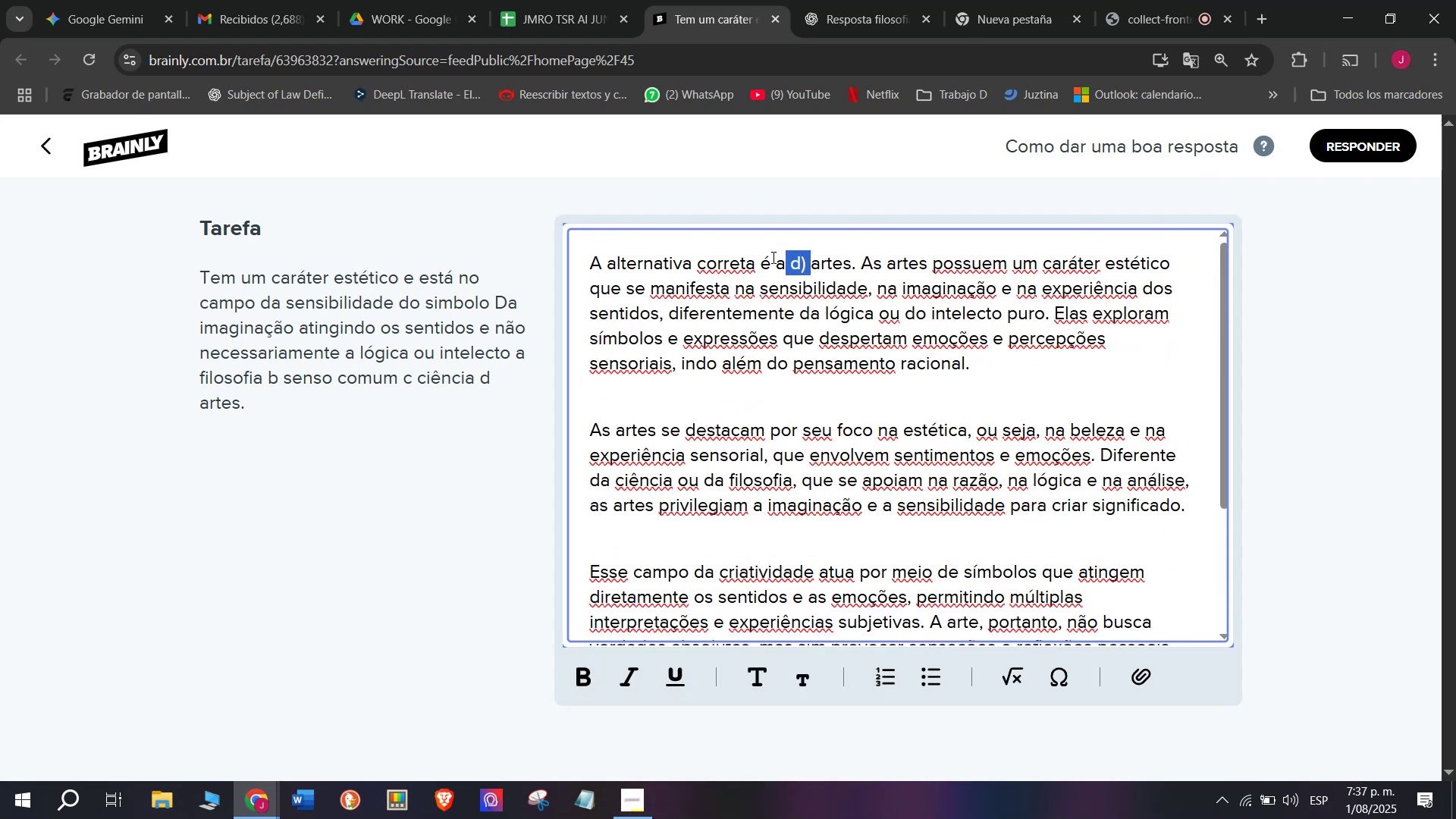 
key(Control+B)
 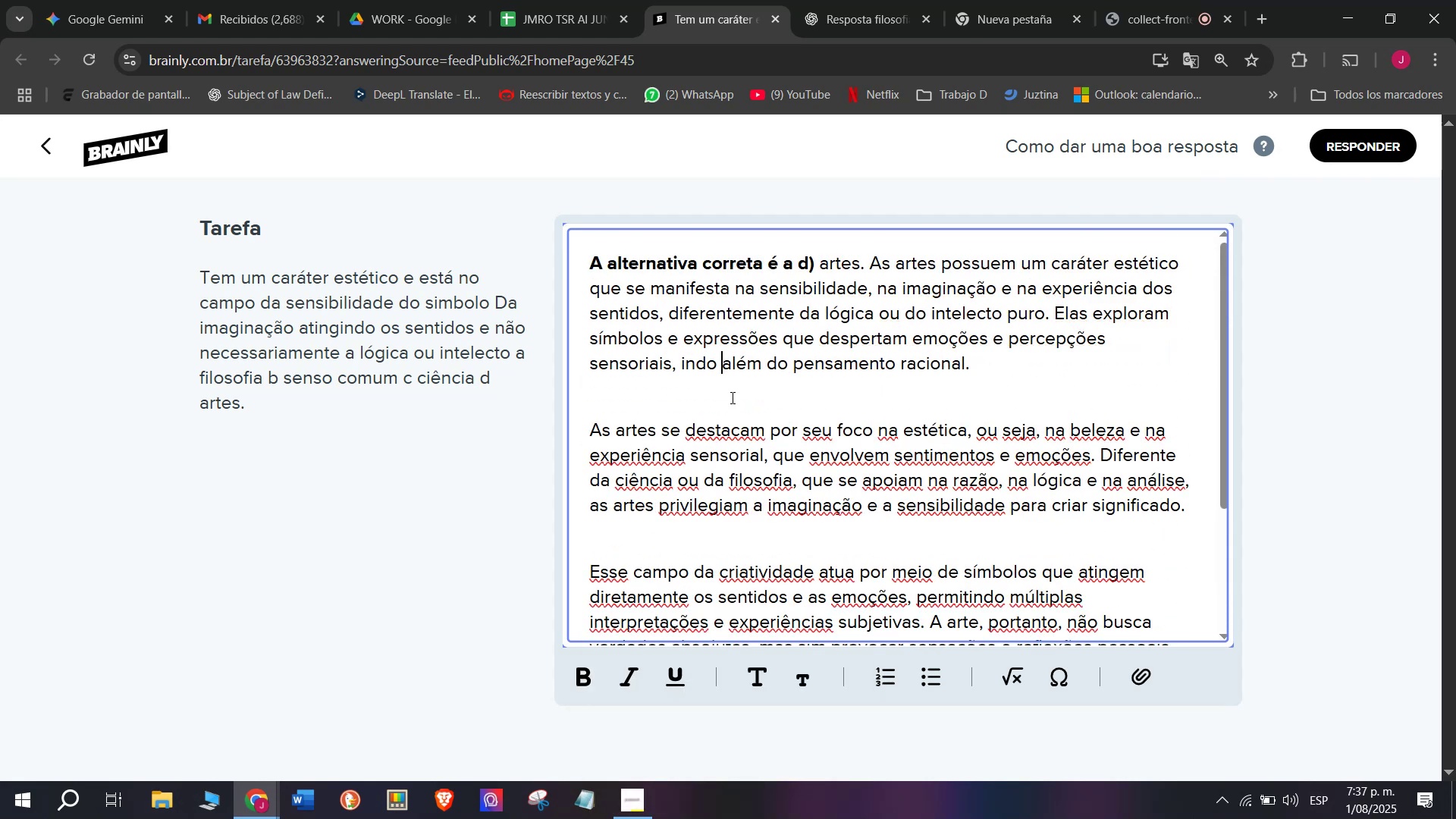 
scroll: coordinate [759, 497], scroll_direction: down, amount: 4.0
 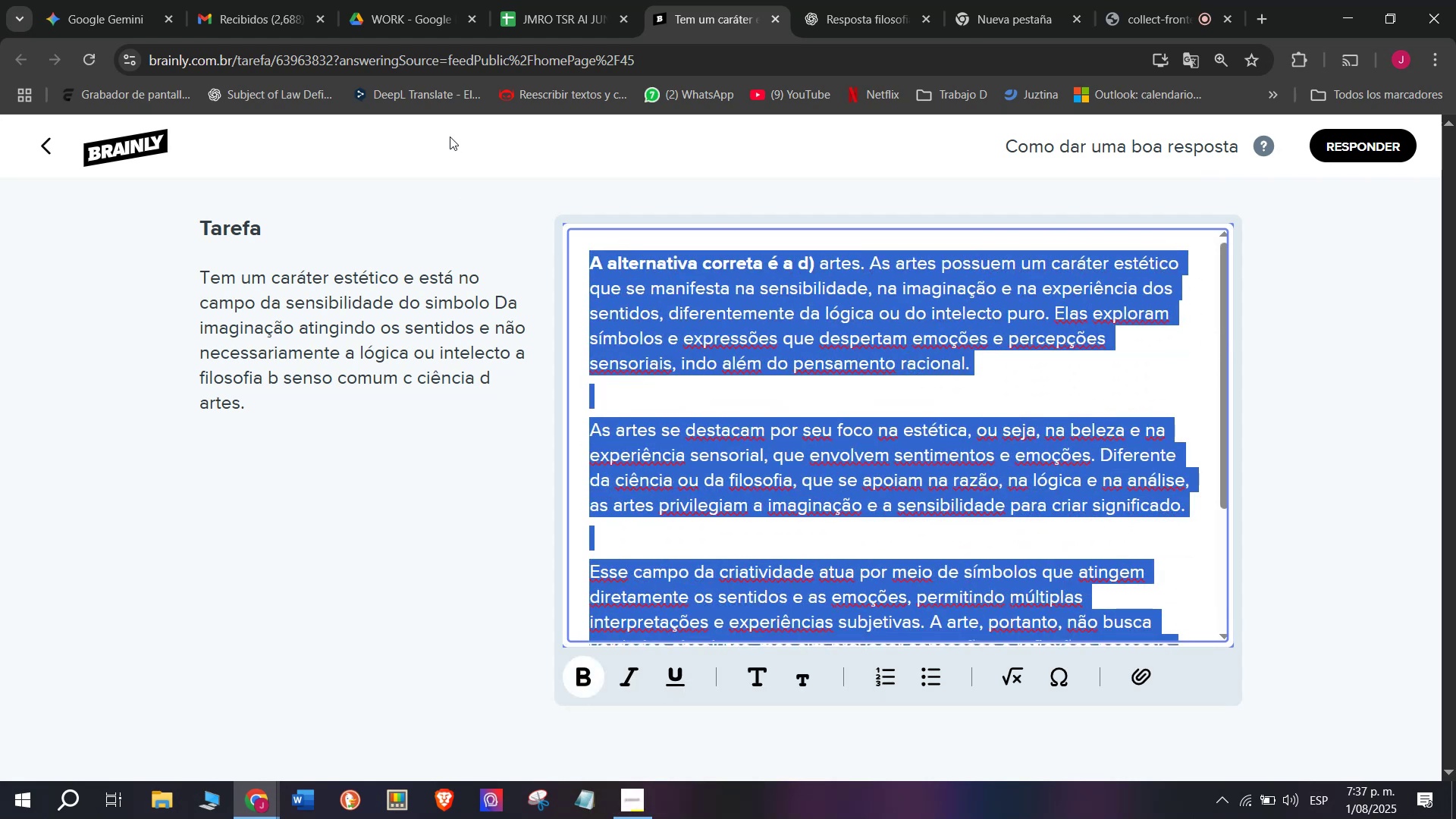 
key(Control+C)
 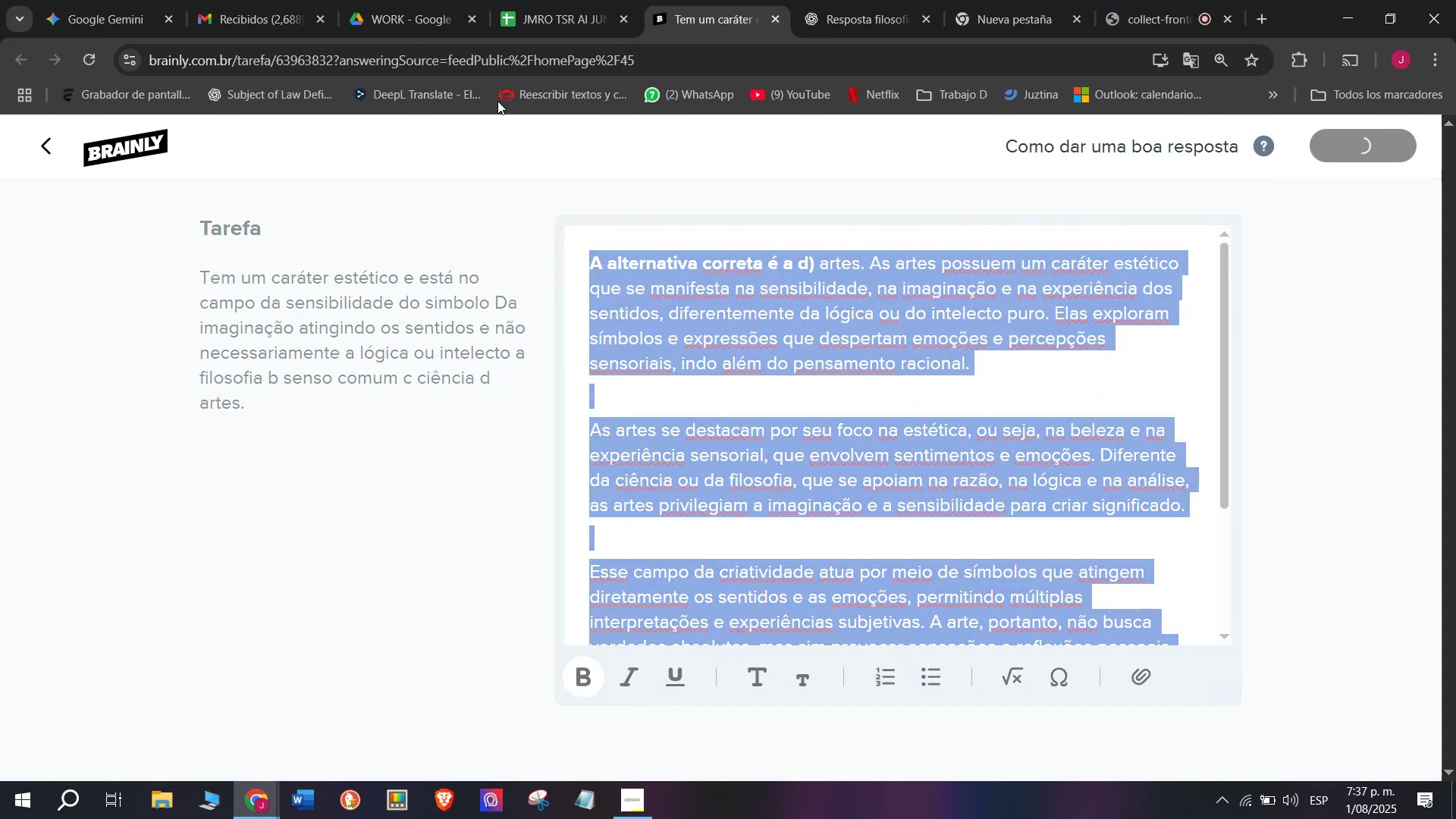 
left_click([583, 0])
 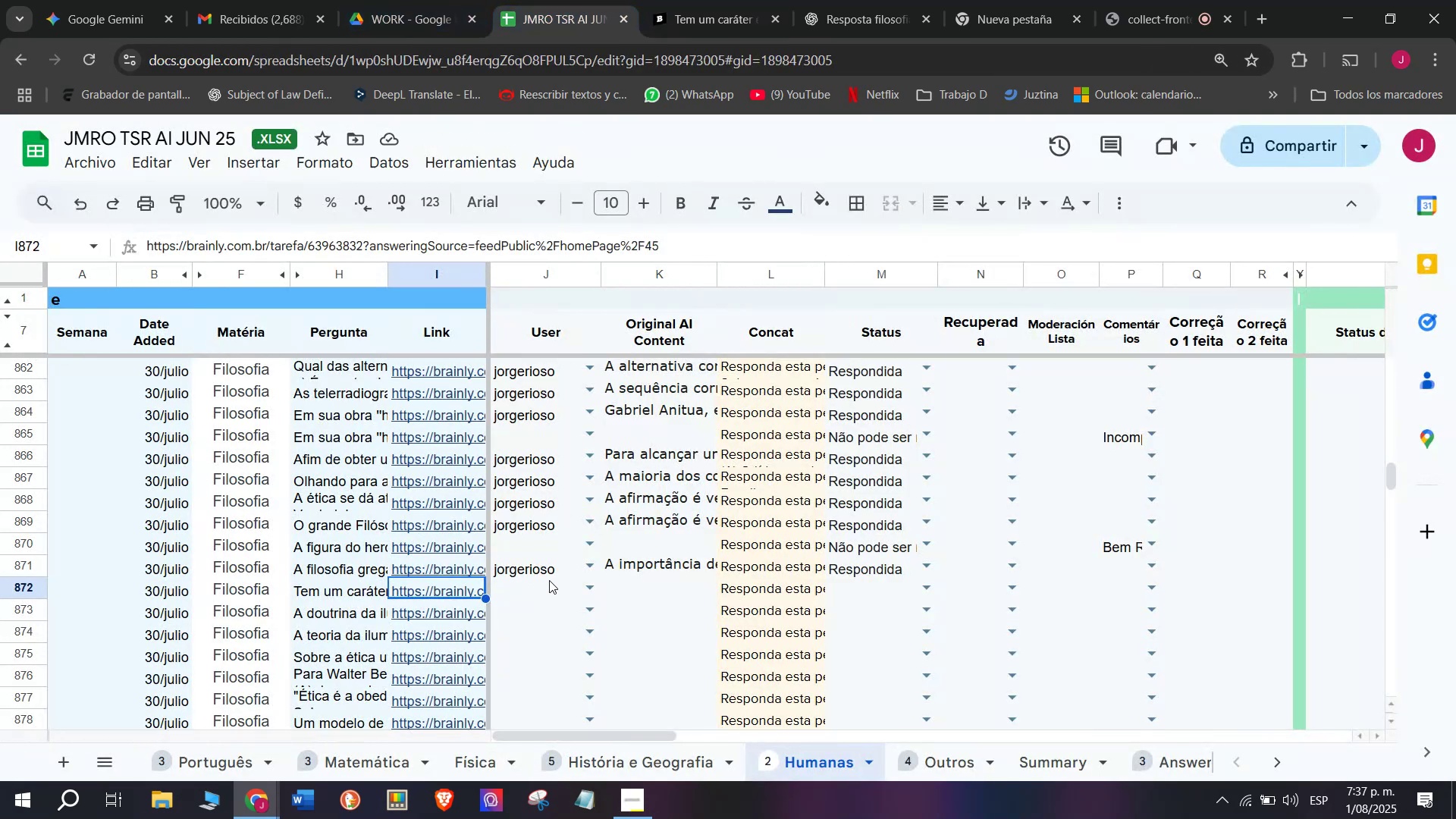 
left_click([541, 593])
 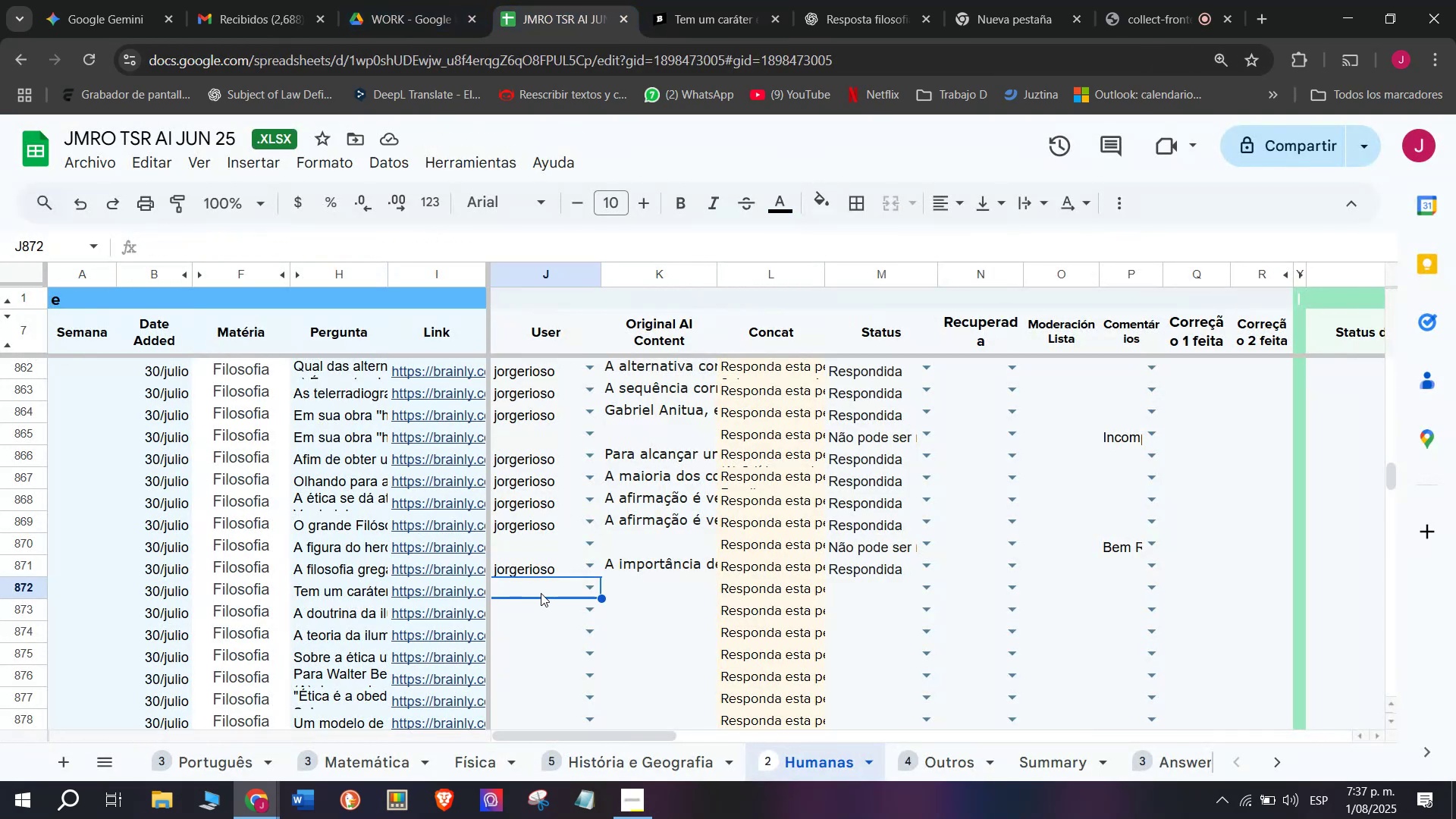 
key(J)
 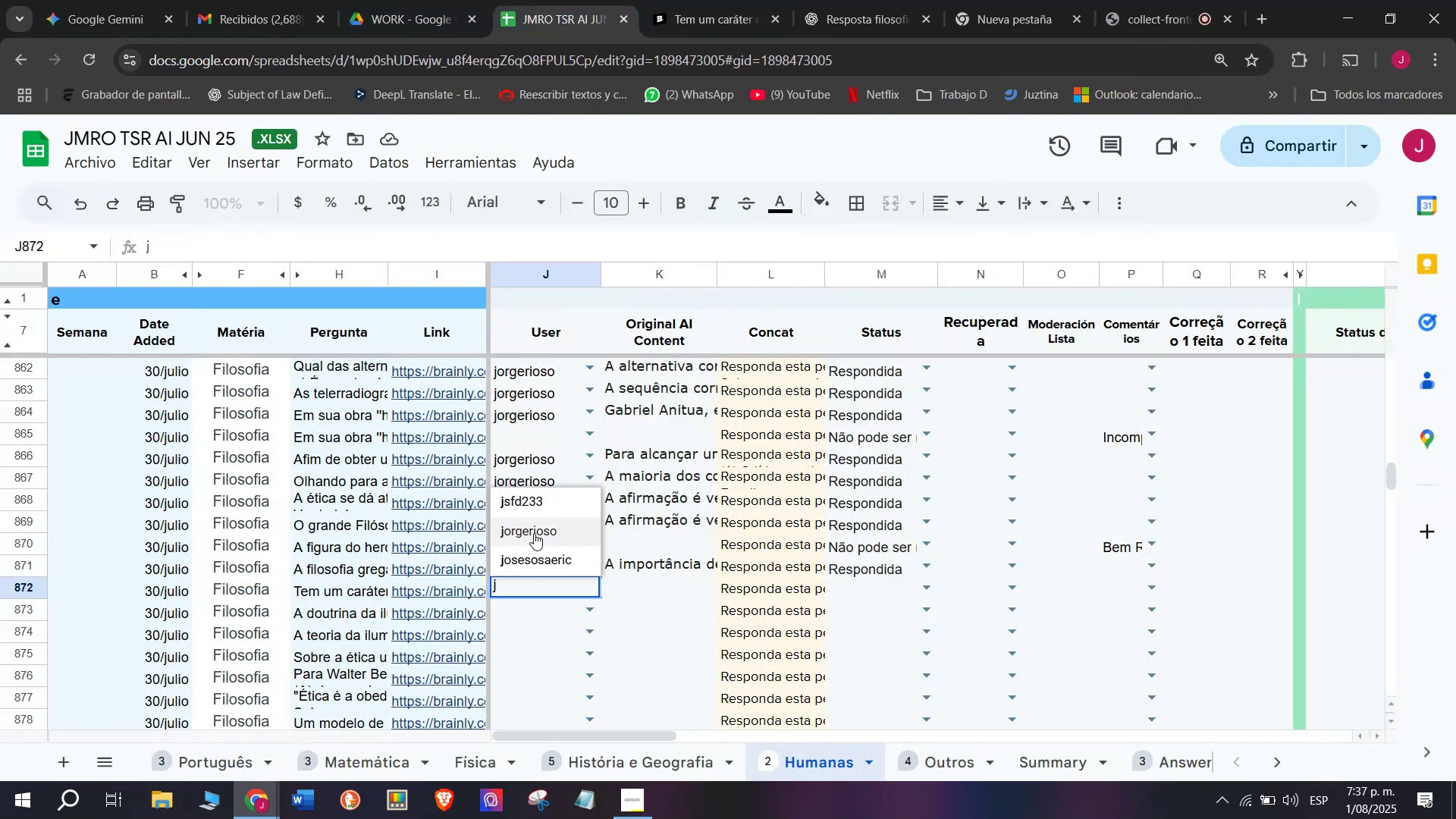 
left_click([535, 527])
 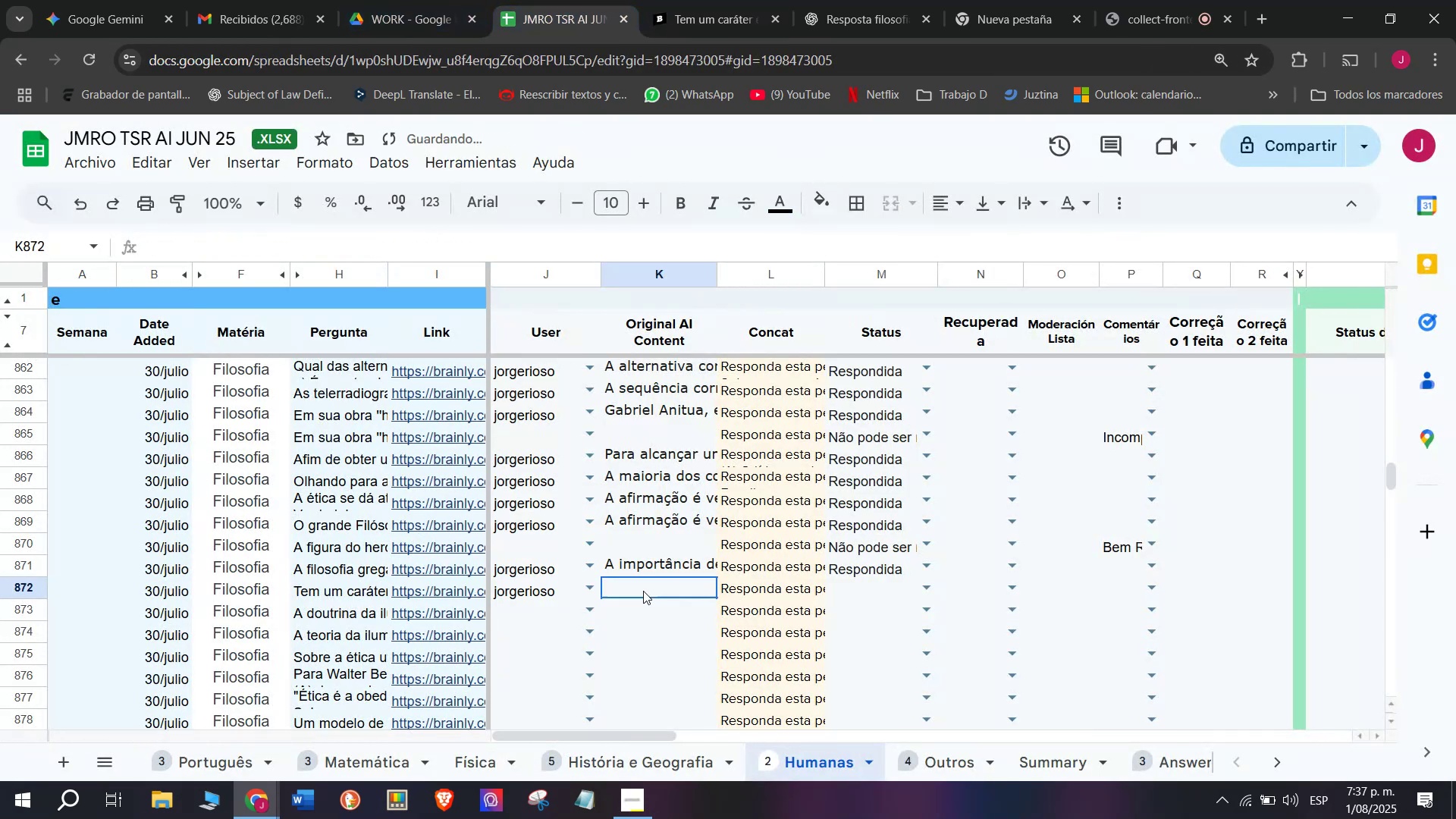 
double_click([643, 590])
 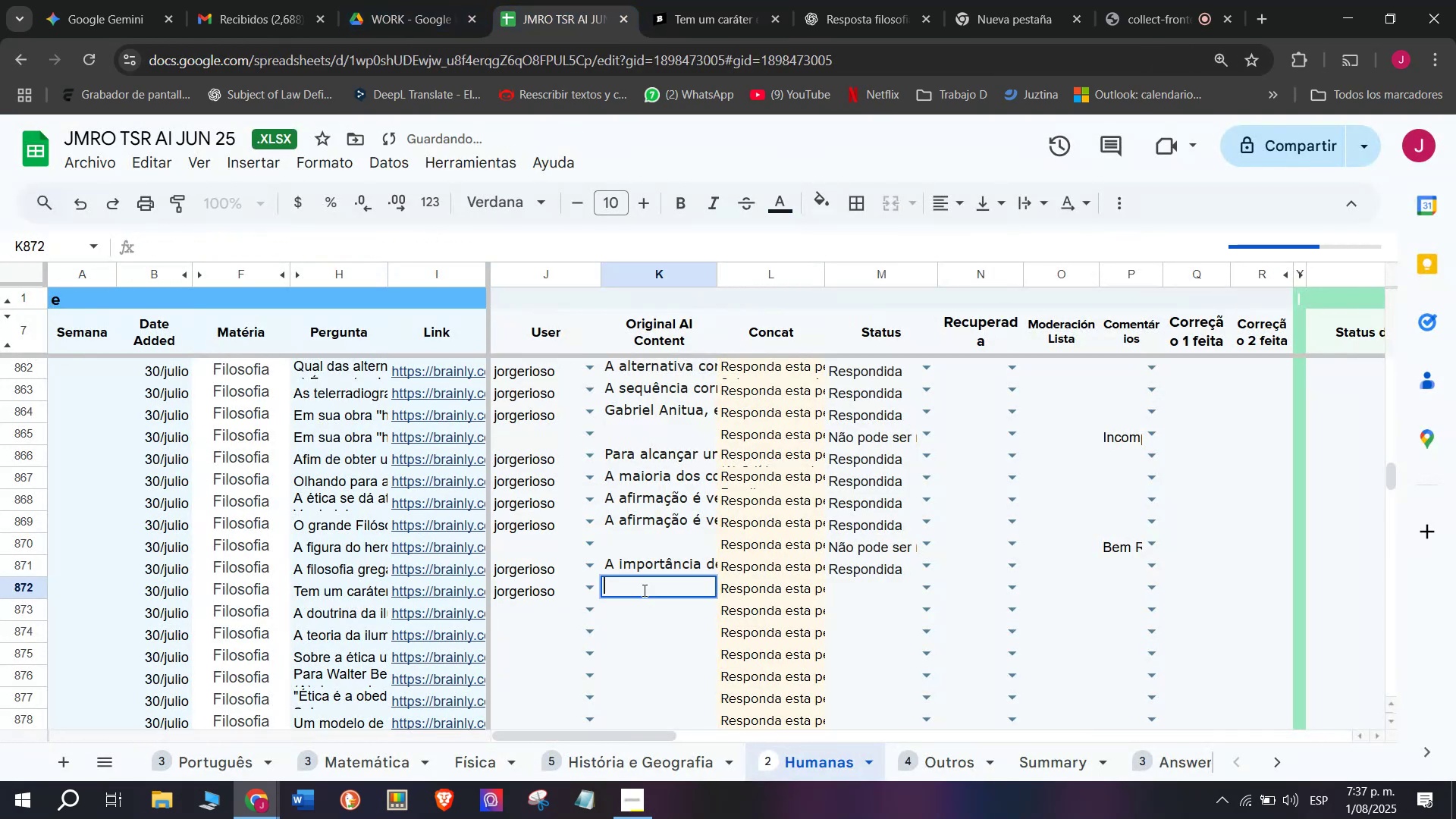 
key(Control+V)
 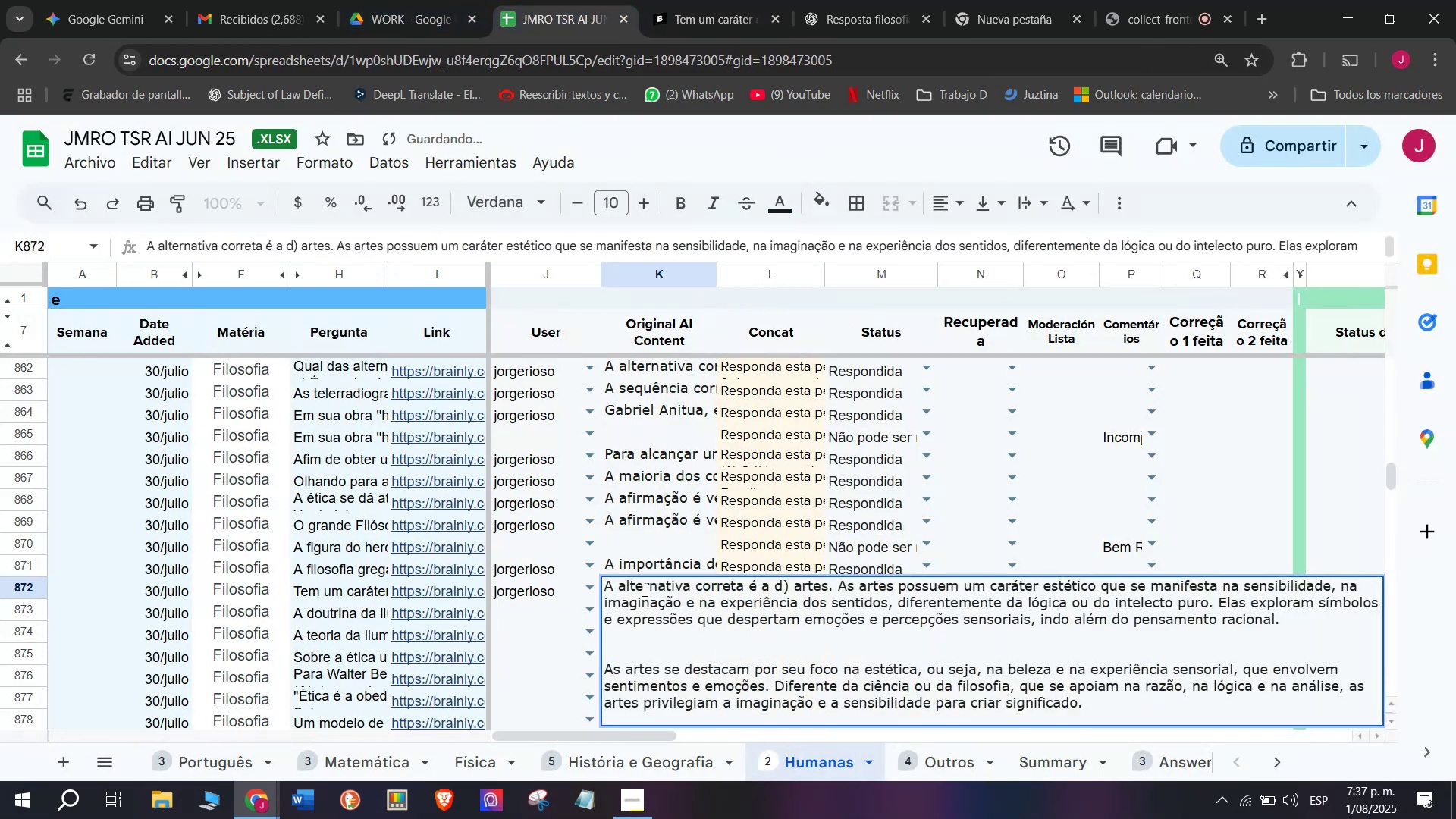 
key(Enter)
 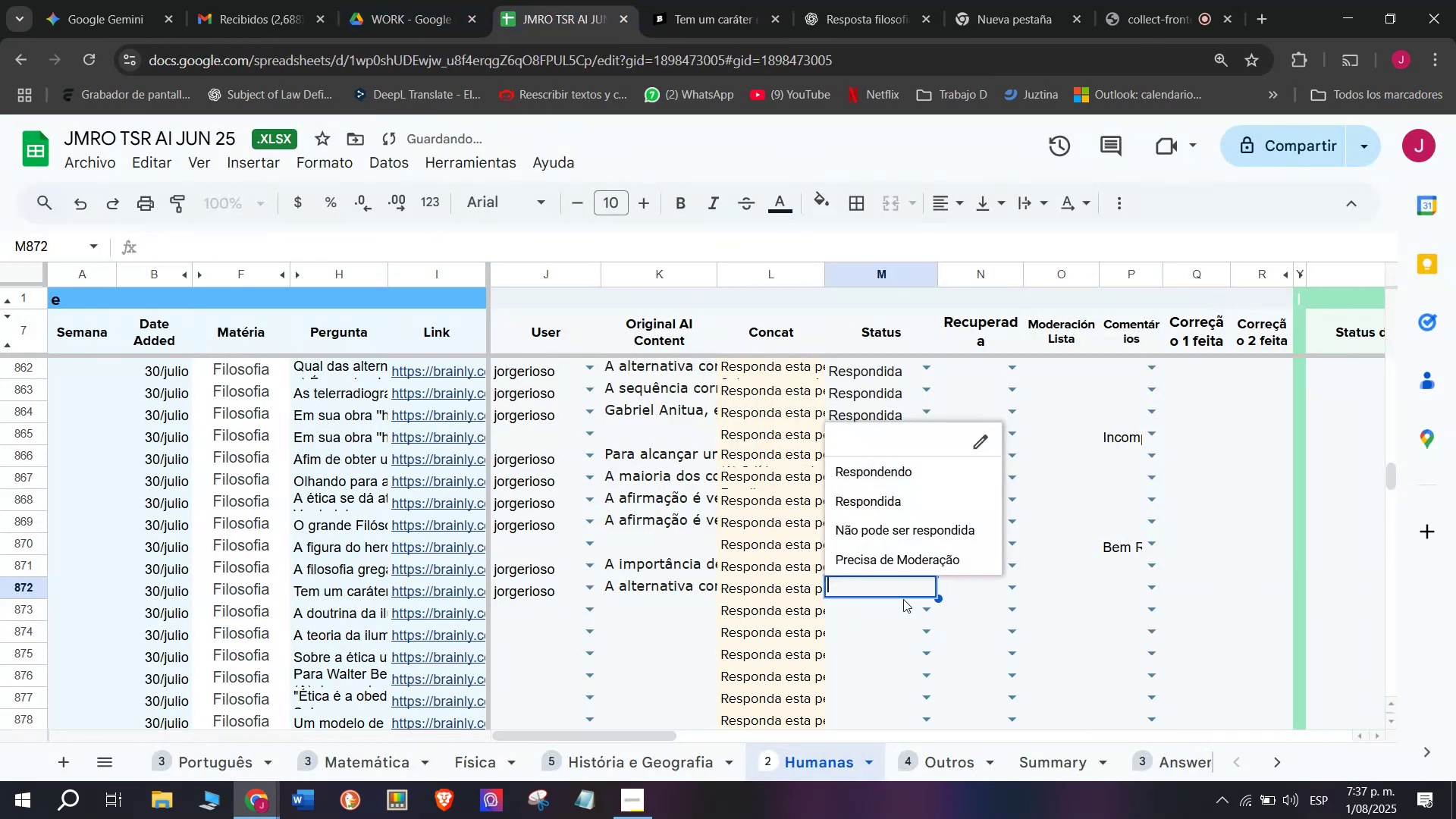 
left_click([890, 488])
 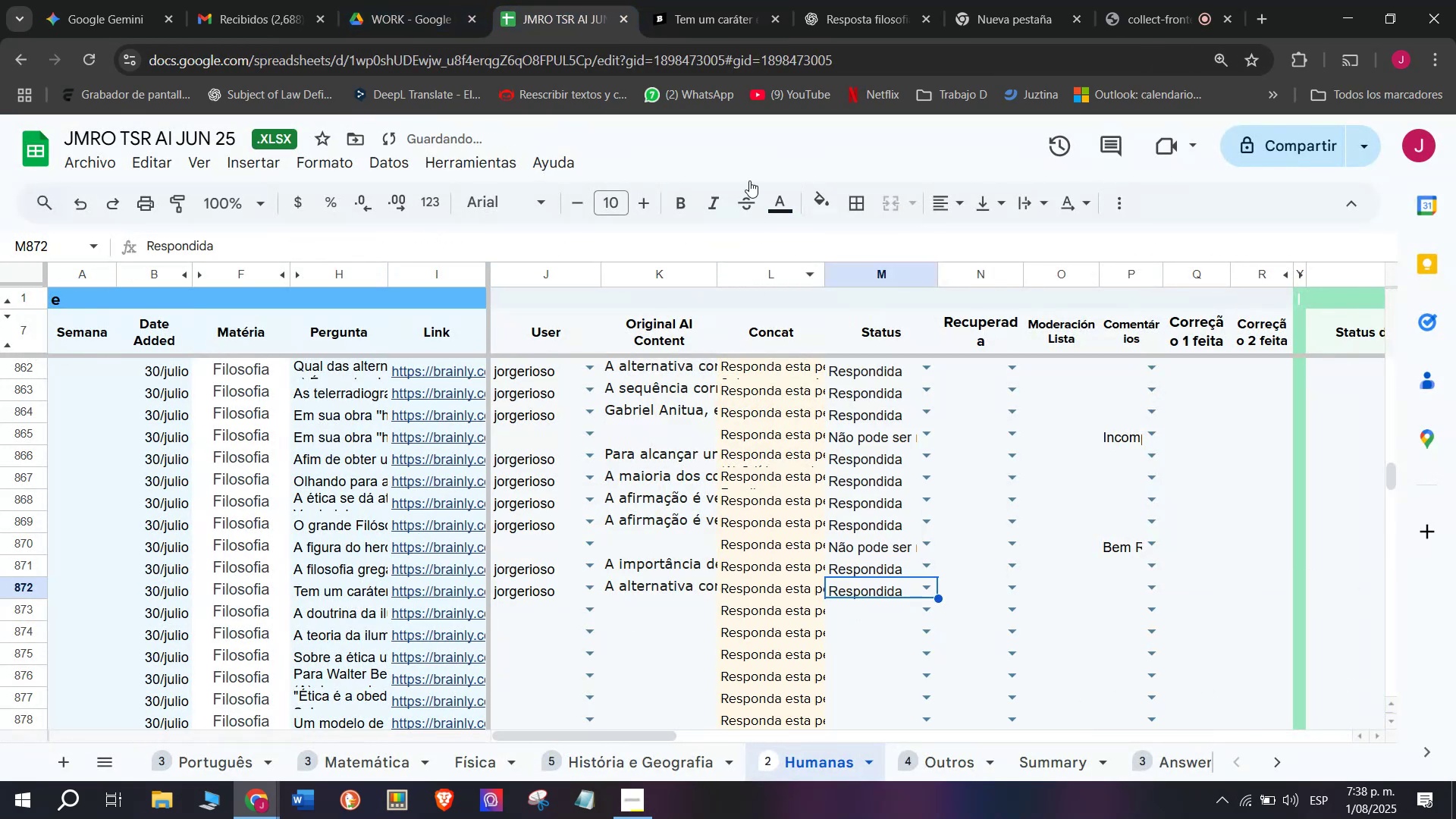 
left_click([725, 0])
 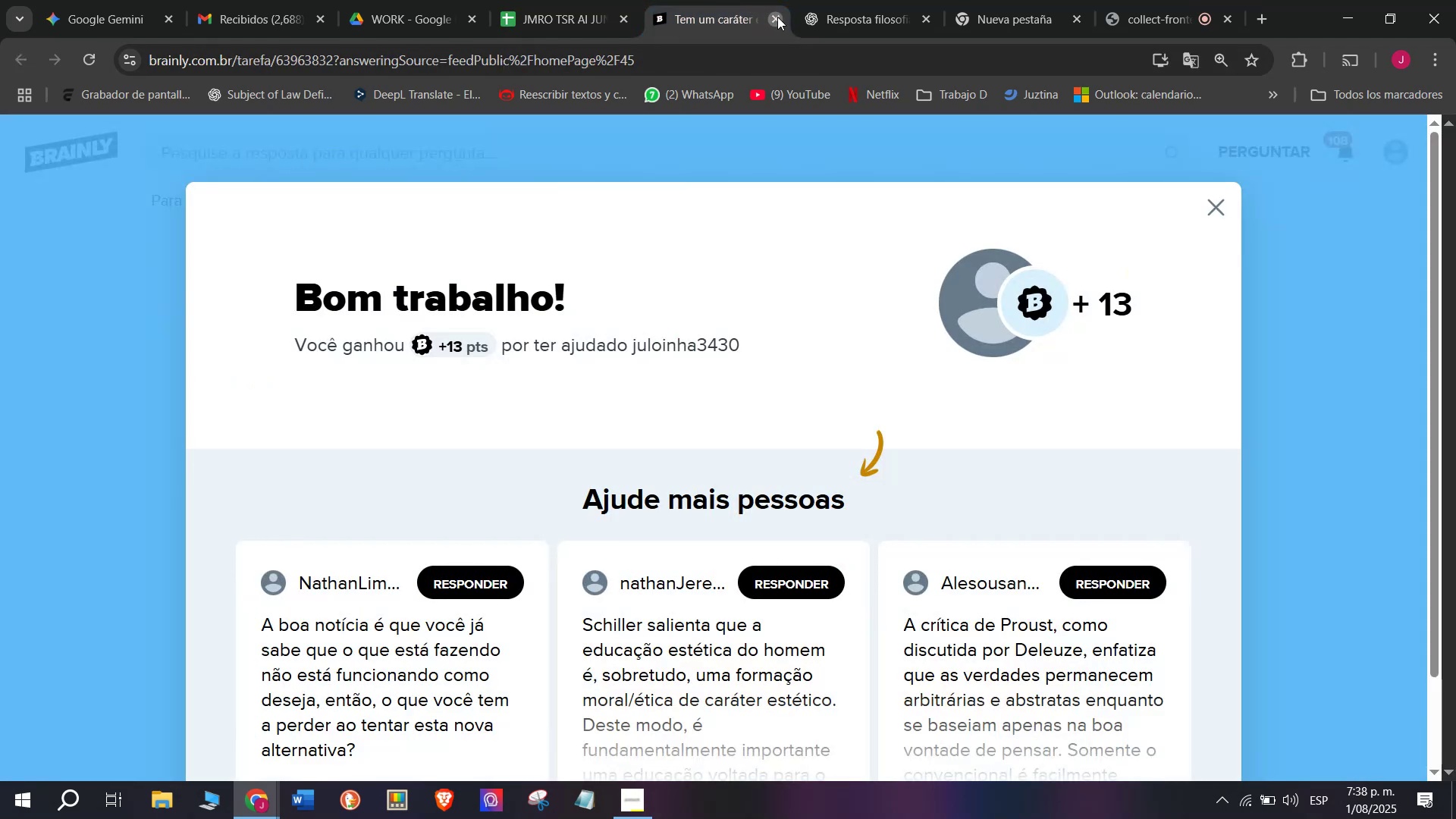 
double_click([574, 0])
 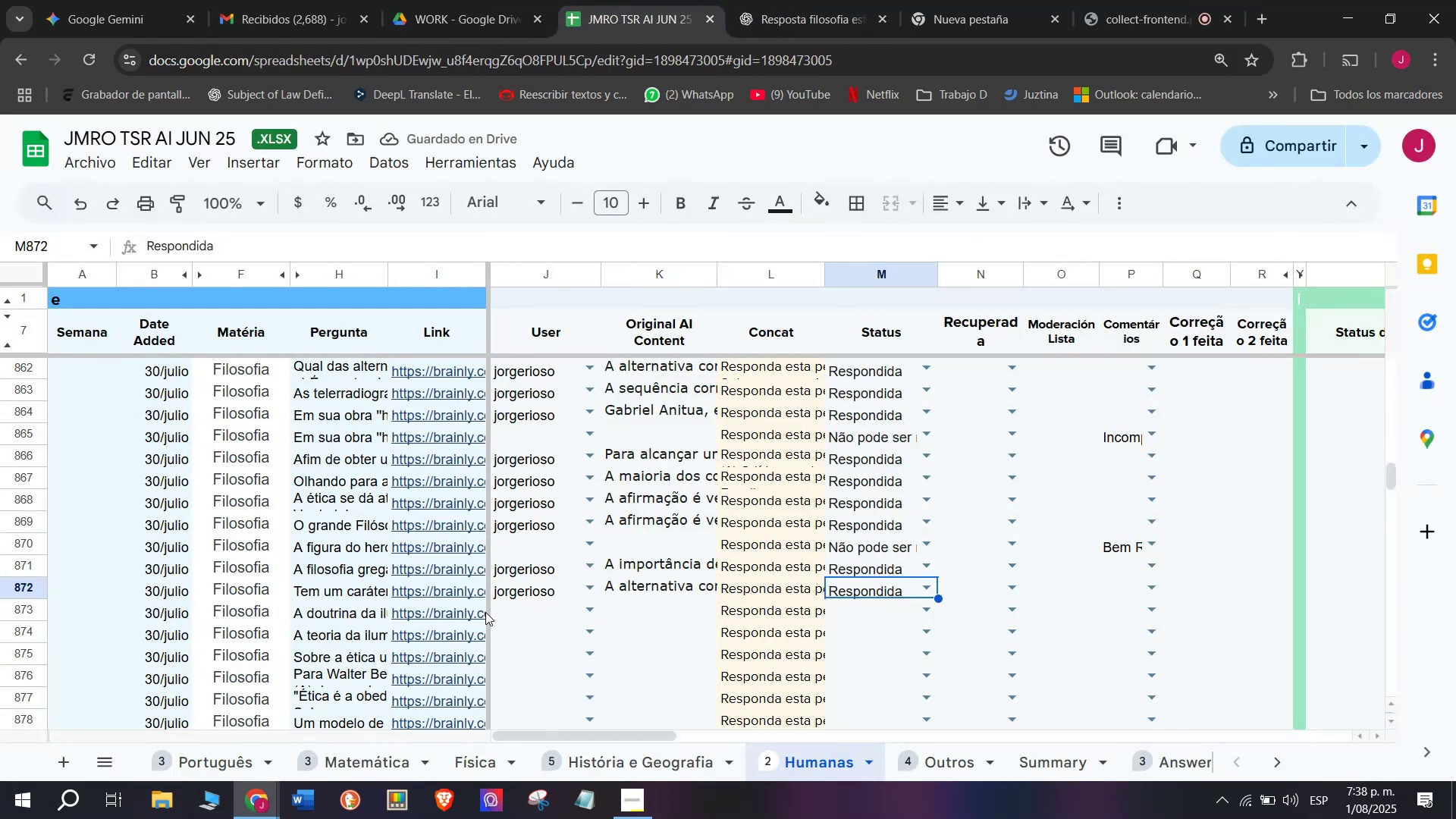 
left_click([463, 612])
 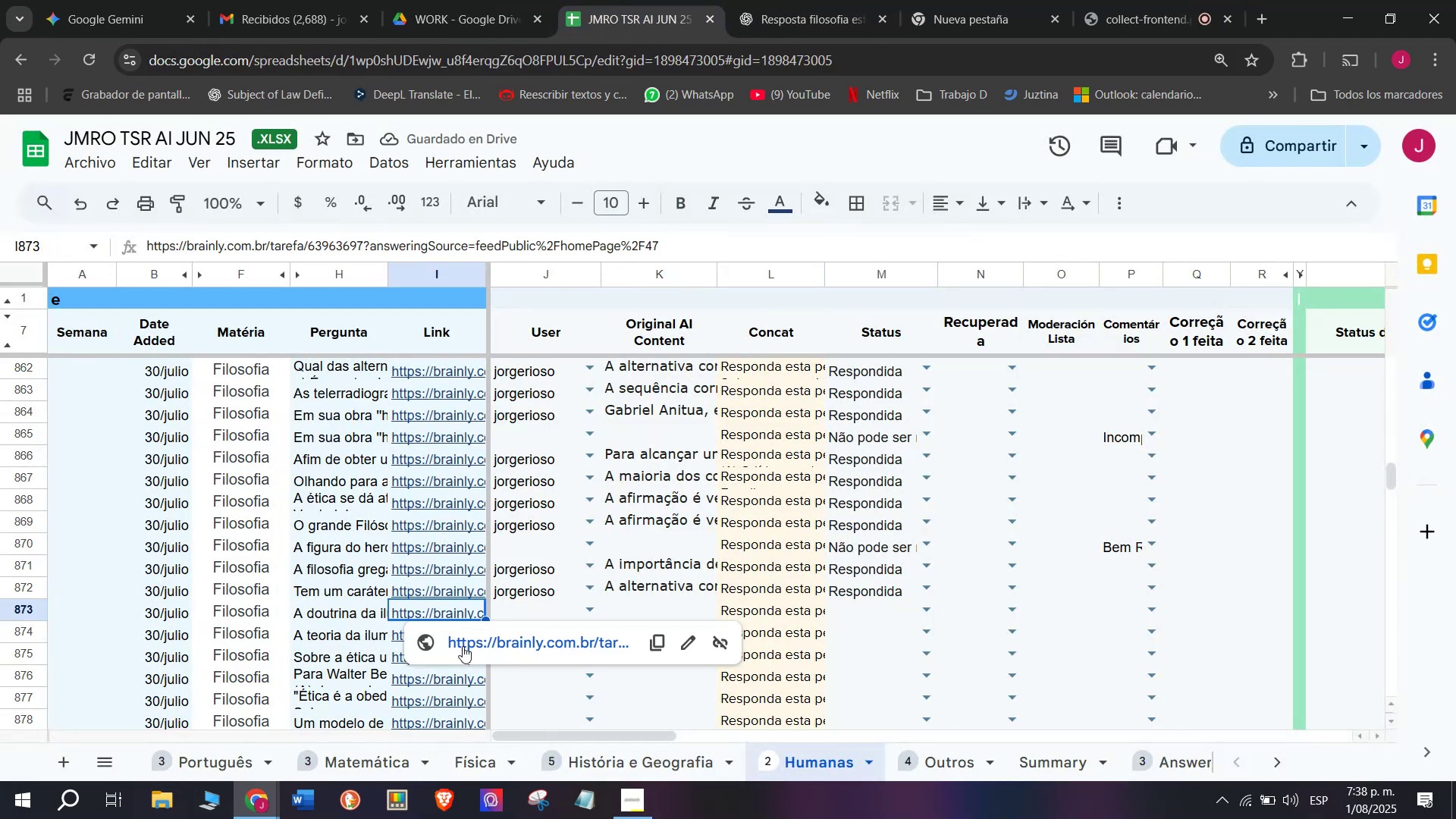 
left_click([463, 646])
 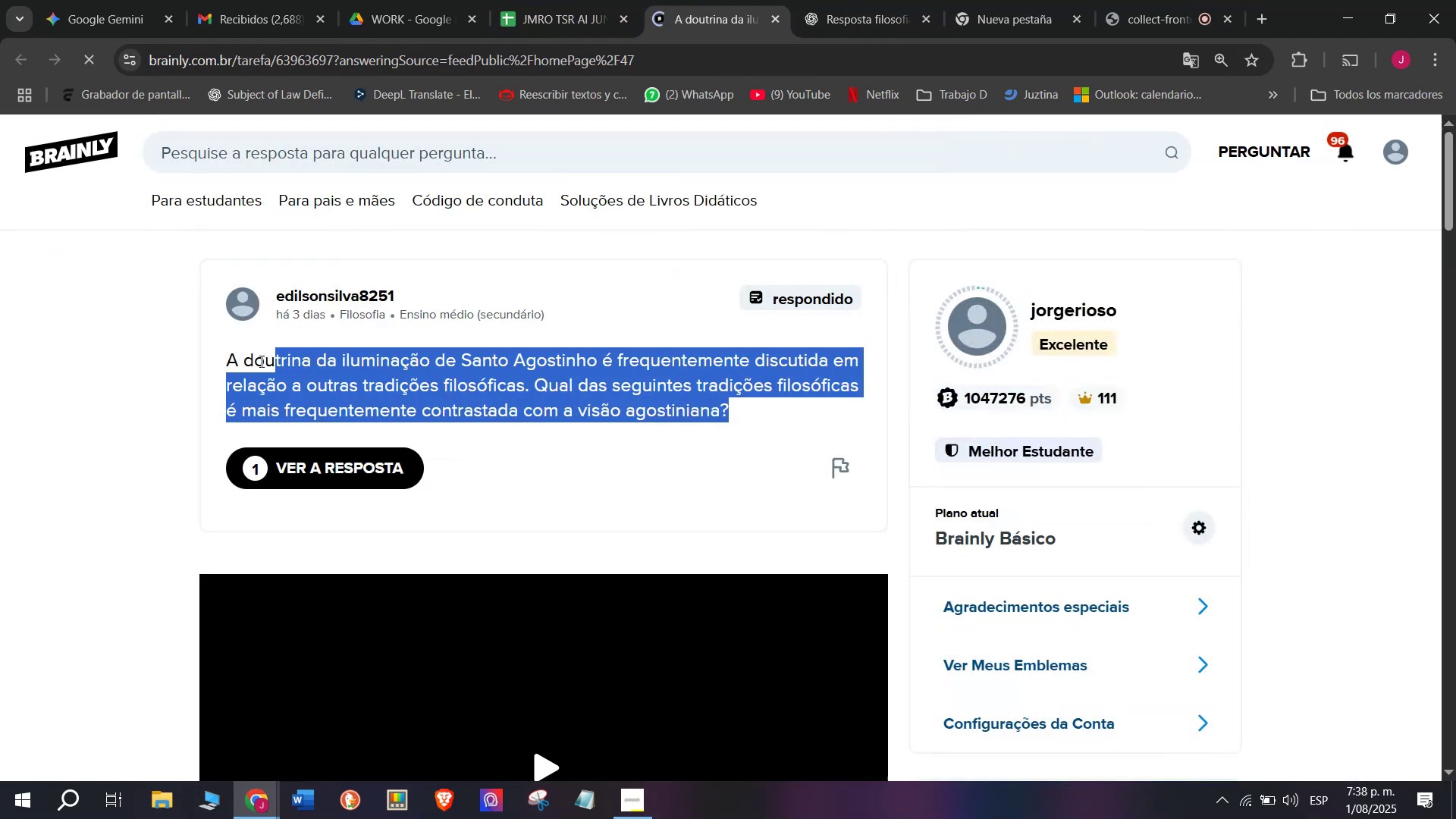 
key(Control+C)
 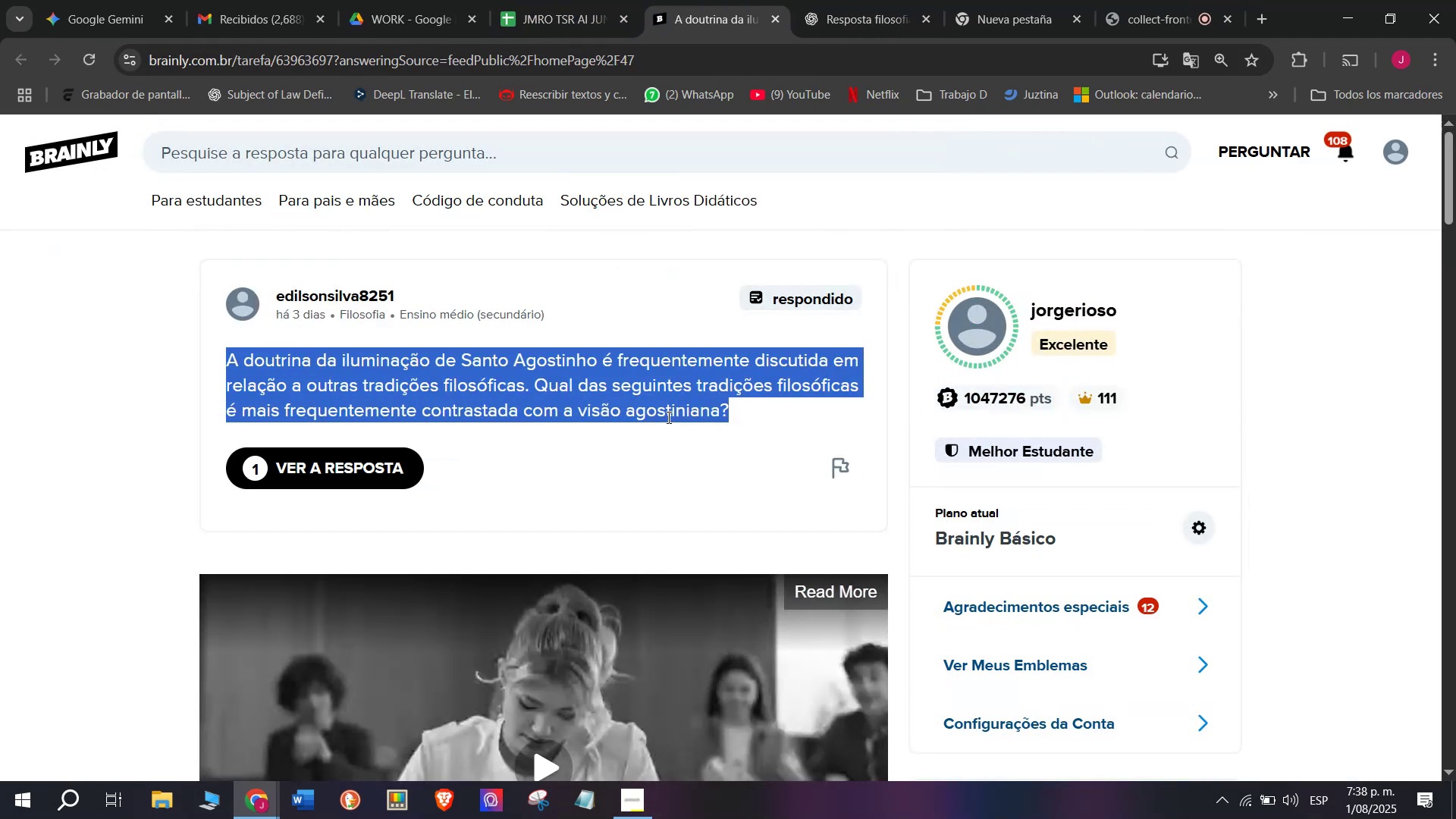 
scroll: coordinate [676, 427], scroll_direction: down, amount: 3.0
 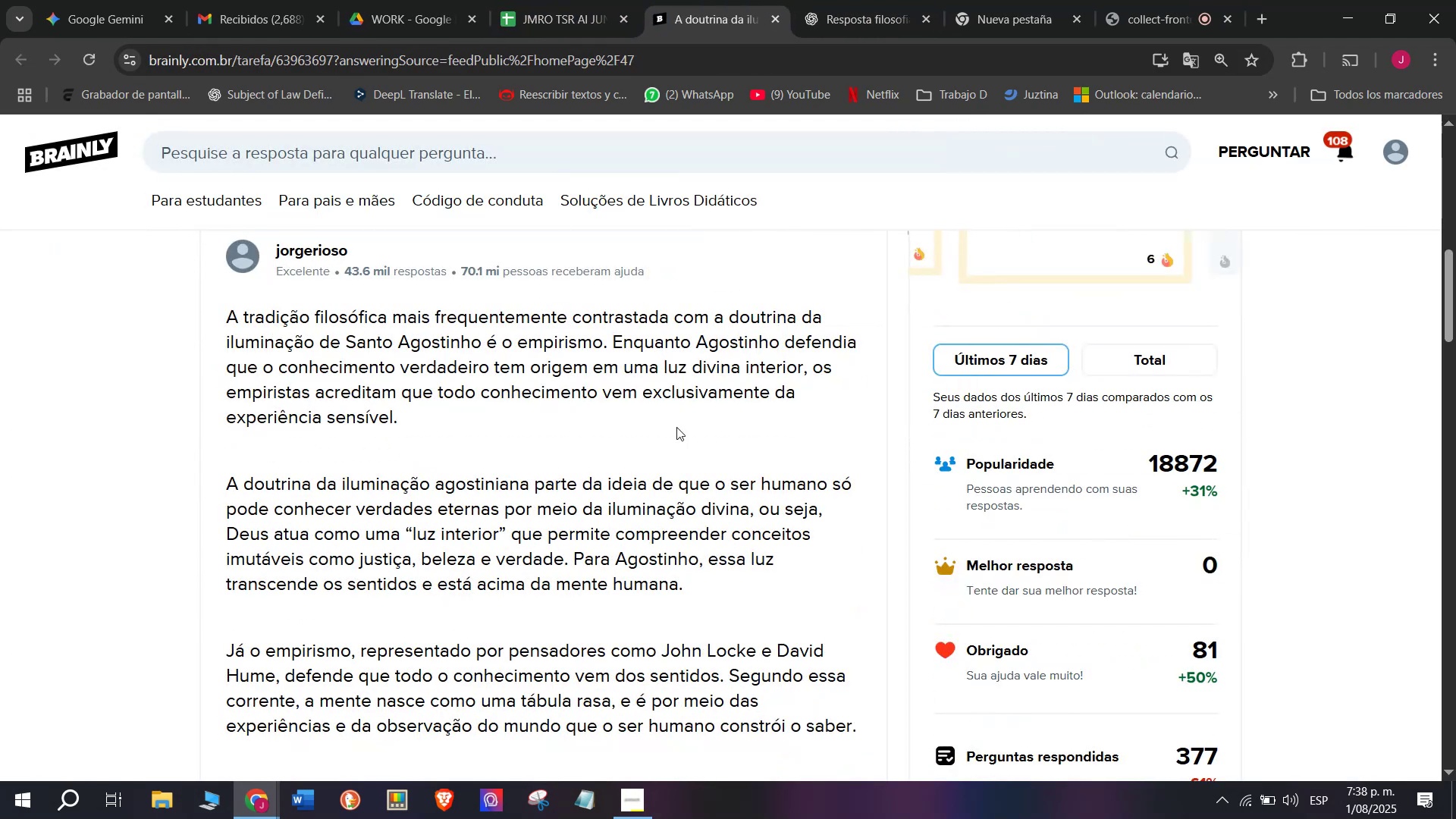 
scroll: coordinate [675, 441], scroll_direction: up, amount: 1.0
 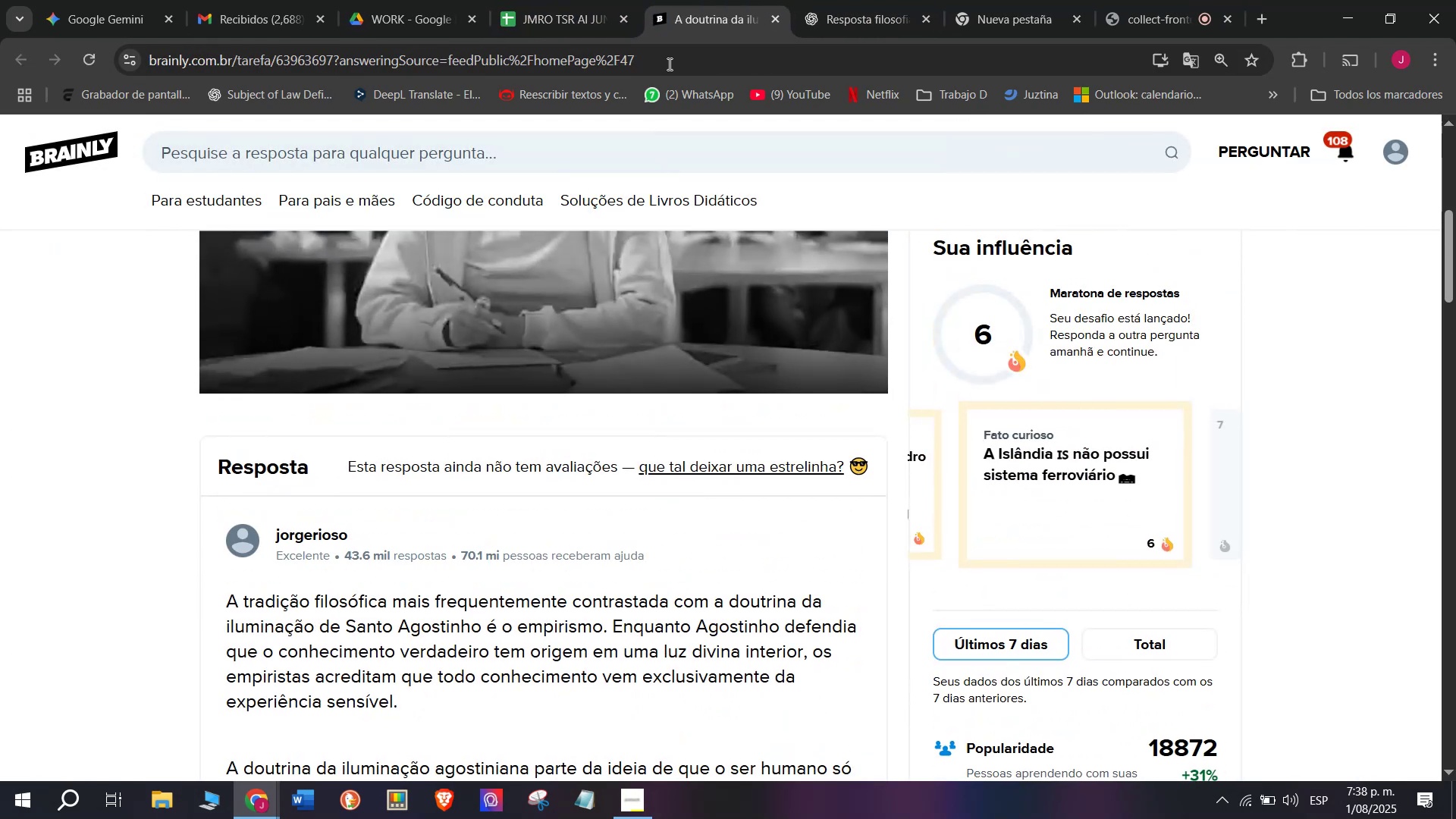 
left_click([721, 0])
 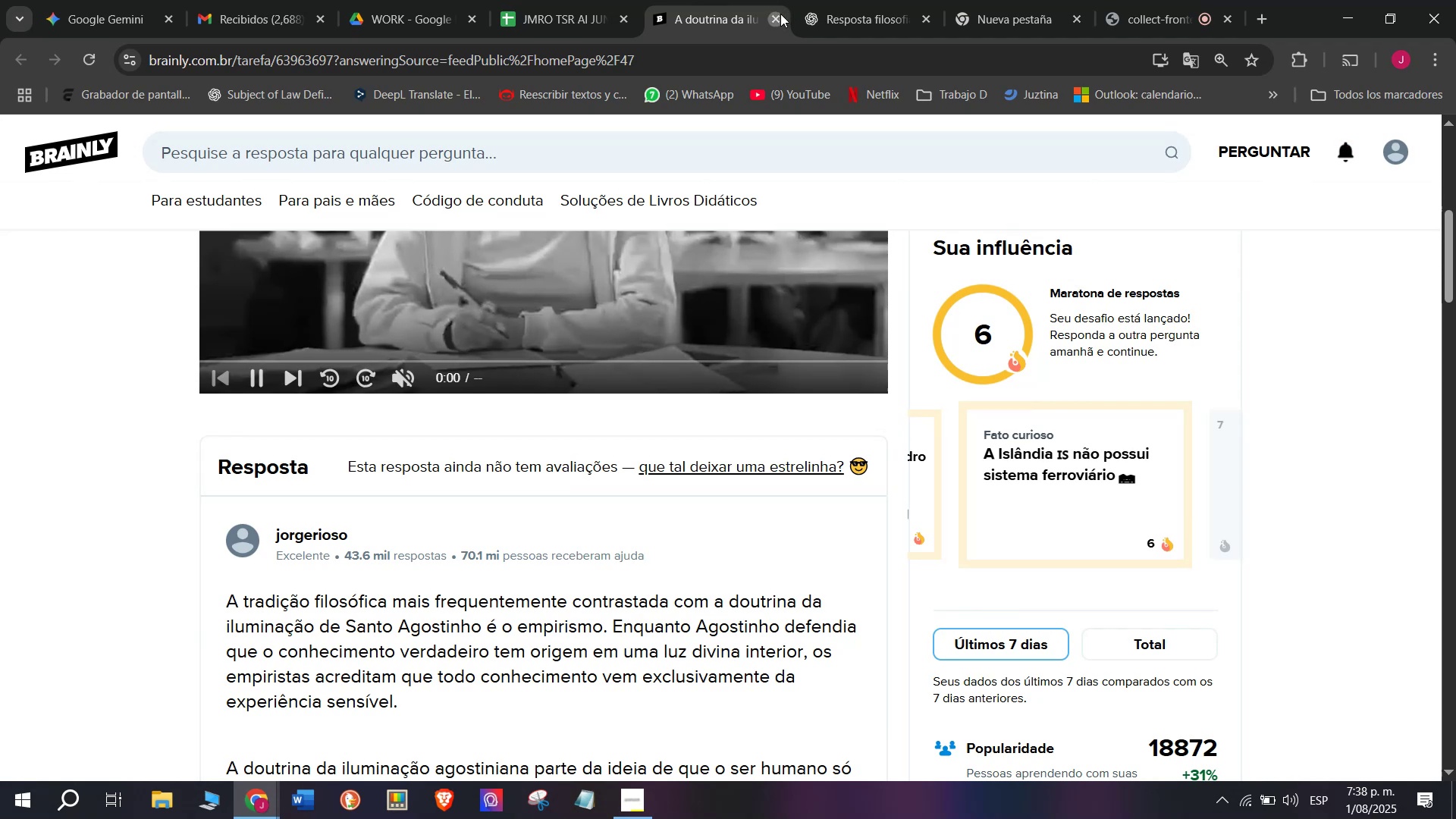 
double_click([576, 0])
 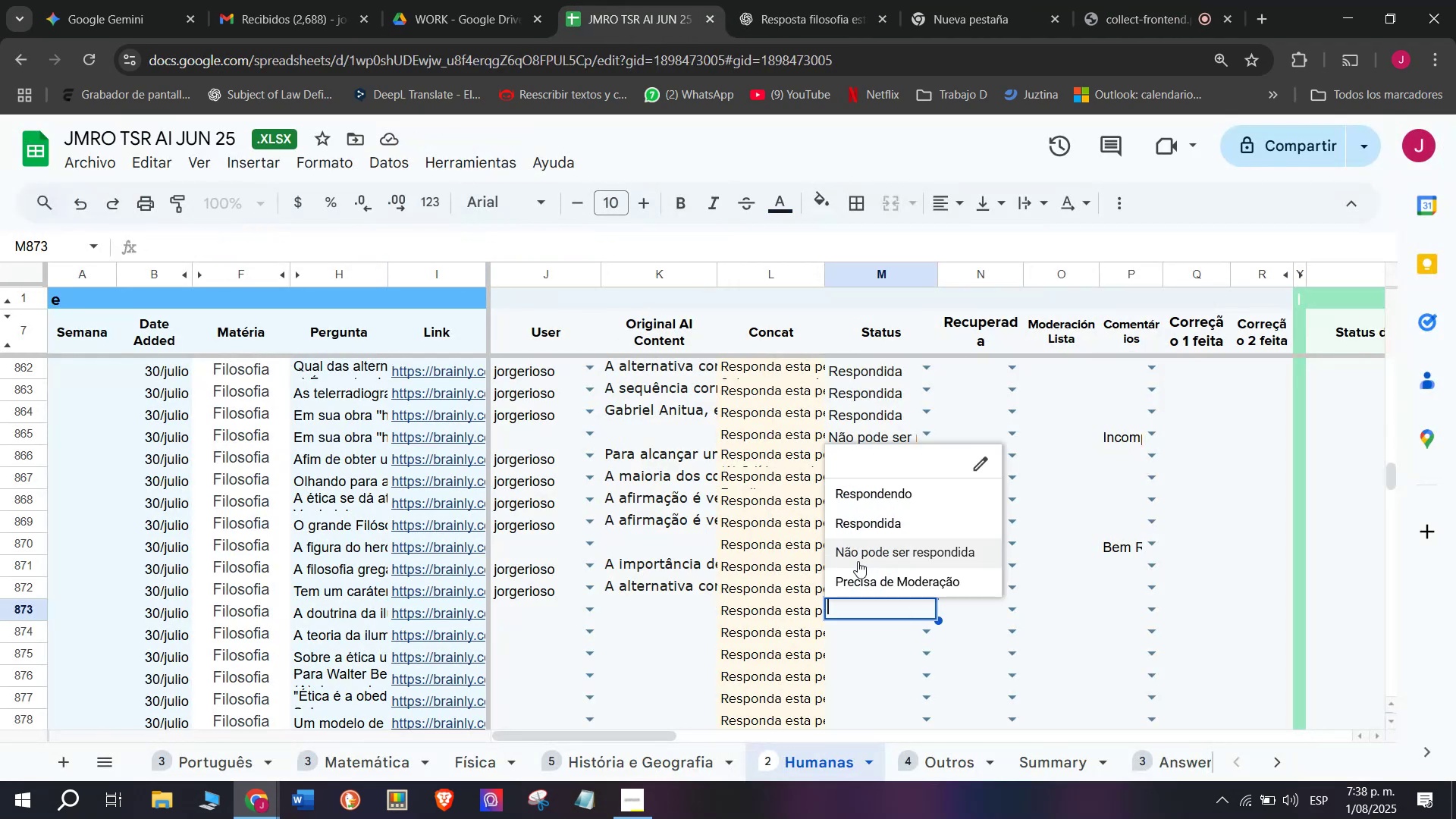 
left_click([856, 551])
 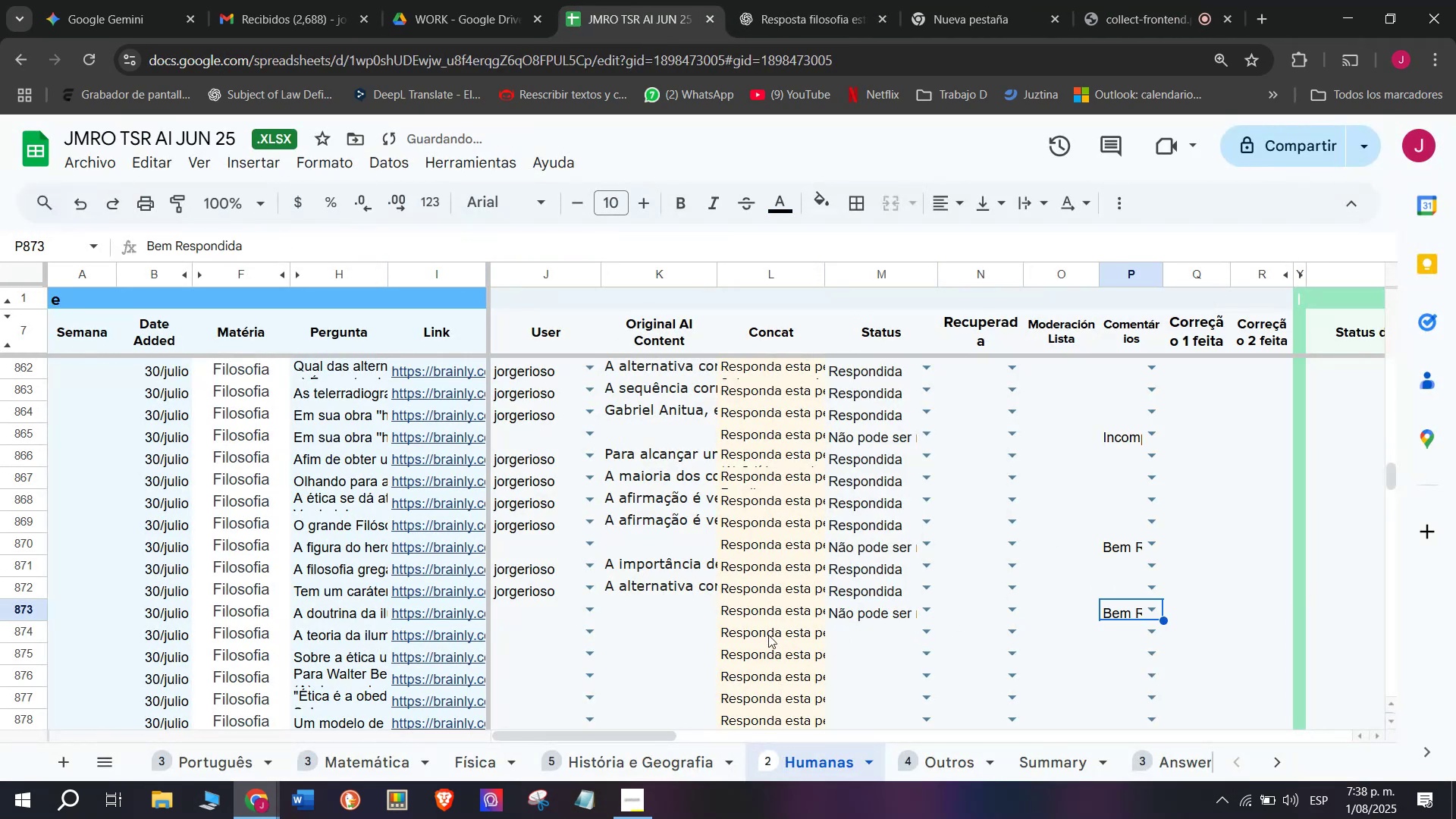 
wait(5.75)
 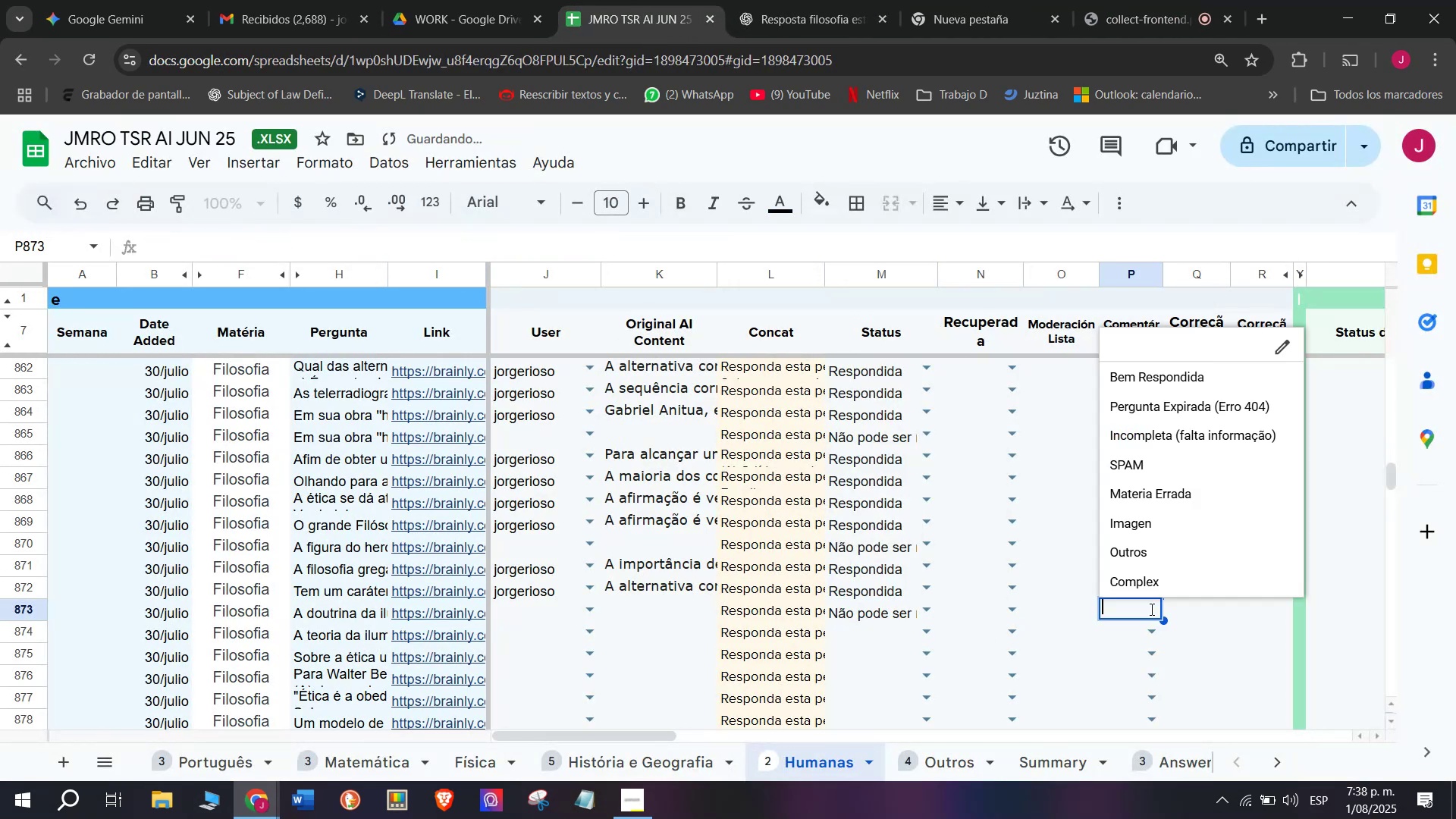 
left_click([477, 639])
 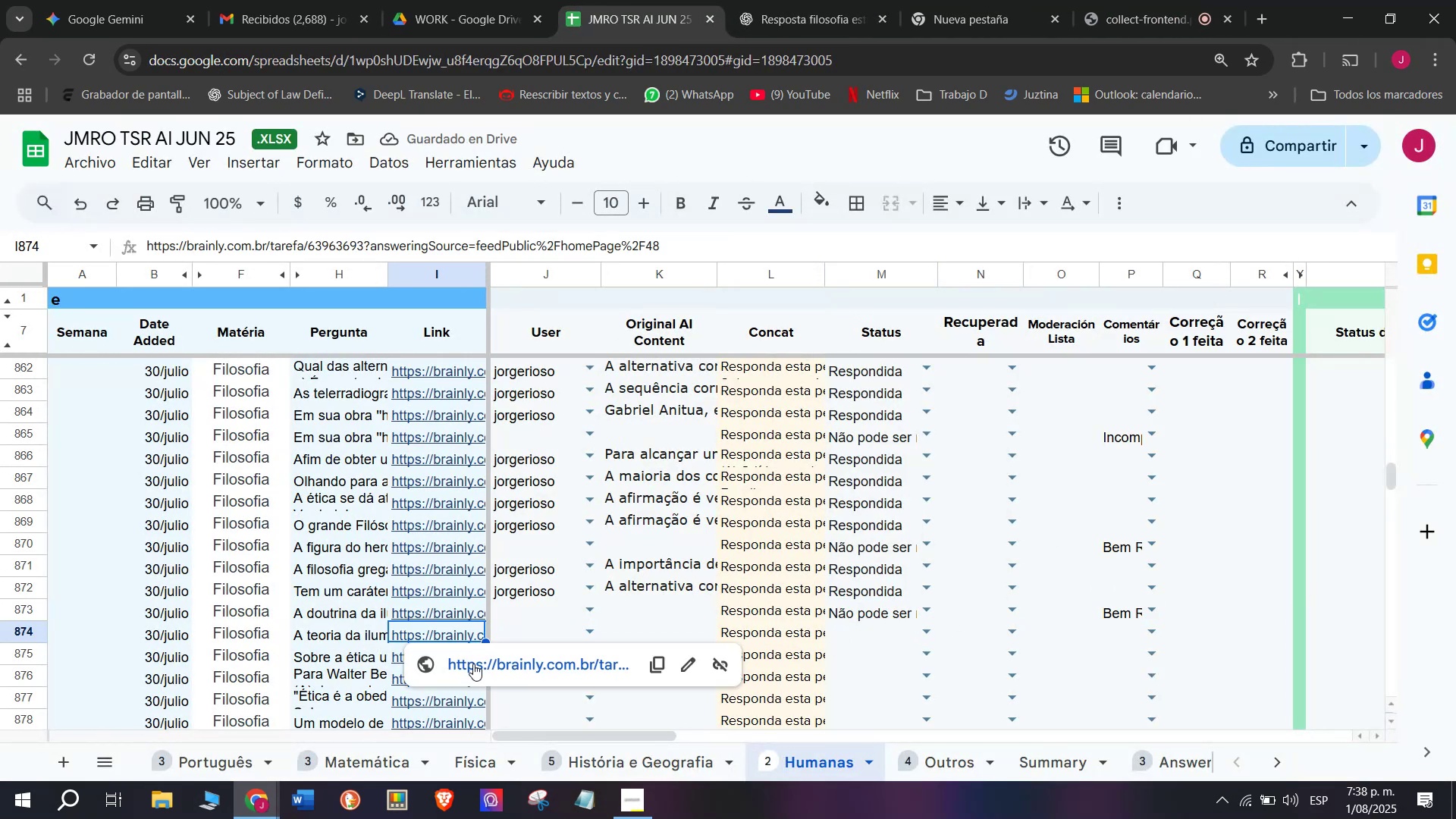 
left_click([473, 664])
 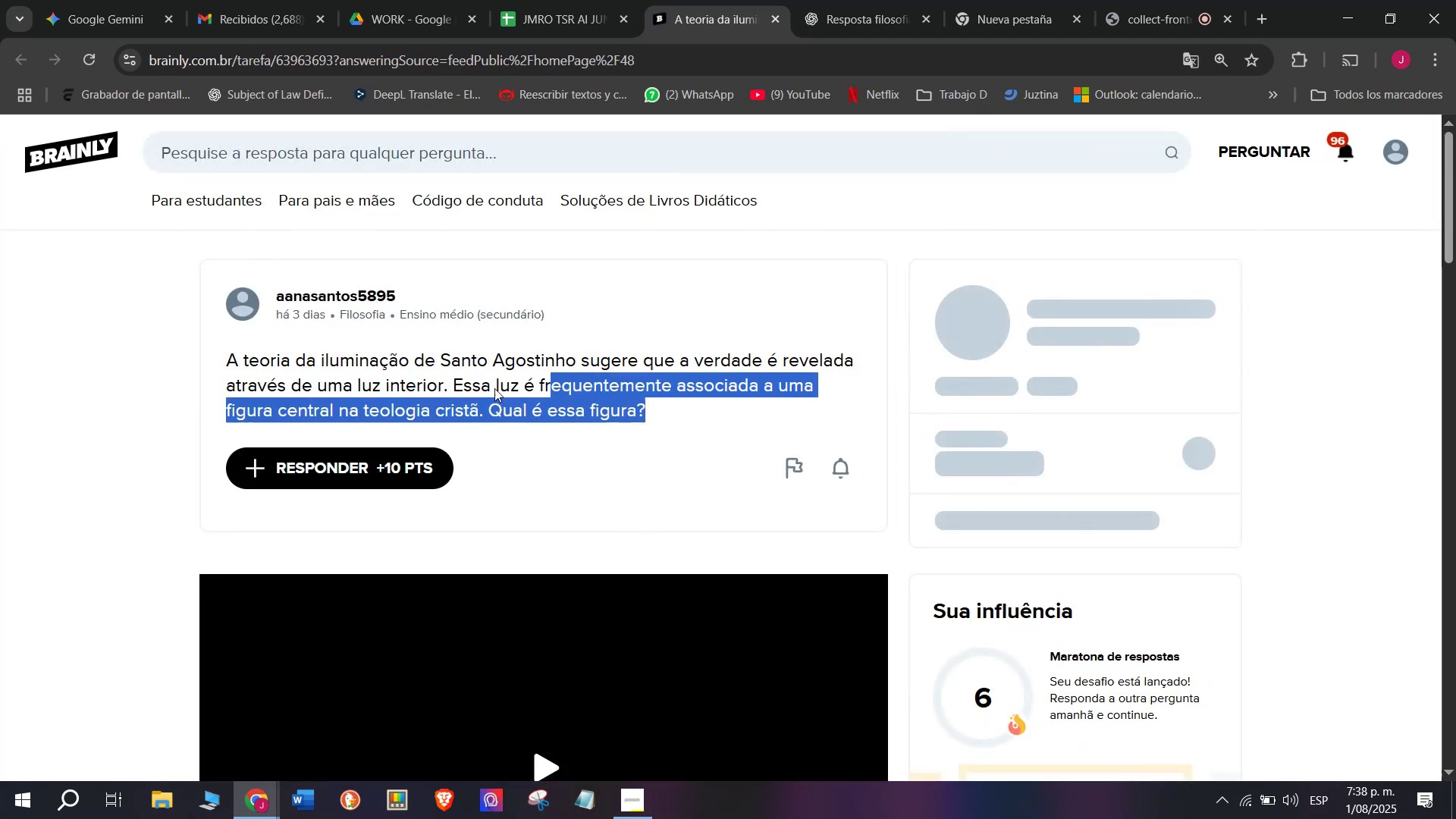 
key(Control+C)
 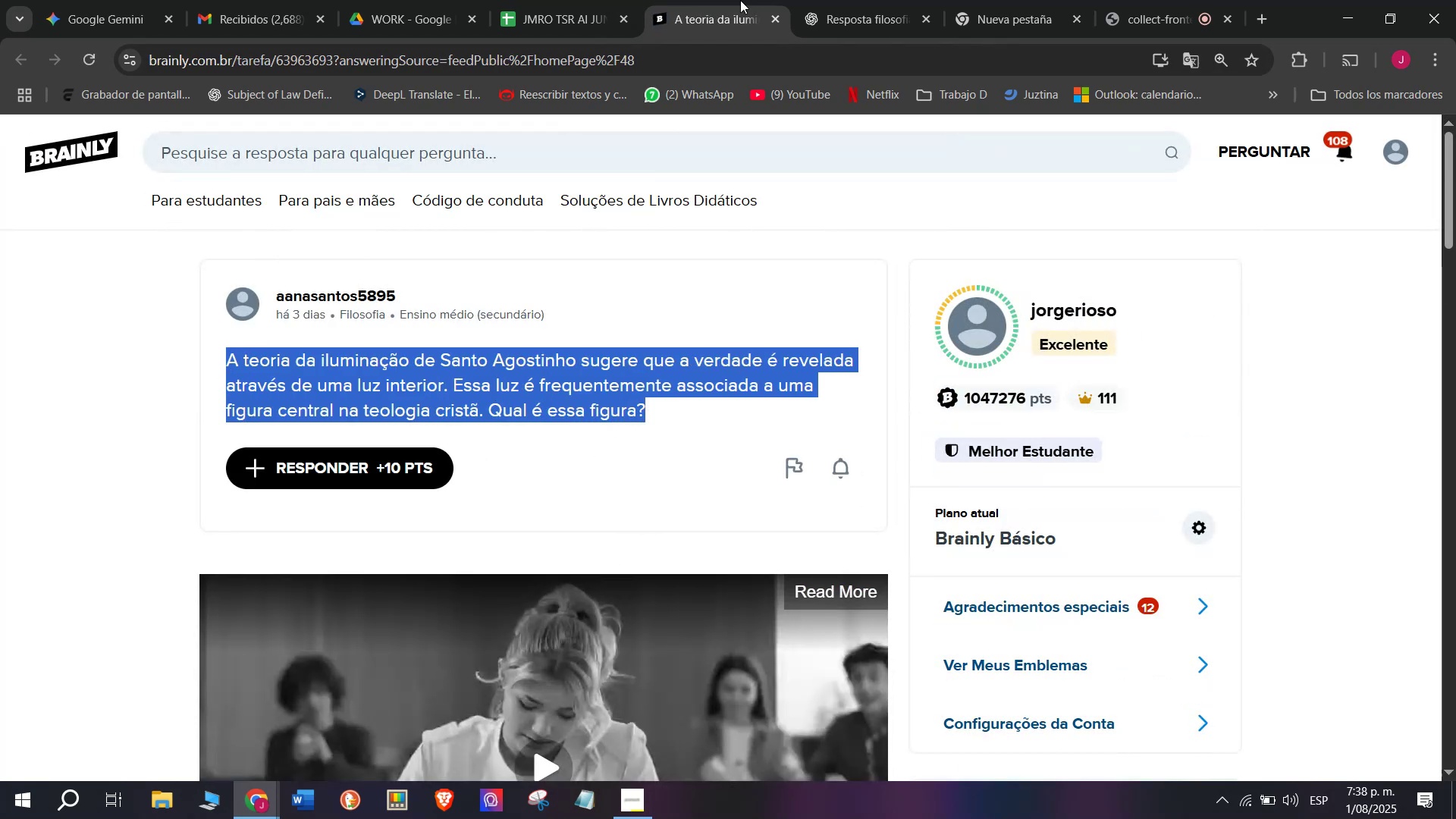 
left_click([833, 0])
 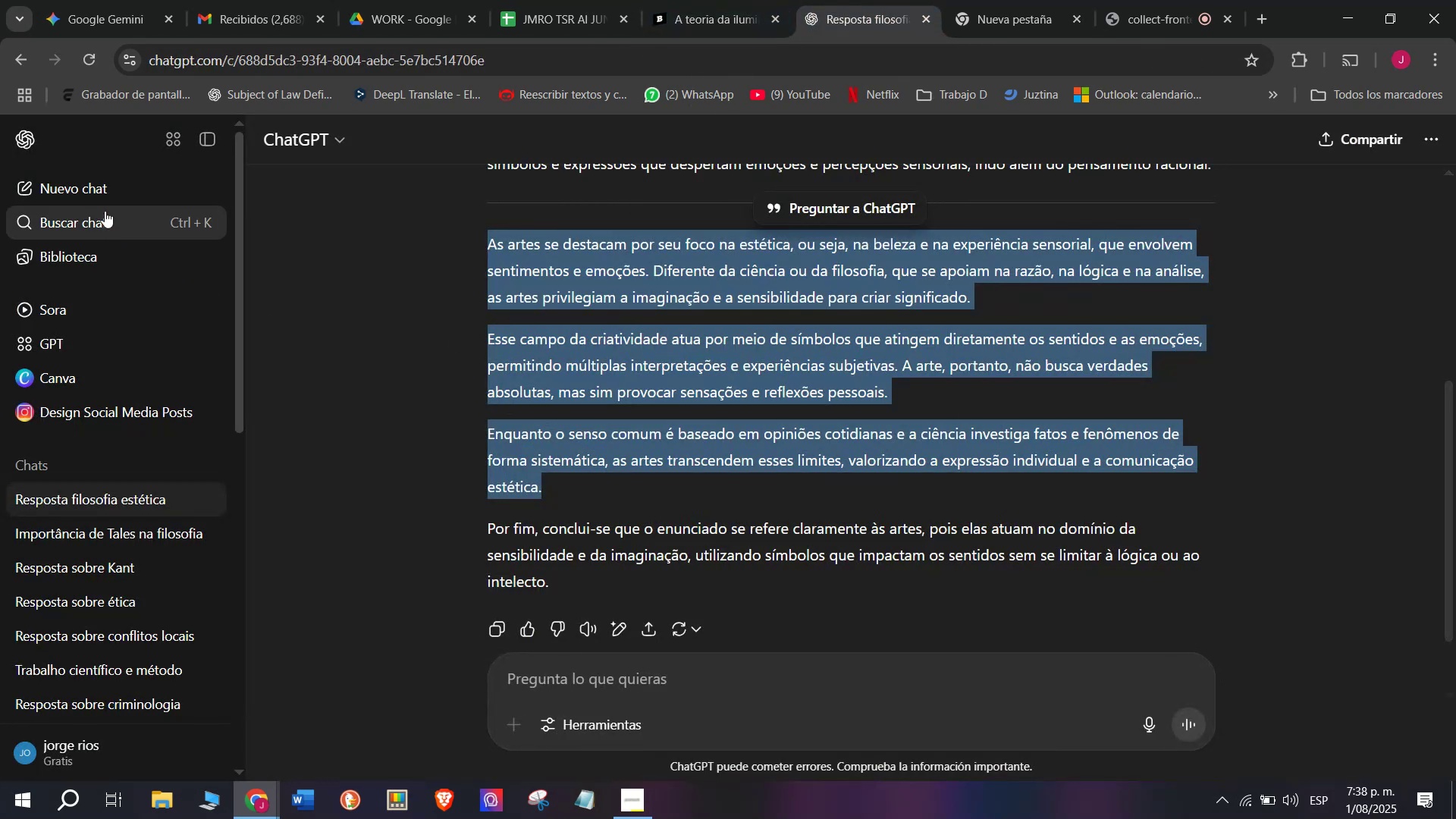 
left_click([104, 194])
 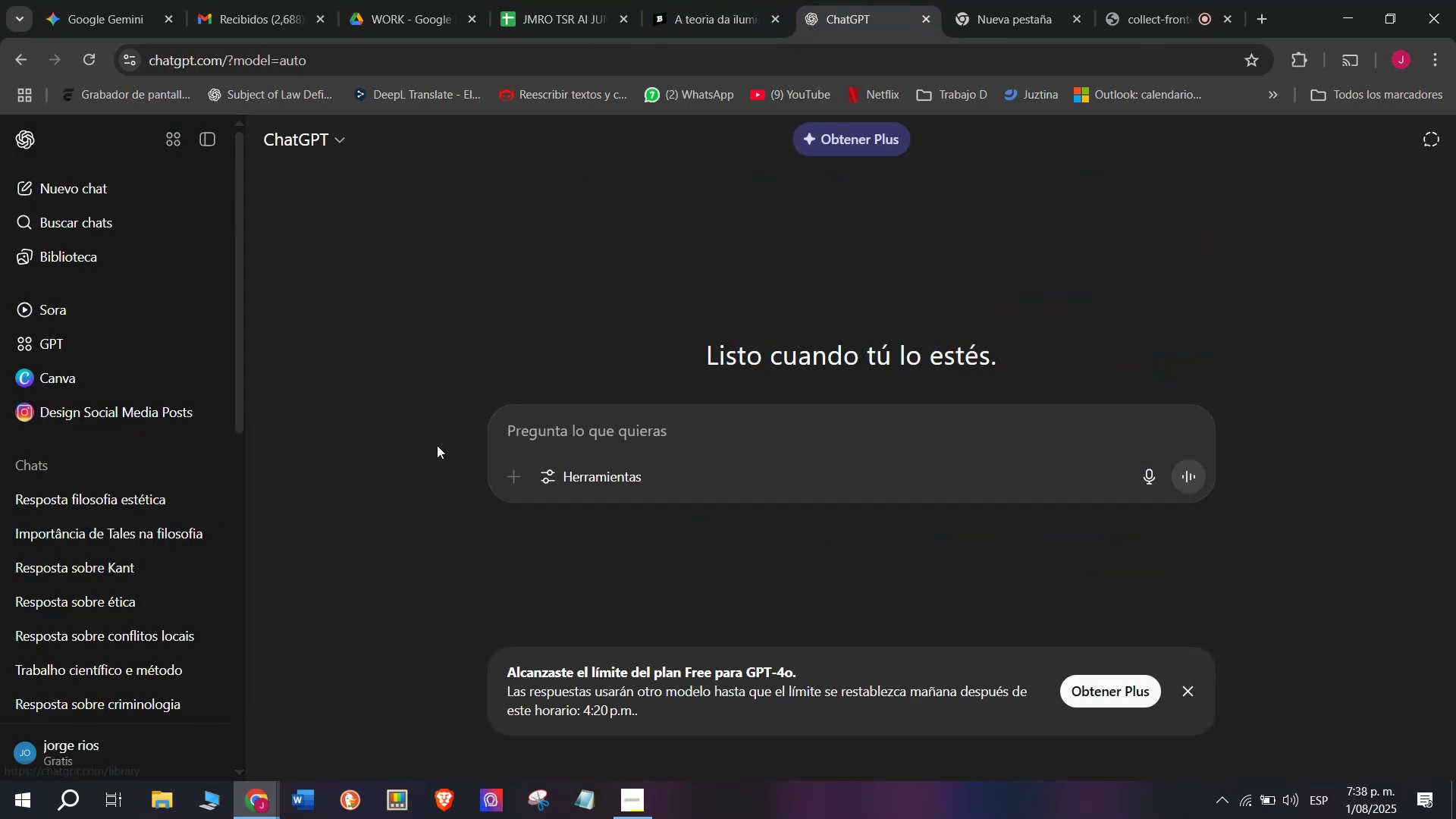 
key(Meta+MetaLeft)
 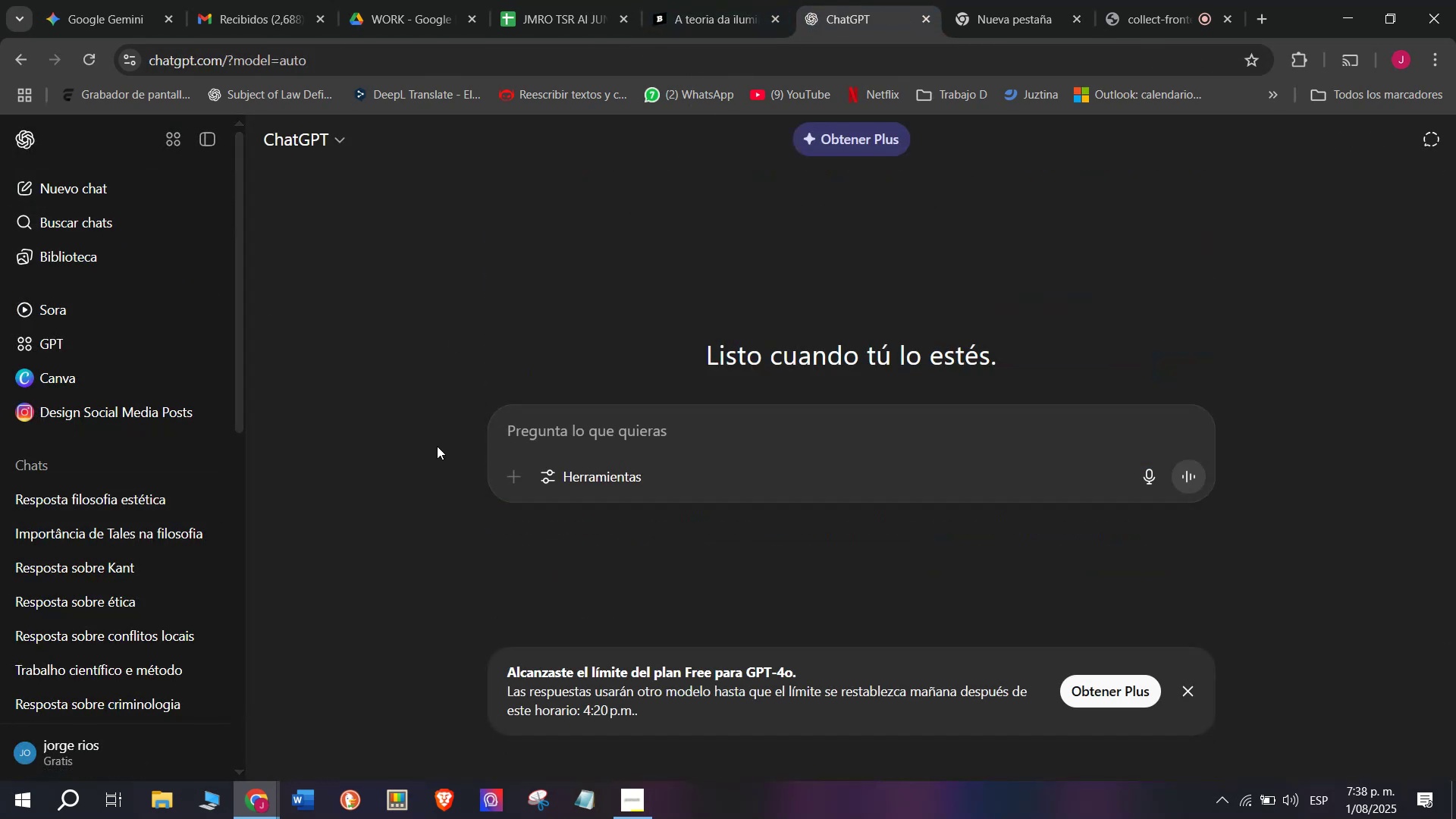 
key(Meta+V)
 